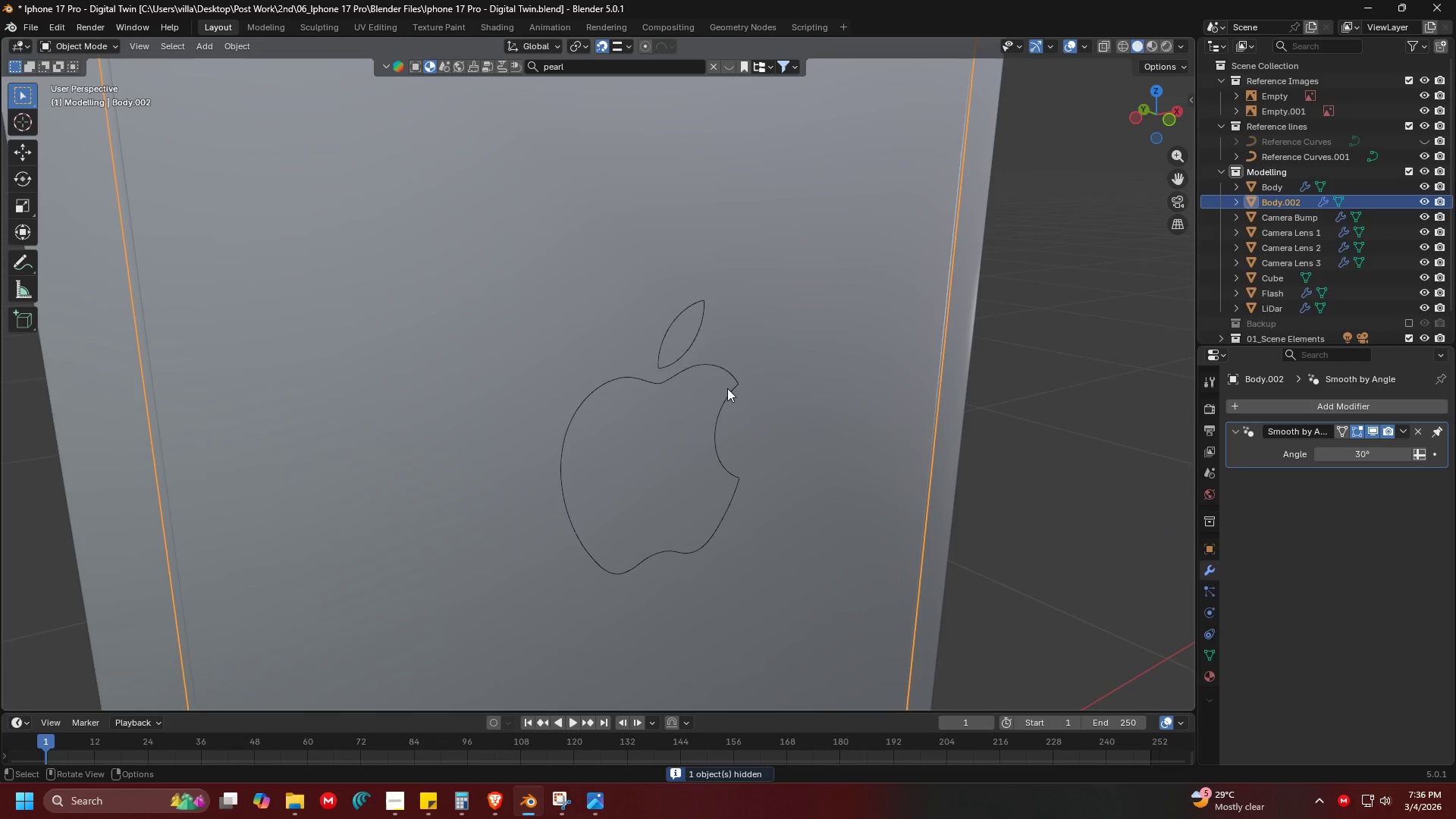 
scroll: coordinate [684, 394], scroll_direction: up, amount: 2.0
 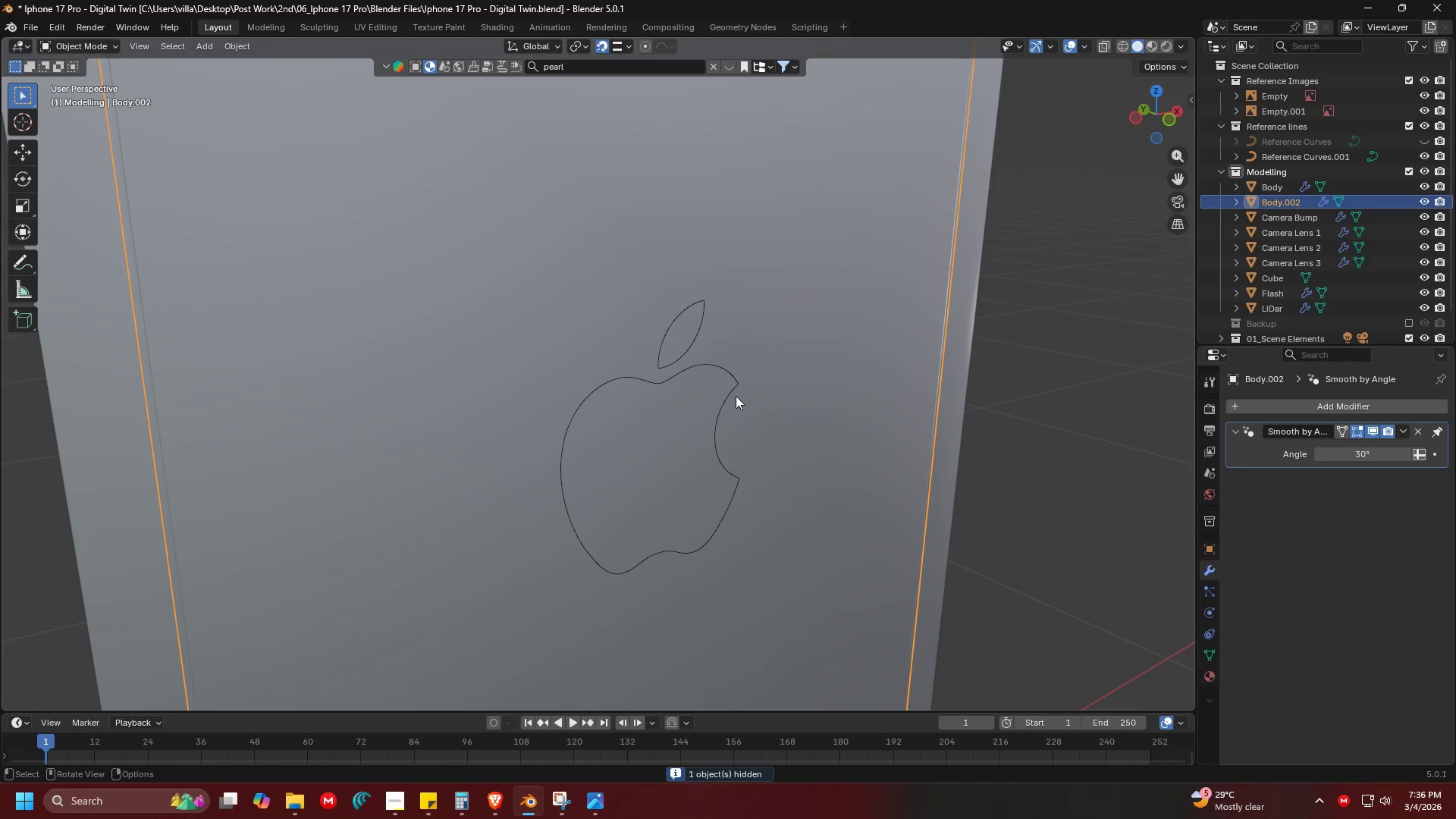 
double_click([726, 388])
 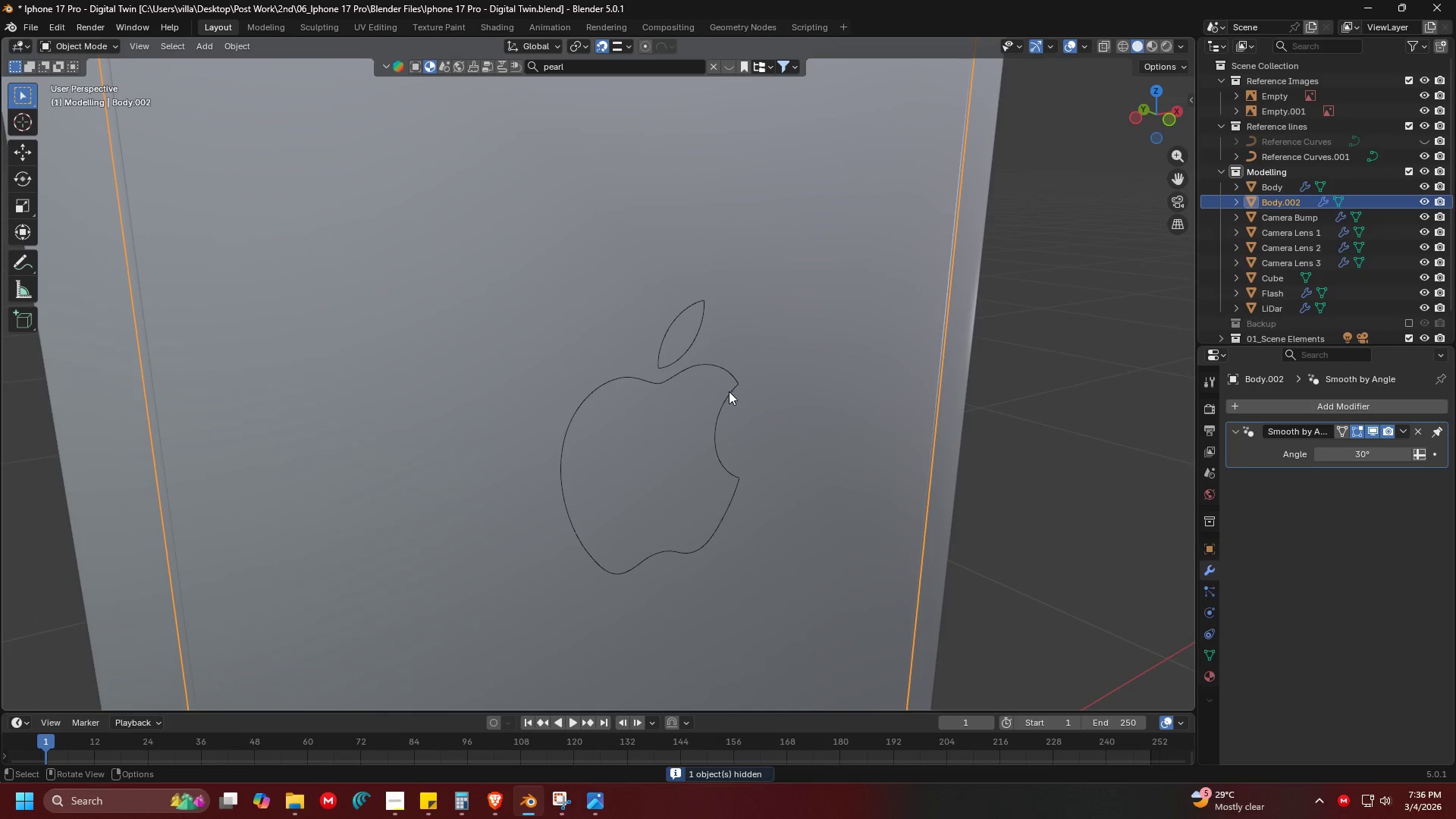 
triple_click([729, 391])
 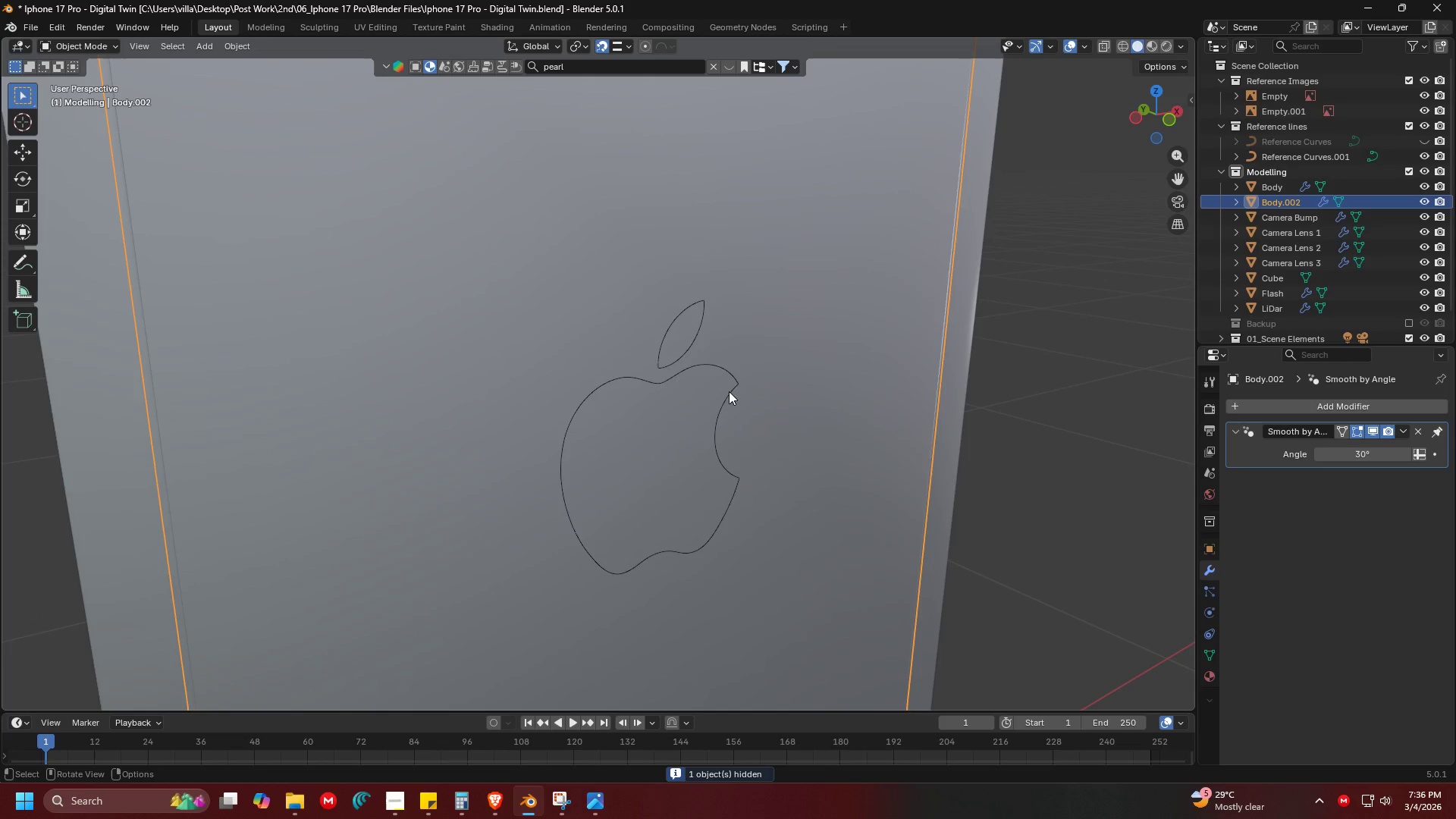 
triple_click([729, 391])
 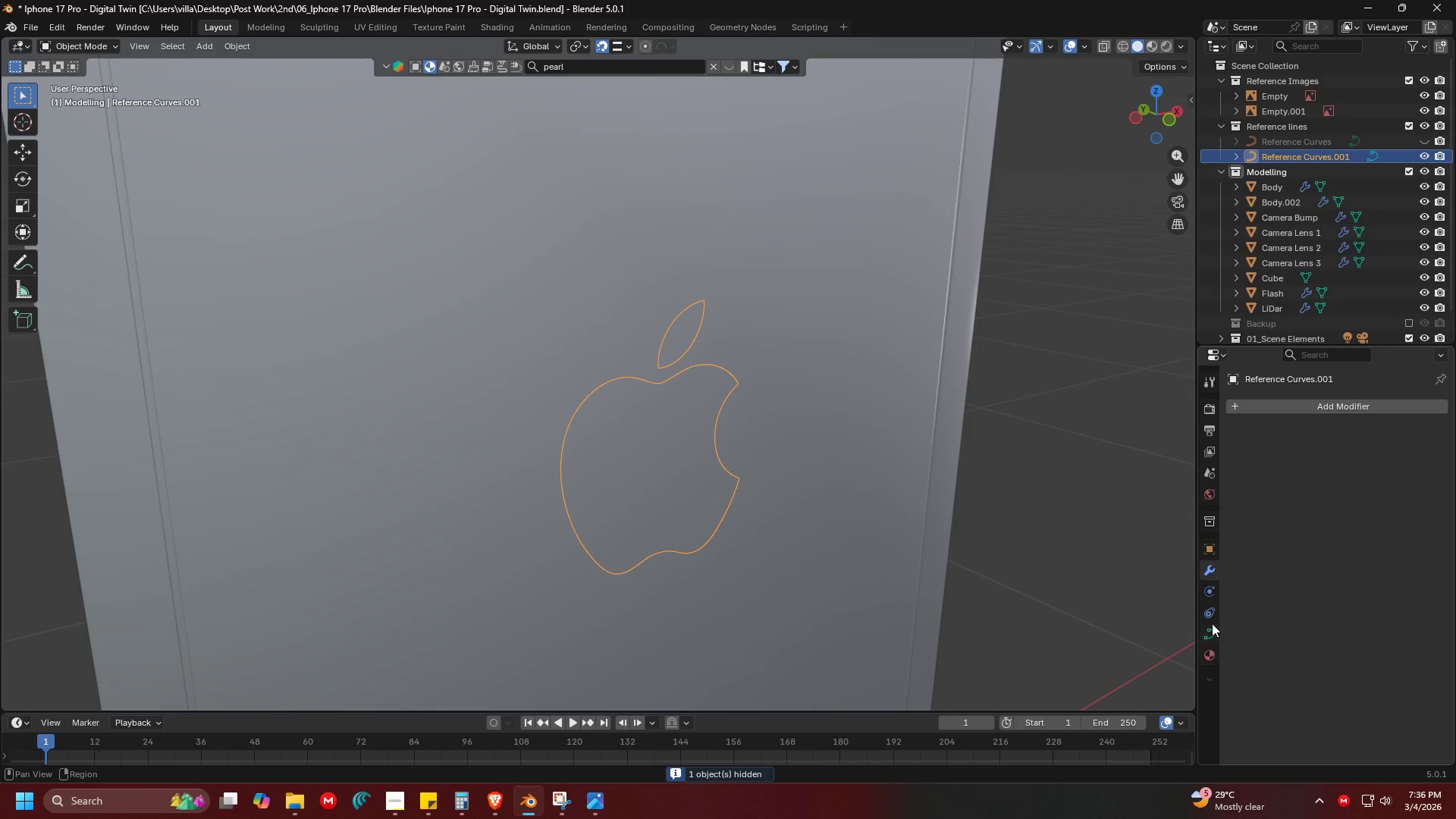 
left_click([1213, 625])
 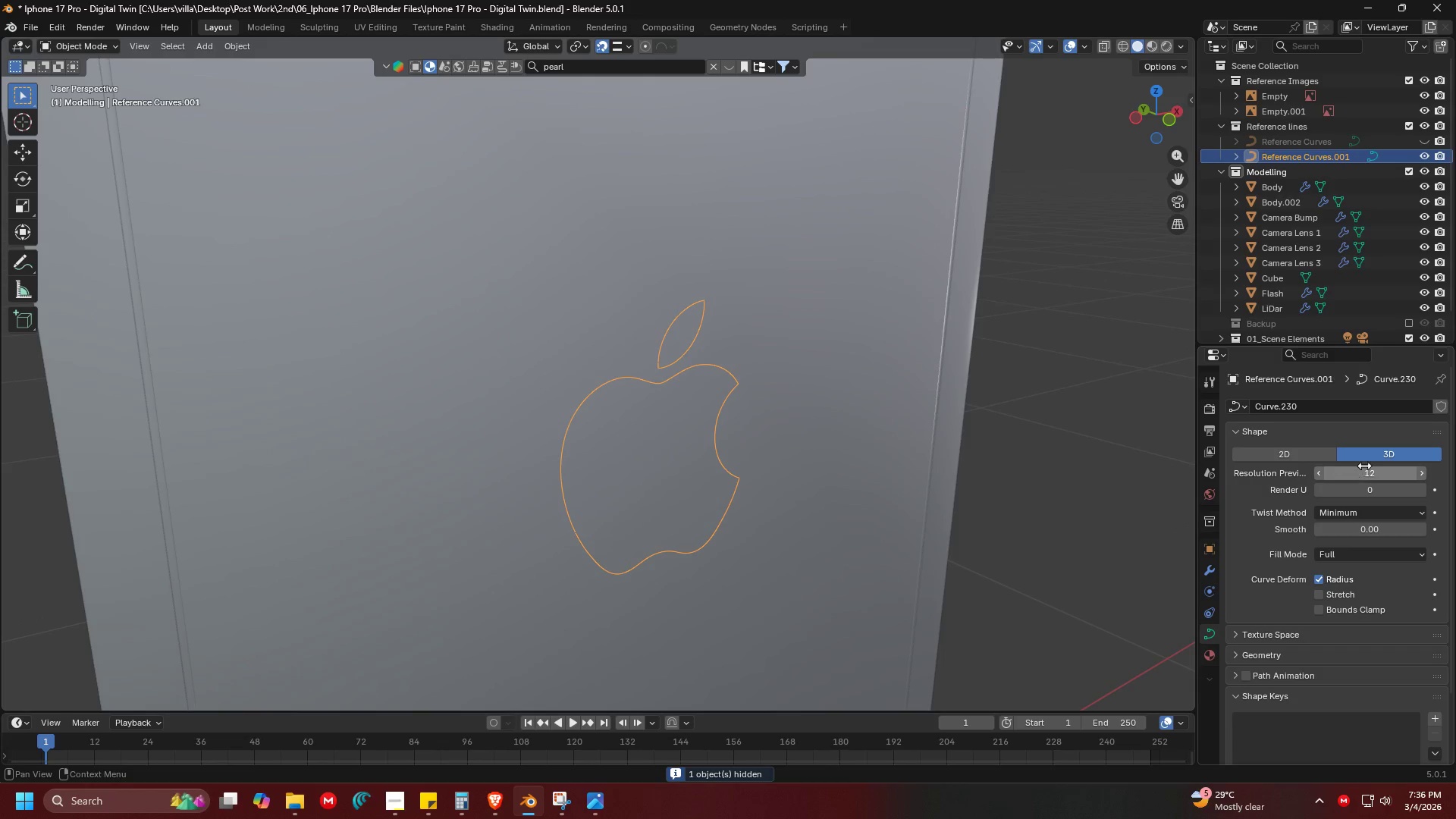 
left_click([1365, 468])
 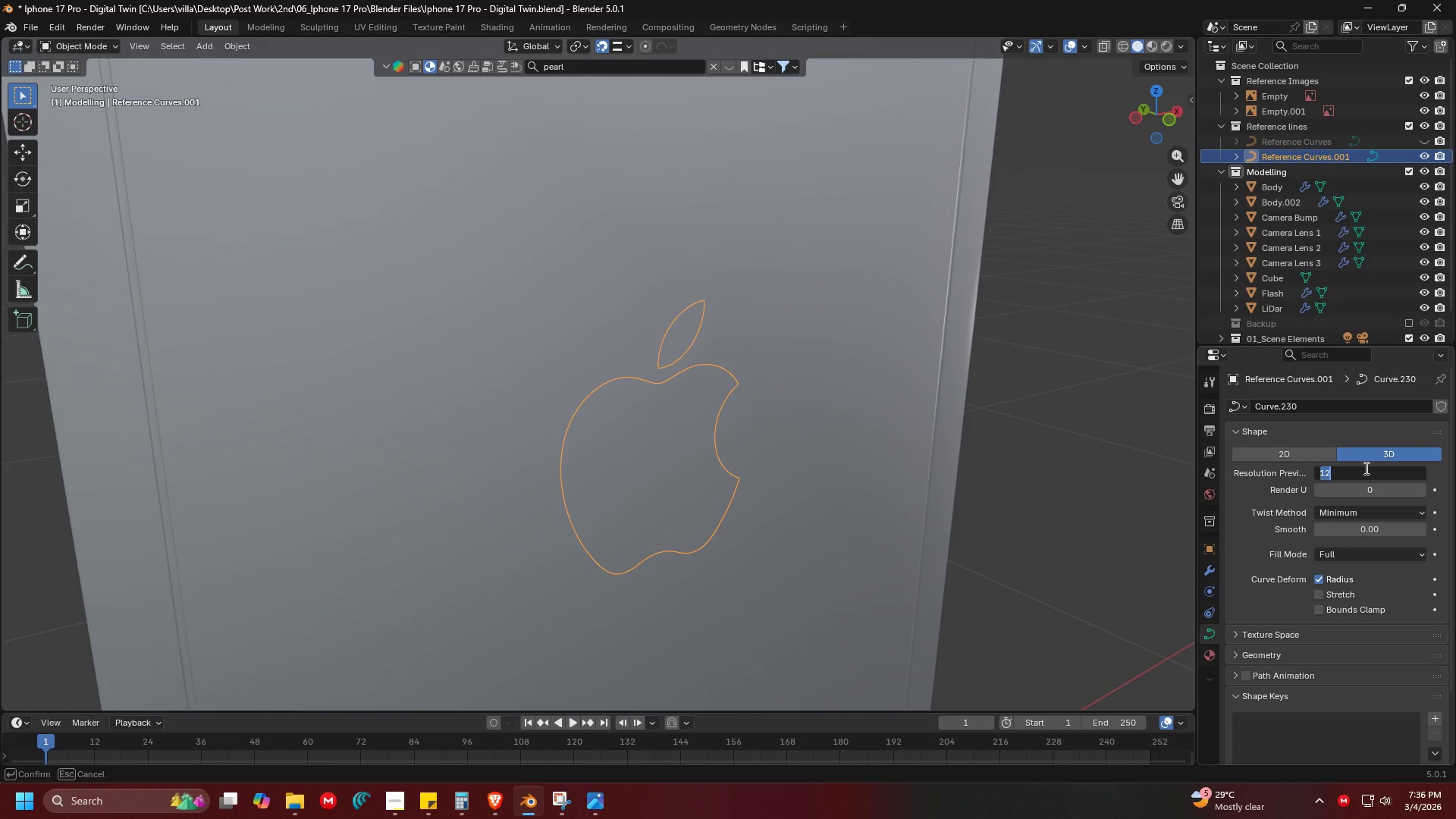 
type(64)
 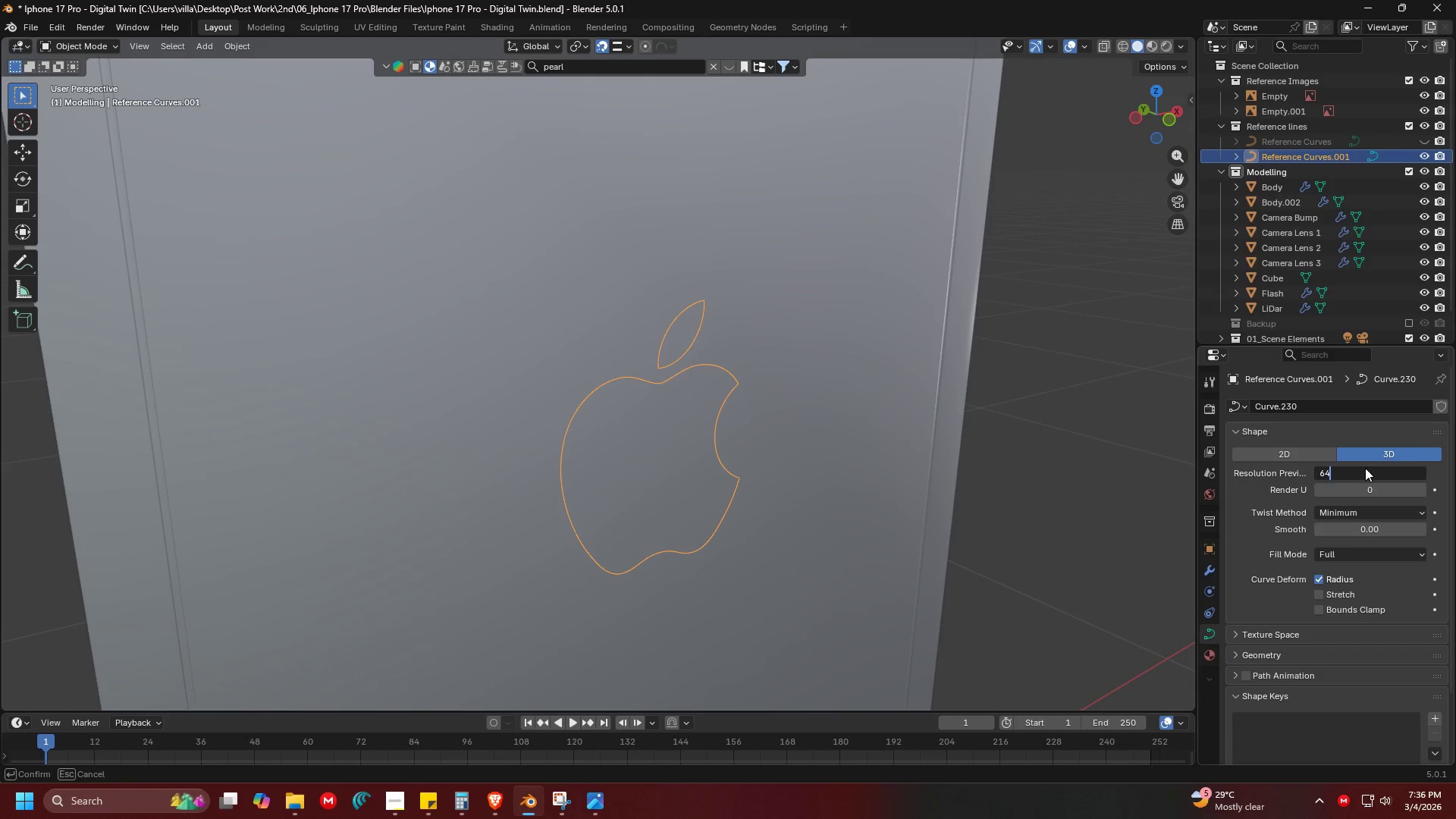 
key(Enter)
 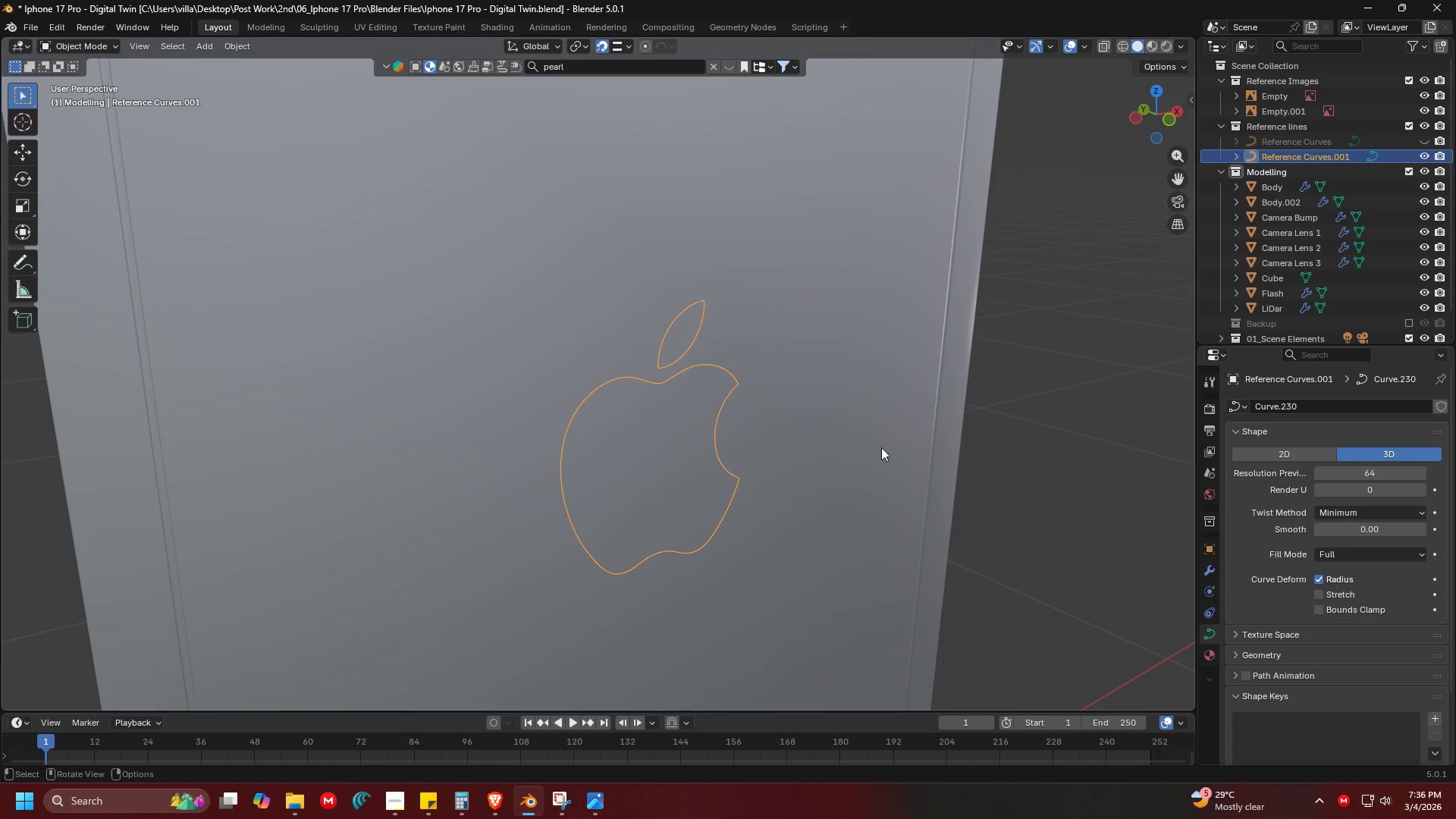 
key(Tab)
 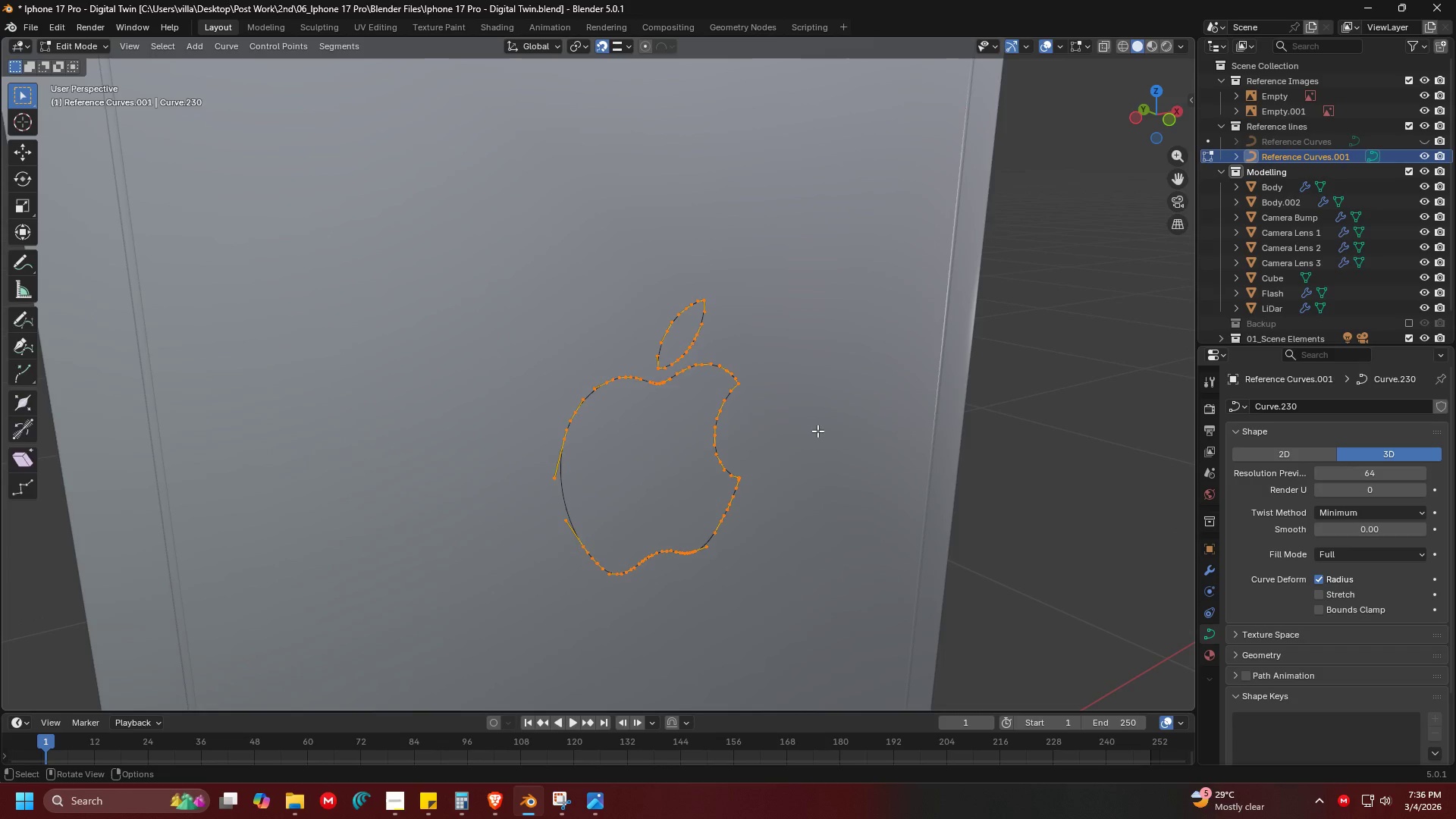 
key(Tab)
 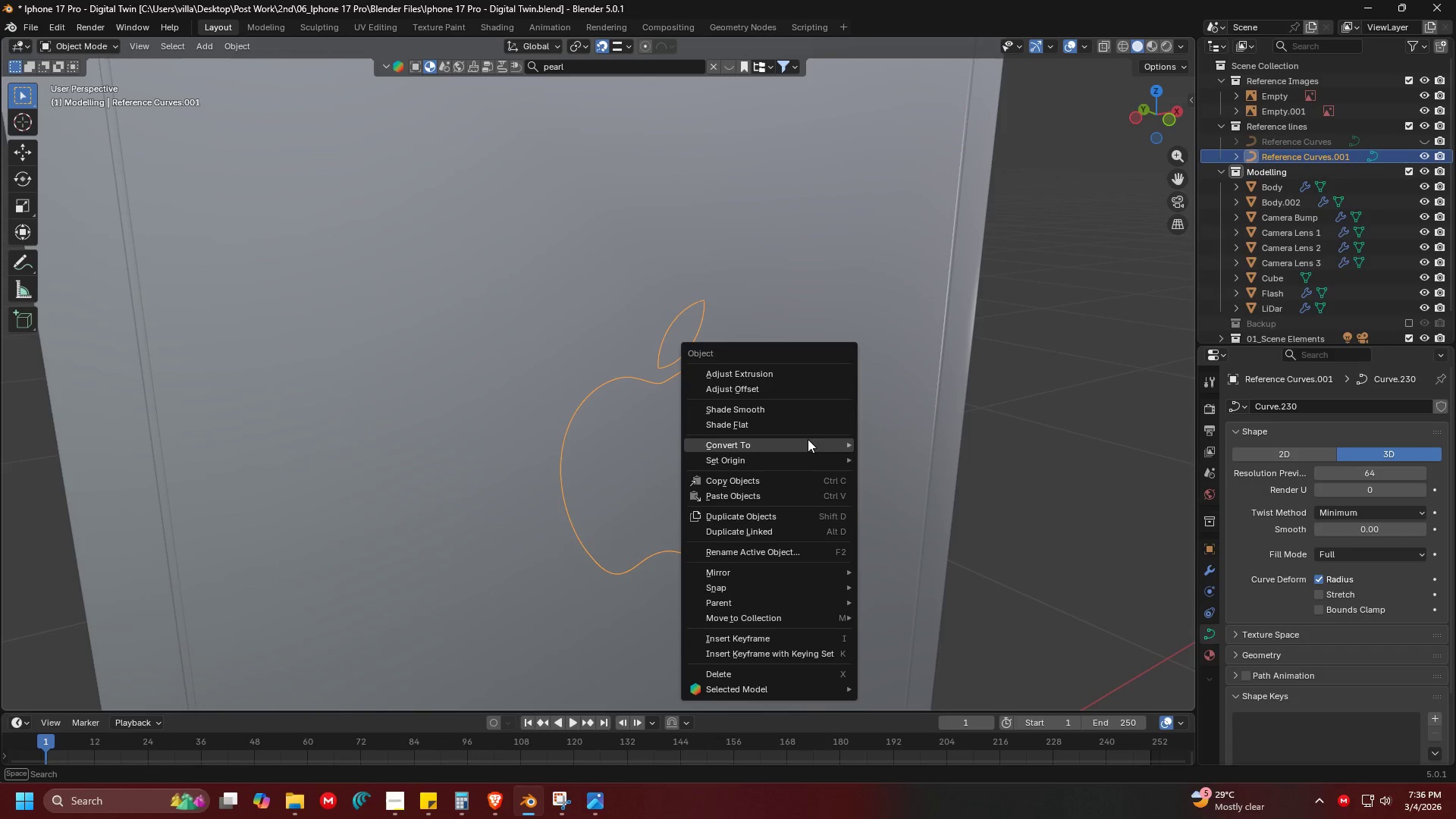 
left_click([807, 441])
 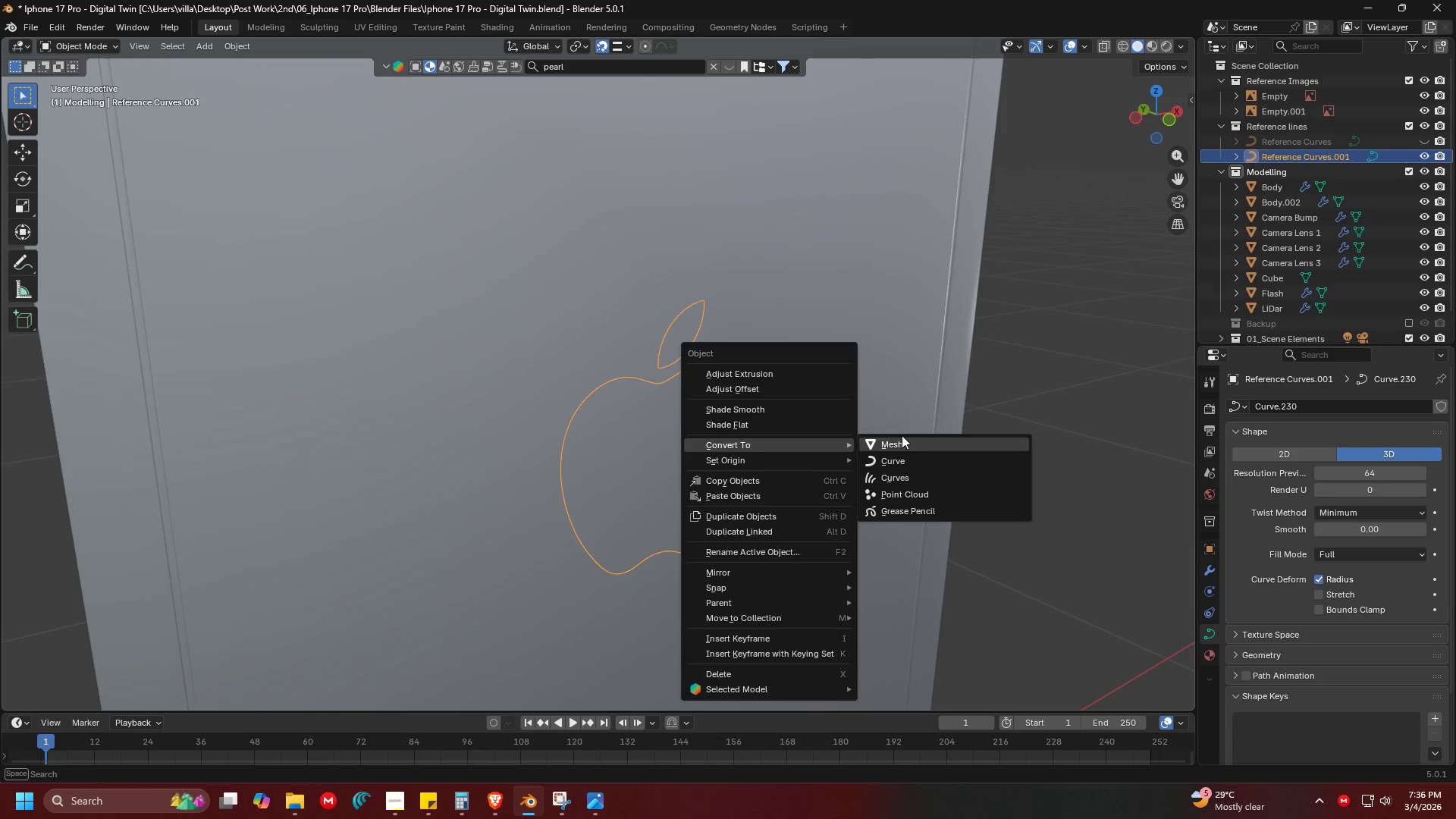 
left_click([902, 436])
 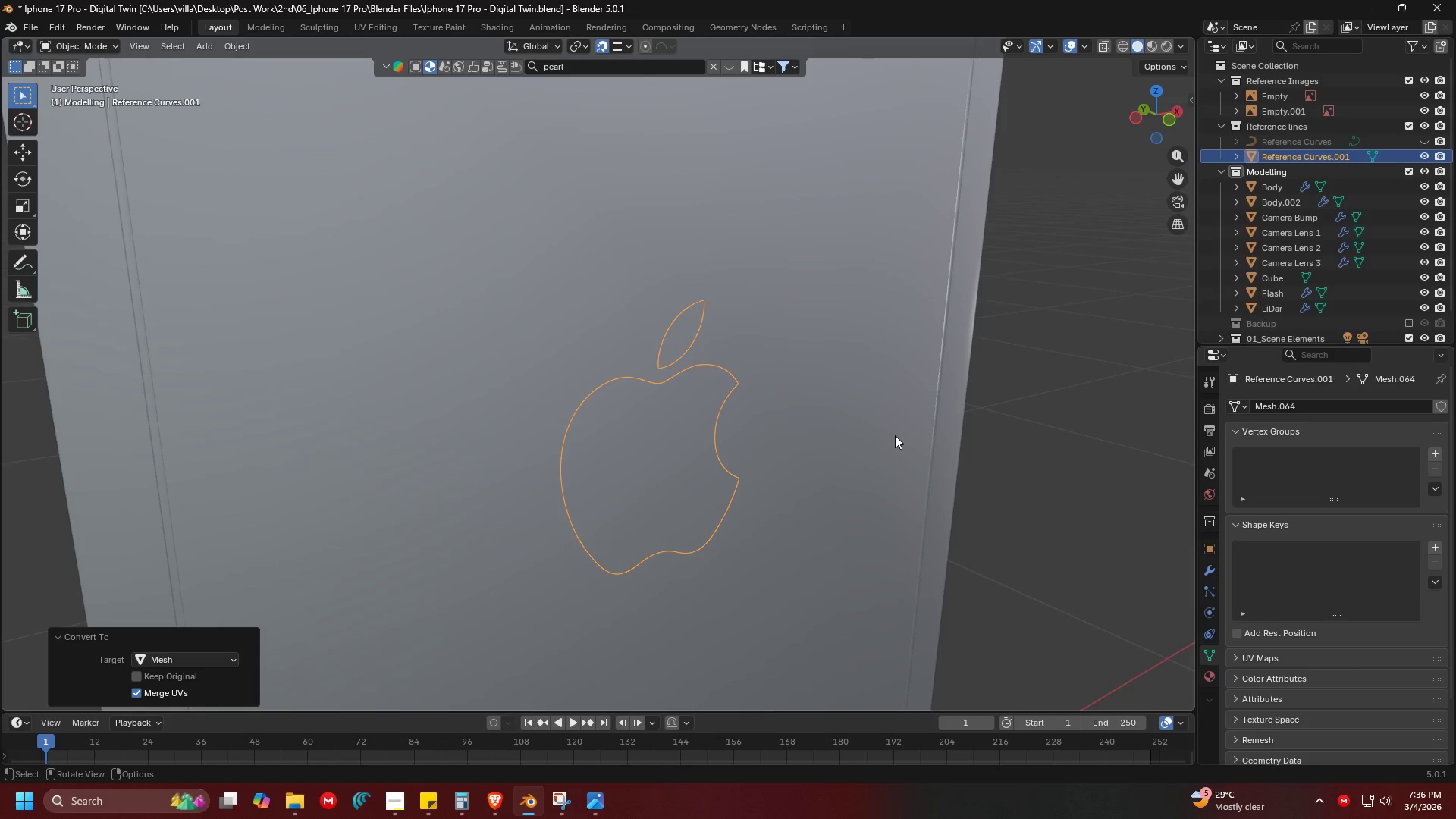 
key(Tab)
 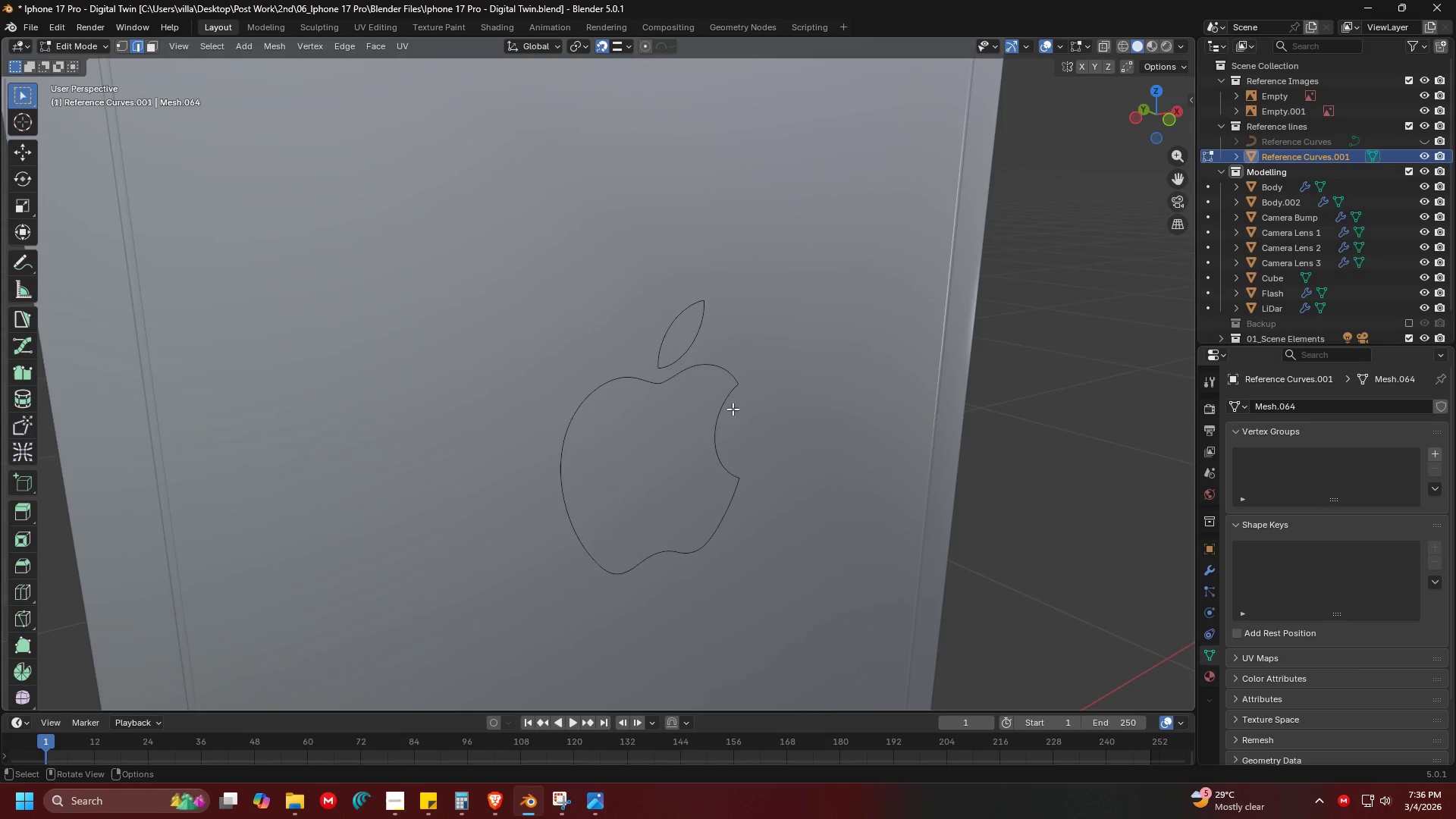 
key(Tab)
 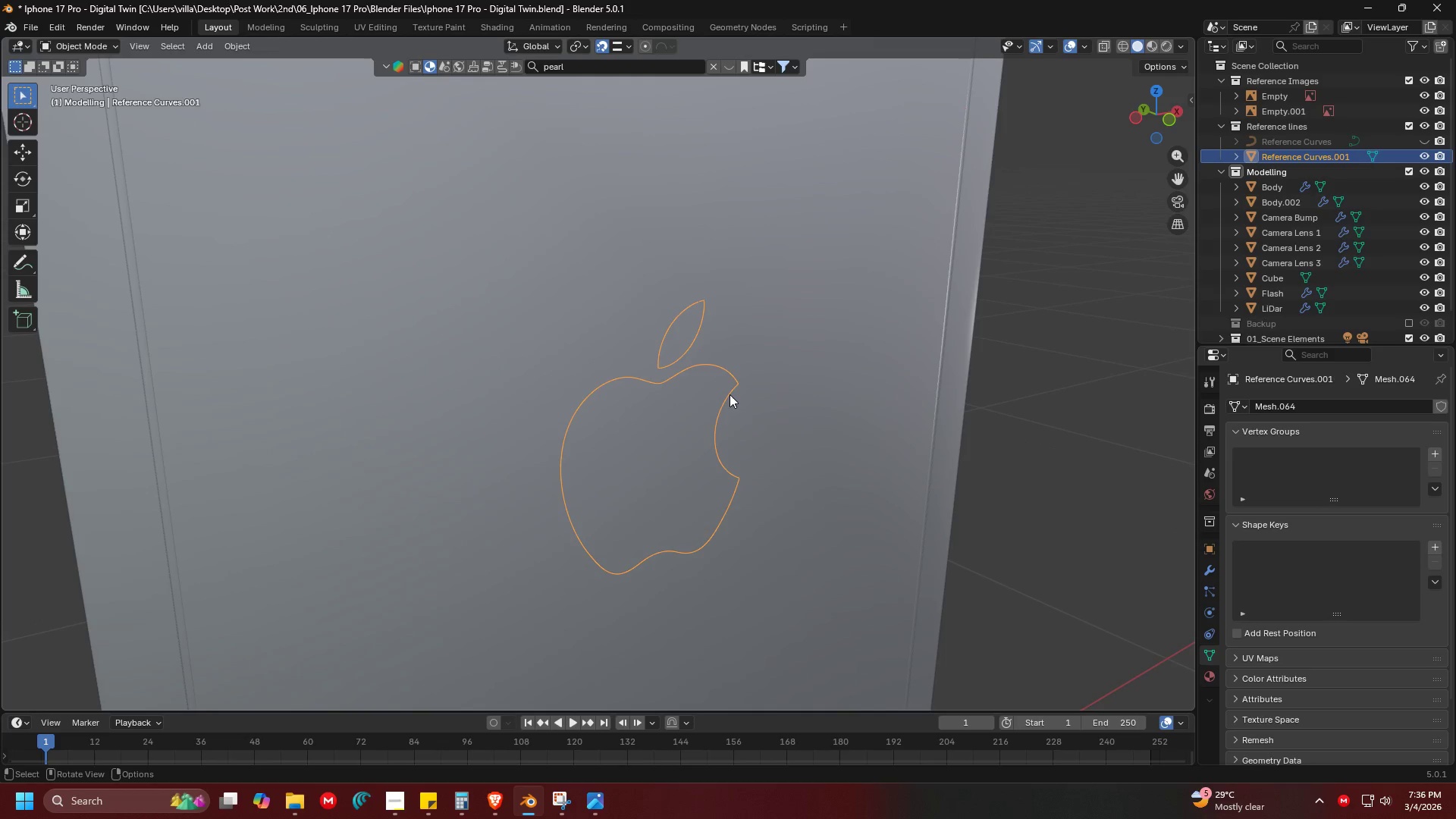 
key(Tab)
 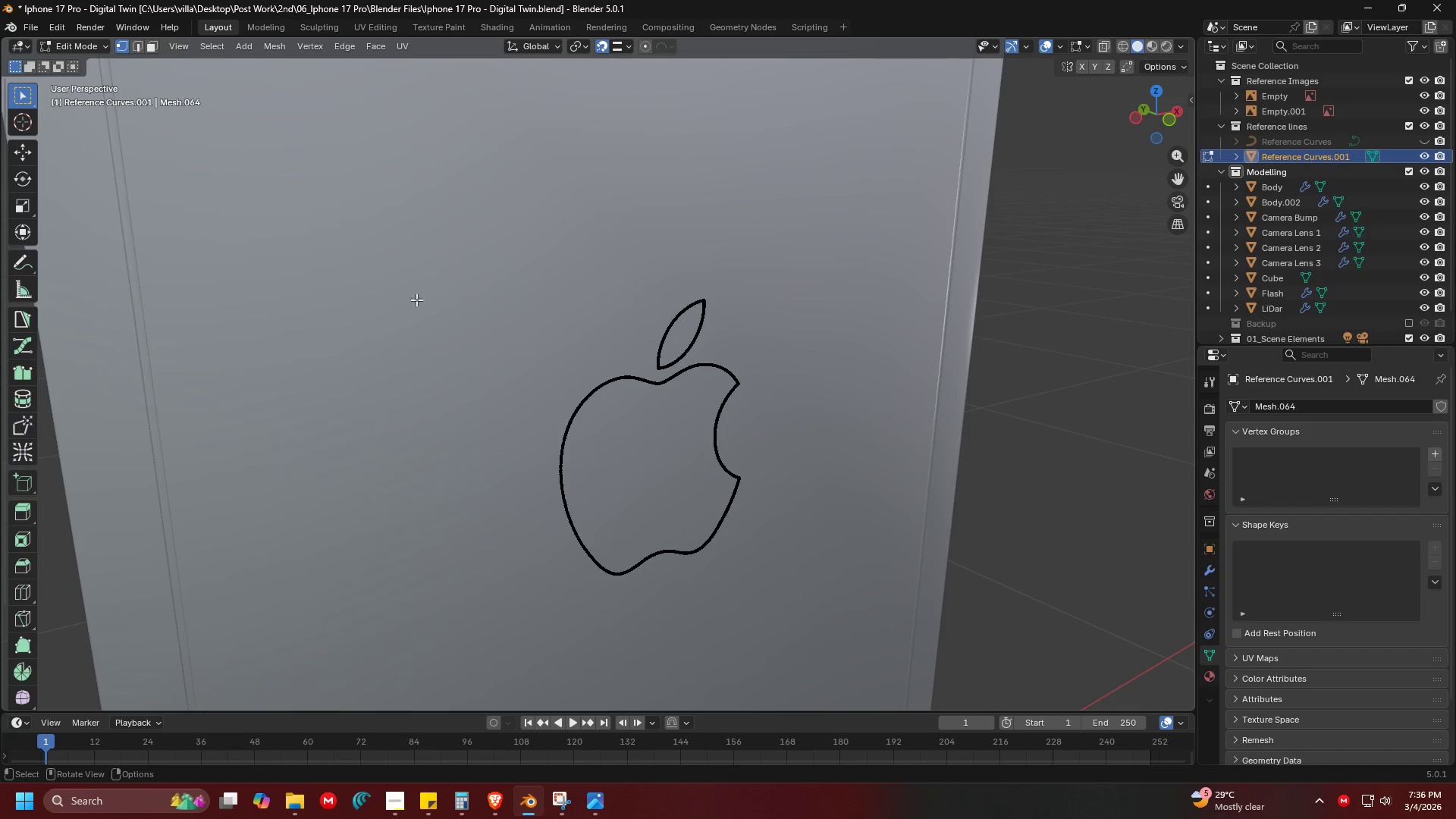 
hold_key(key=ShiftLeft, duration=0.34)
 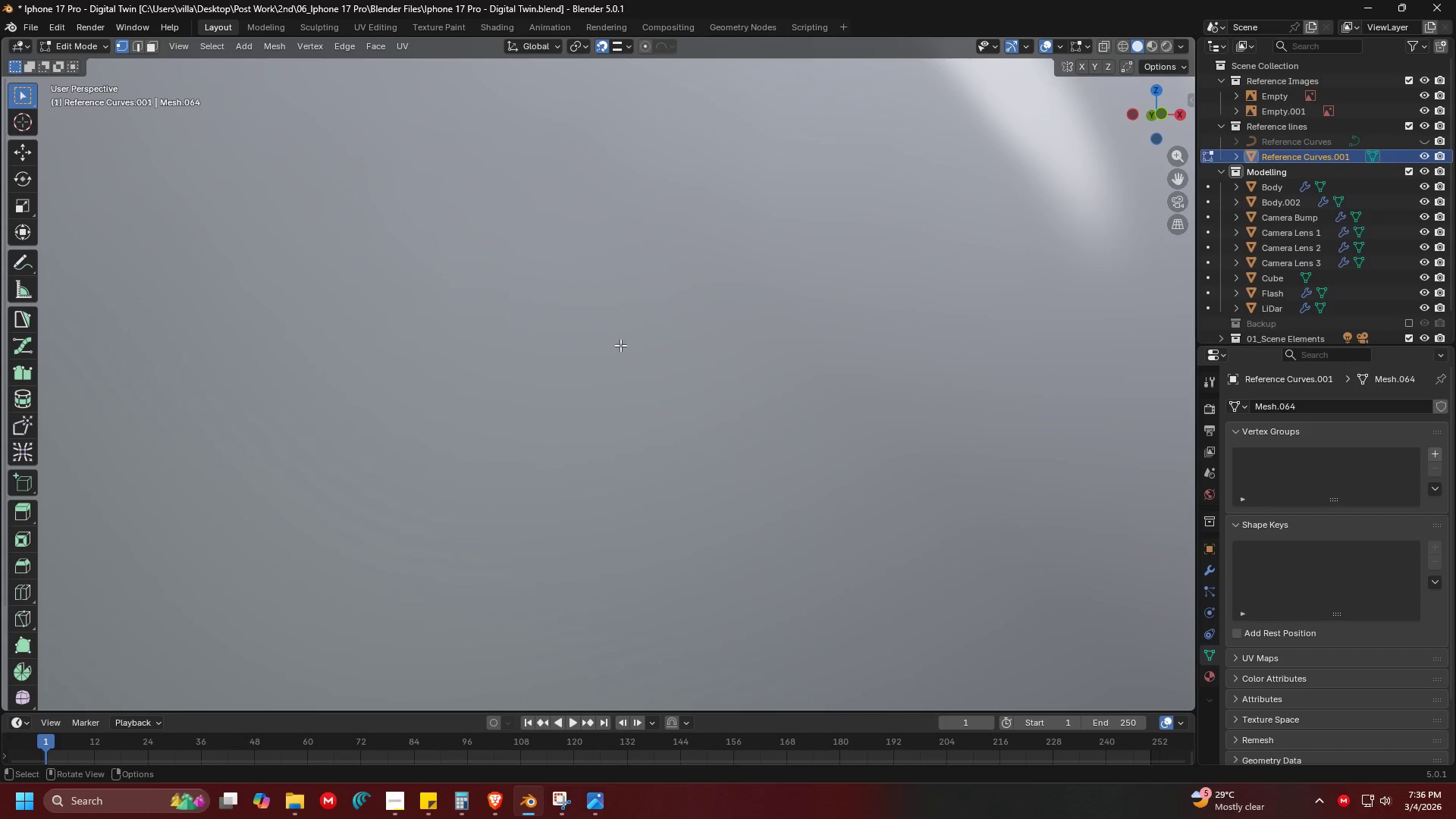 
scroll: coordinate [577, 375], scroll_direction: up, amount: 3.0
 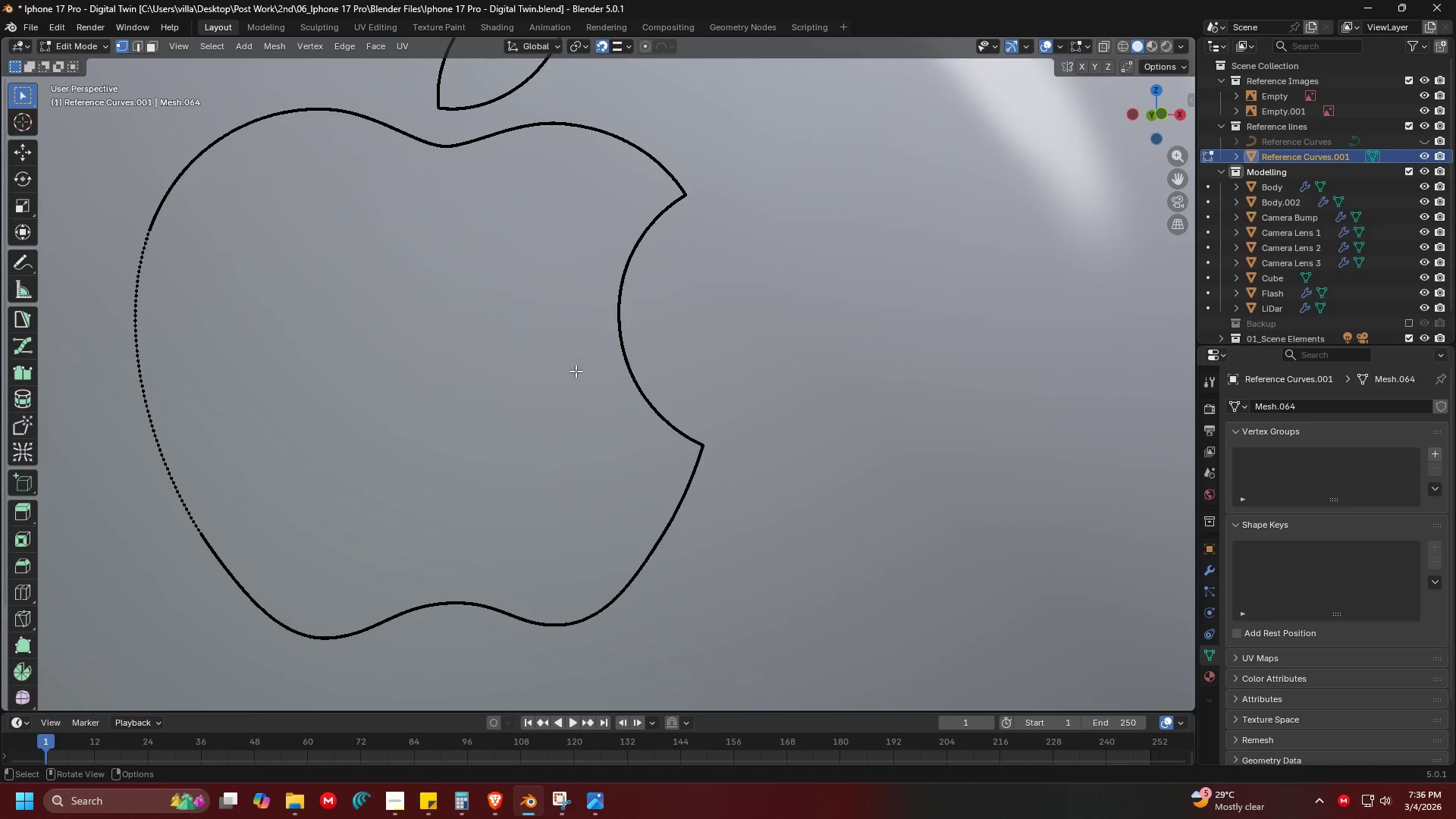 
hold_key(key=ShiftLeft, duration=0.33)
scroll: coordinate [586, 412], scroll_direction: none, amount: 0.0
 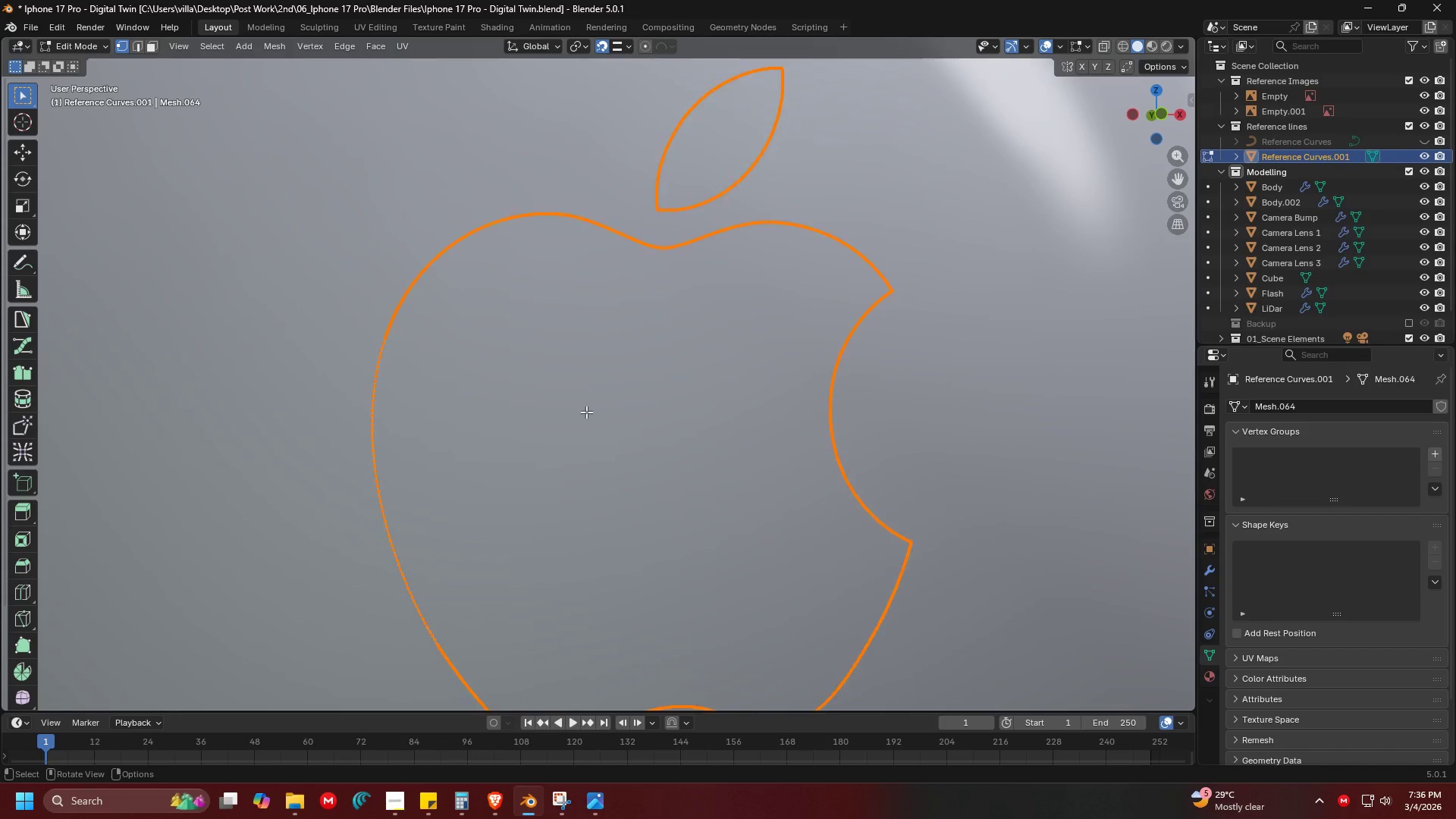 
type(ax)
 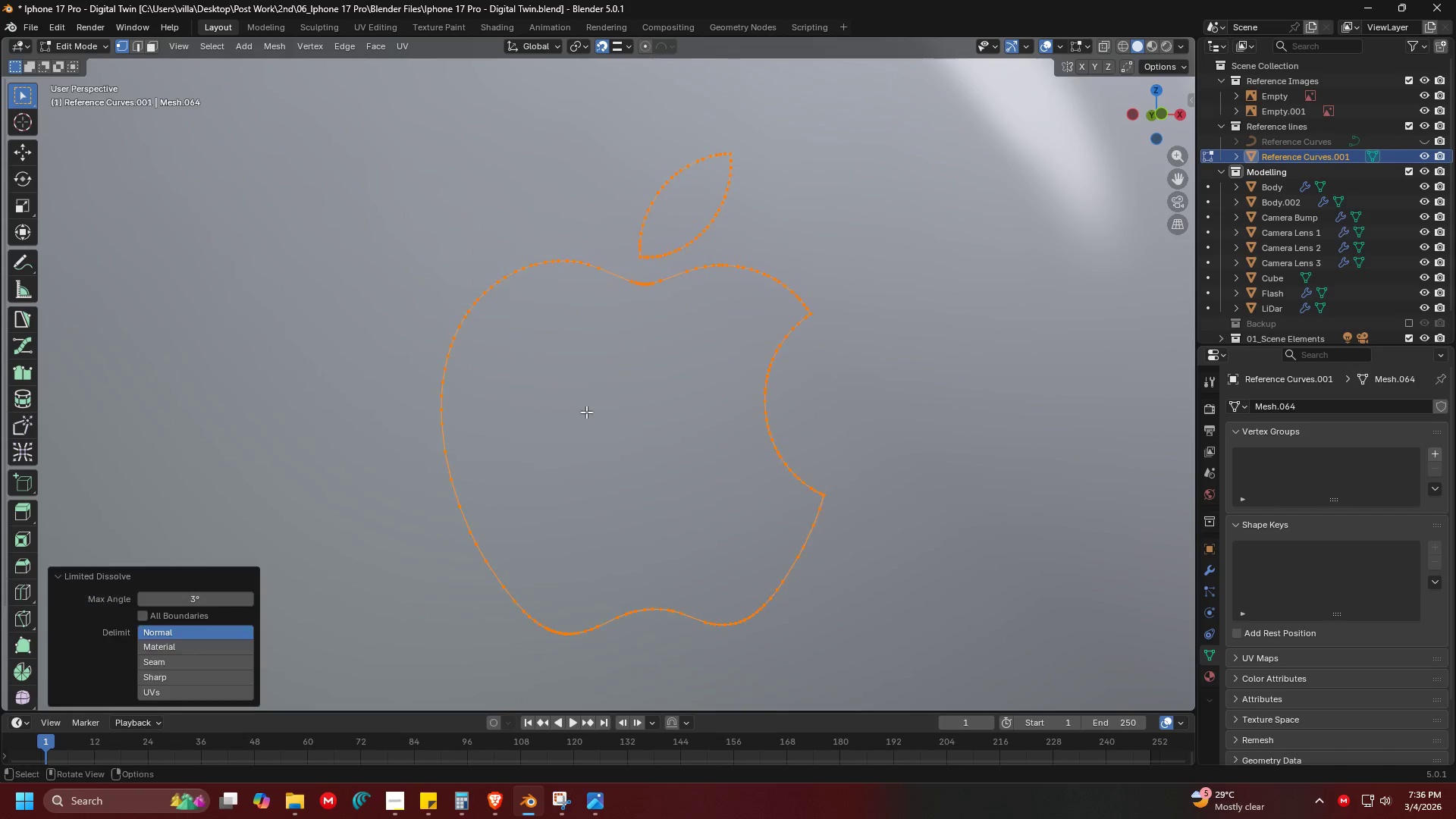 
scroll: coordinate [586, 412], scroll_direction: down, amount: 1.0
 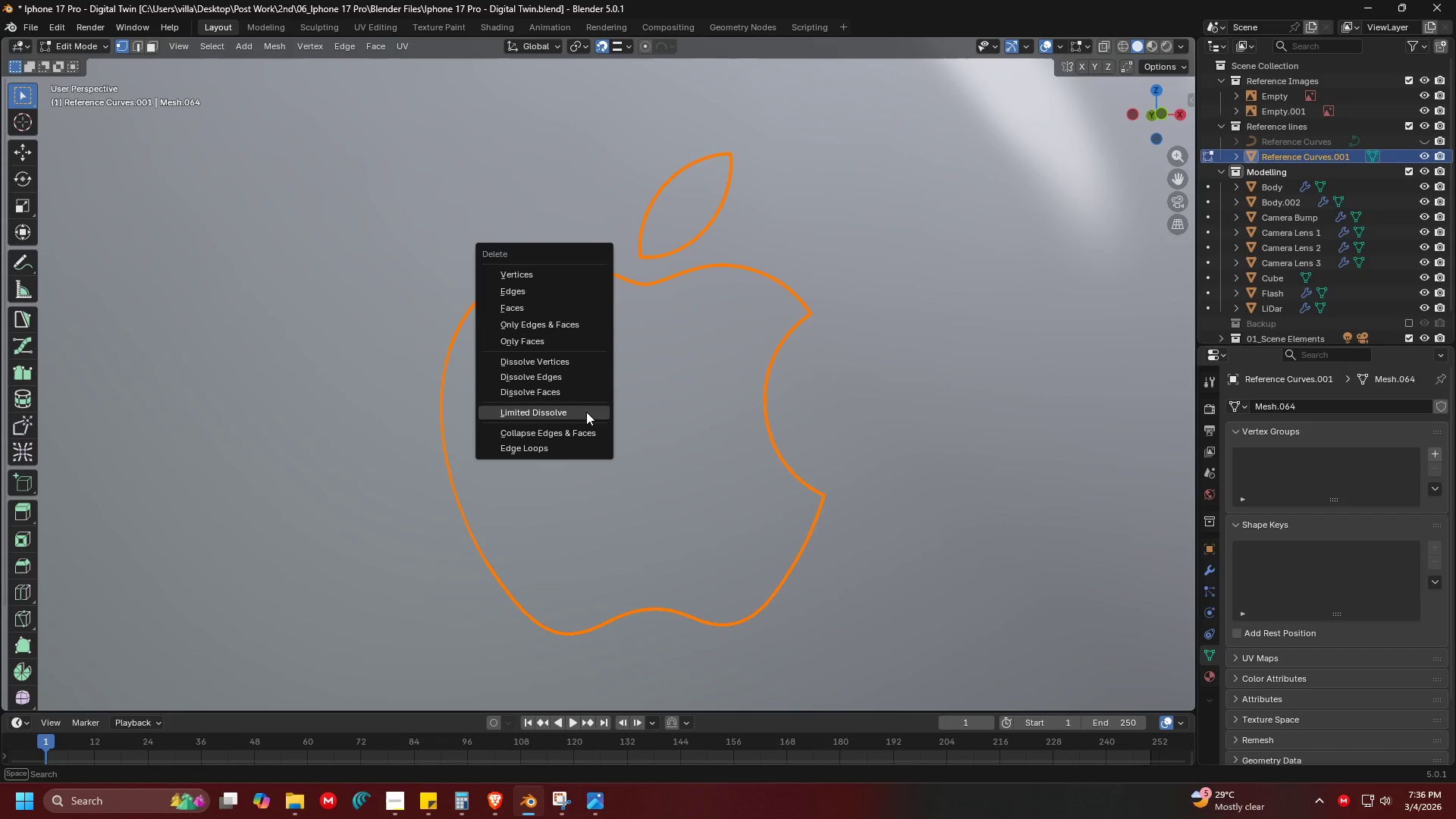 
left_click([586, 412])
 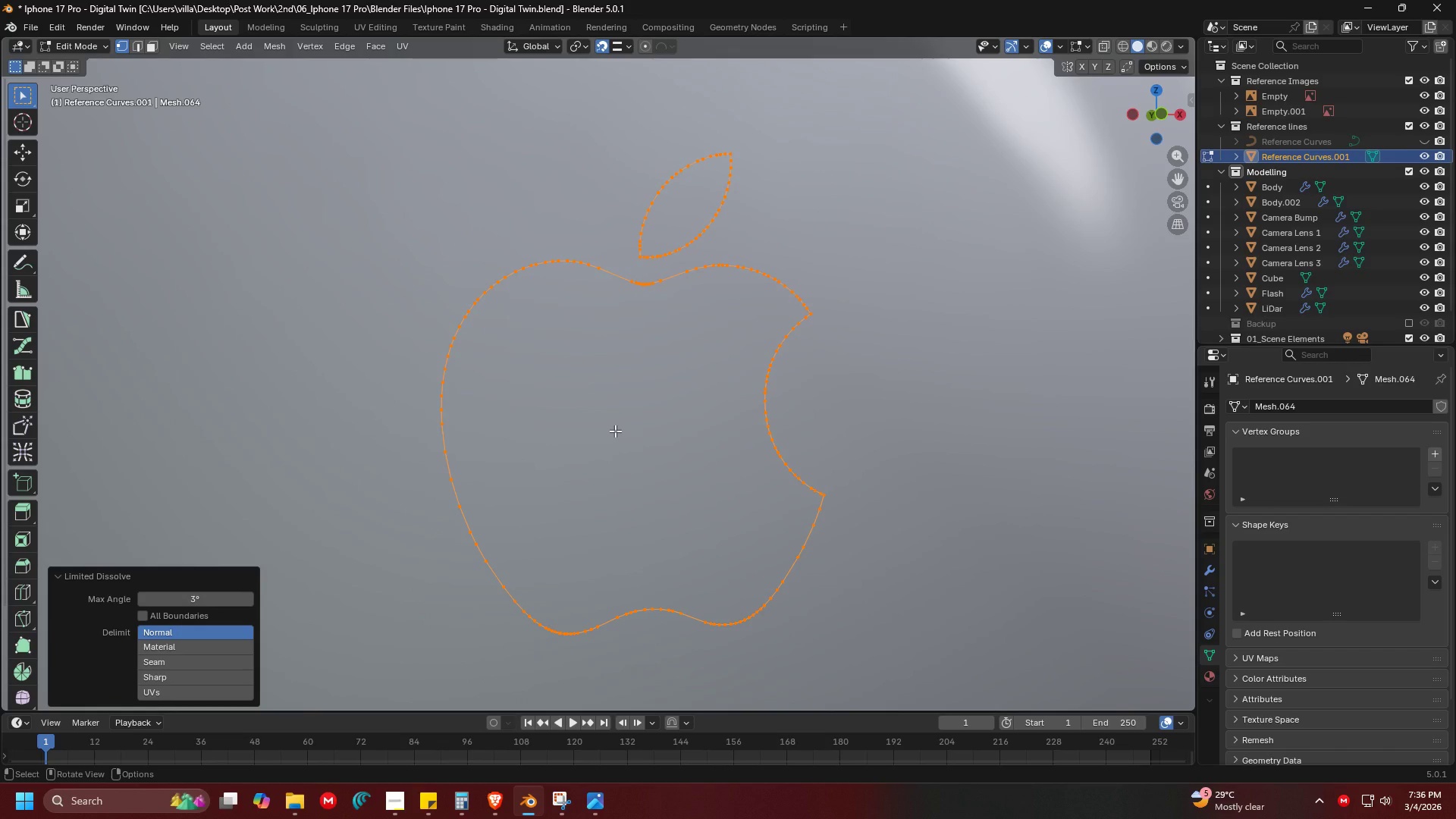 
key(Tab)
 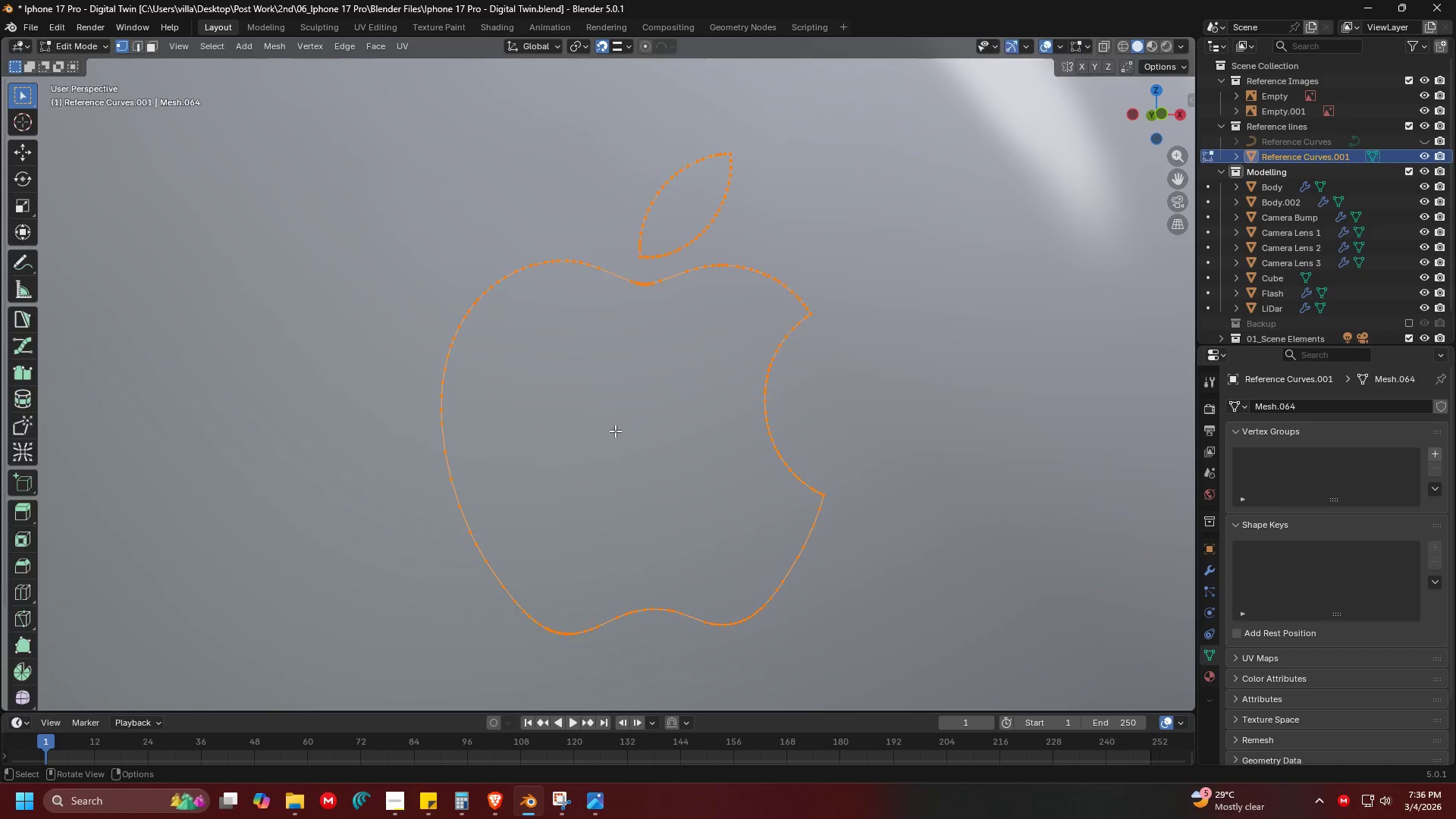 
key(Tab)
 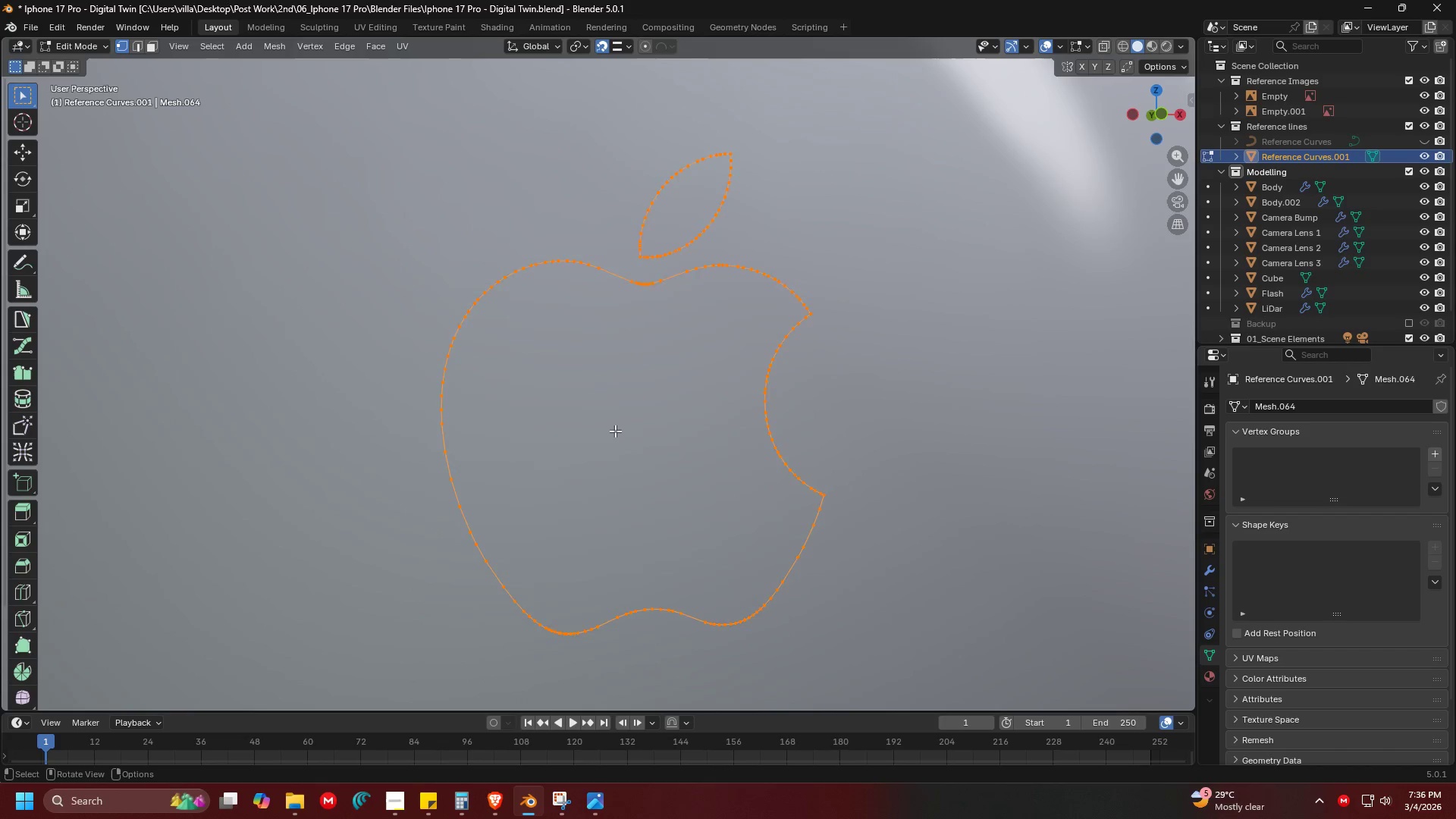 
key(F)
 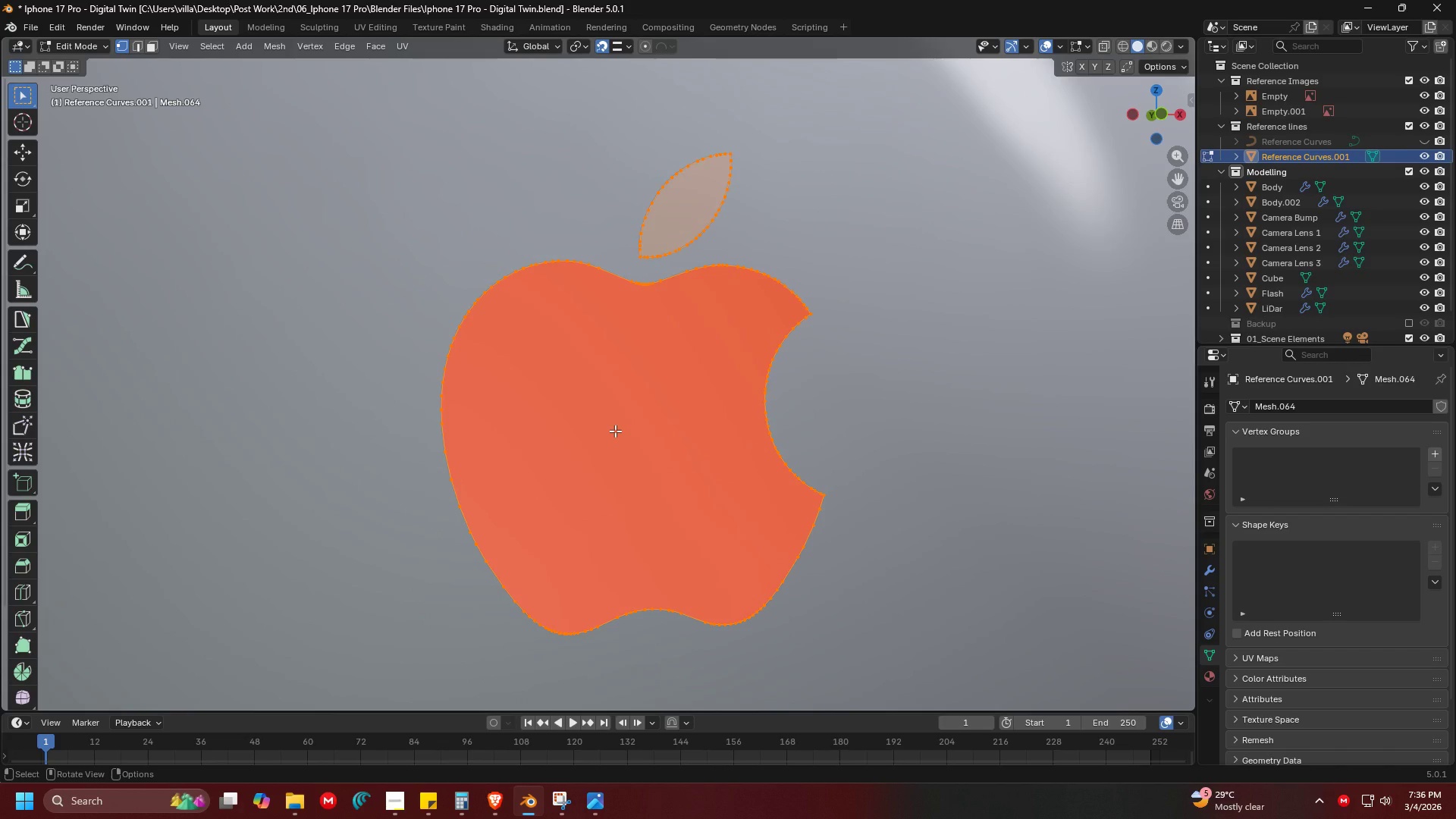 
scroll: coordinate [613, 445], scroll_direction: down, amount: 4.0
 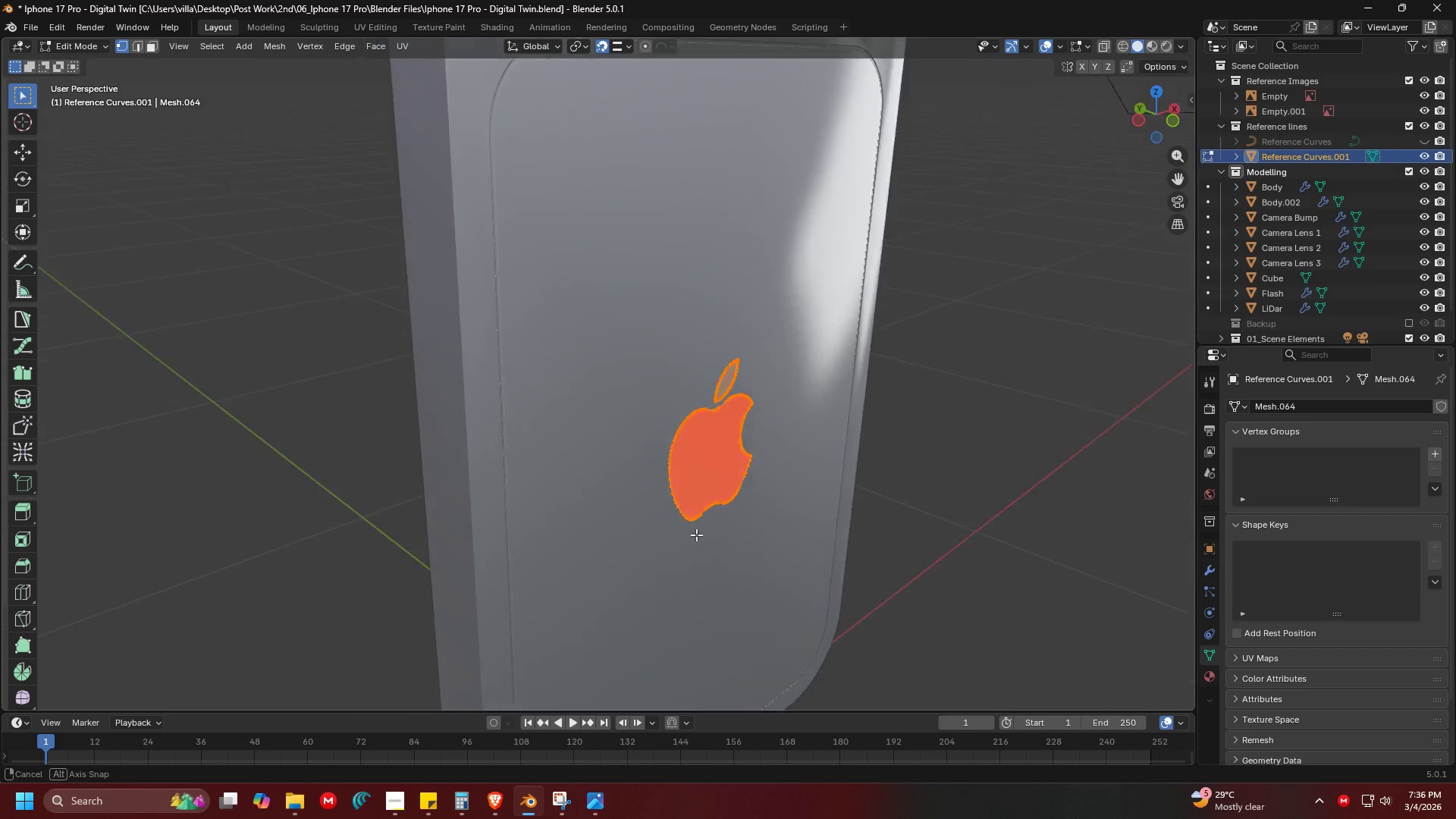 
key(Shift+ShiftLeft)
 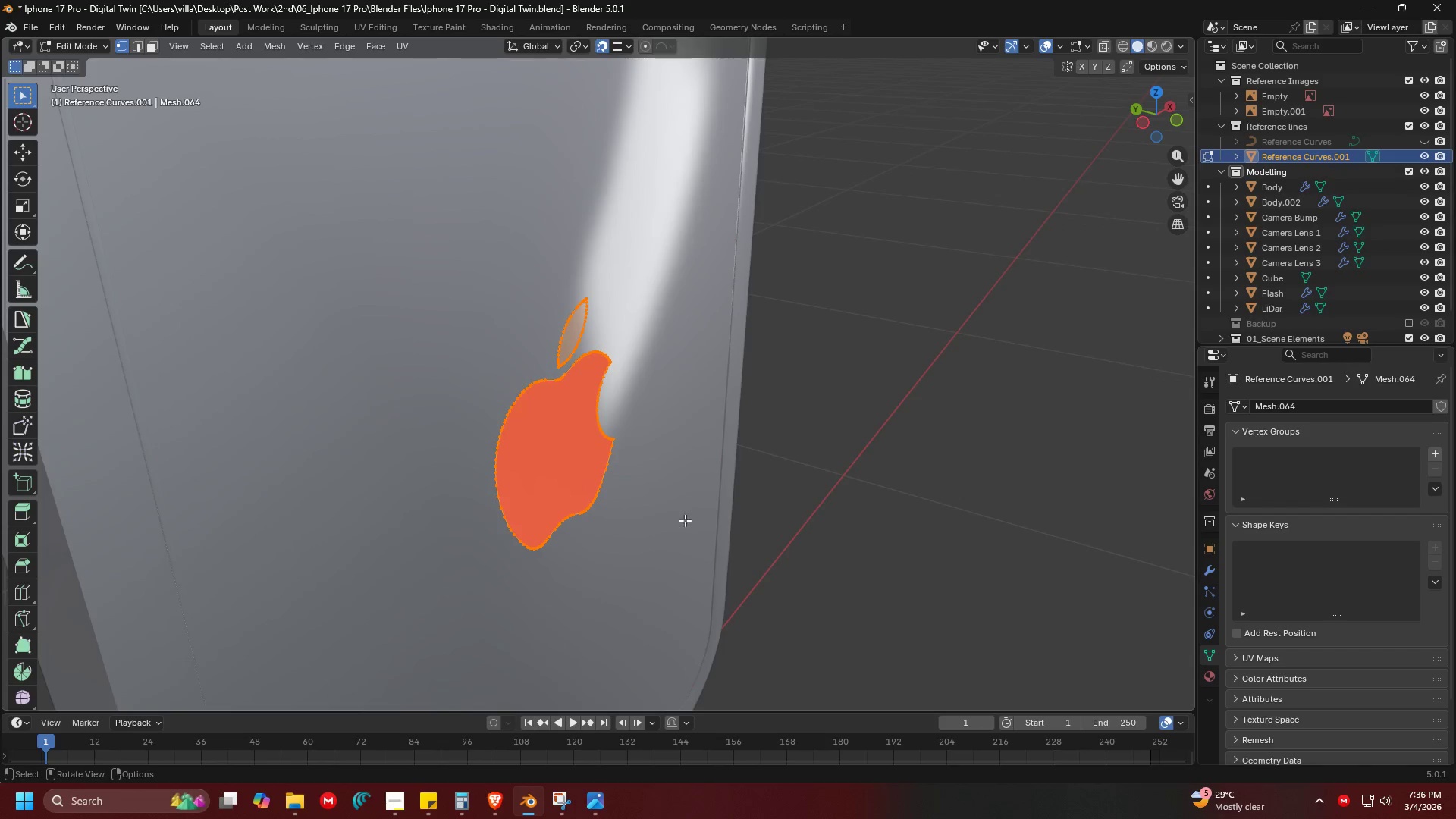 
scroll: coordinate [607, 484], scroll_direction: up, amount: 4.0
 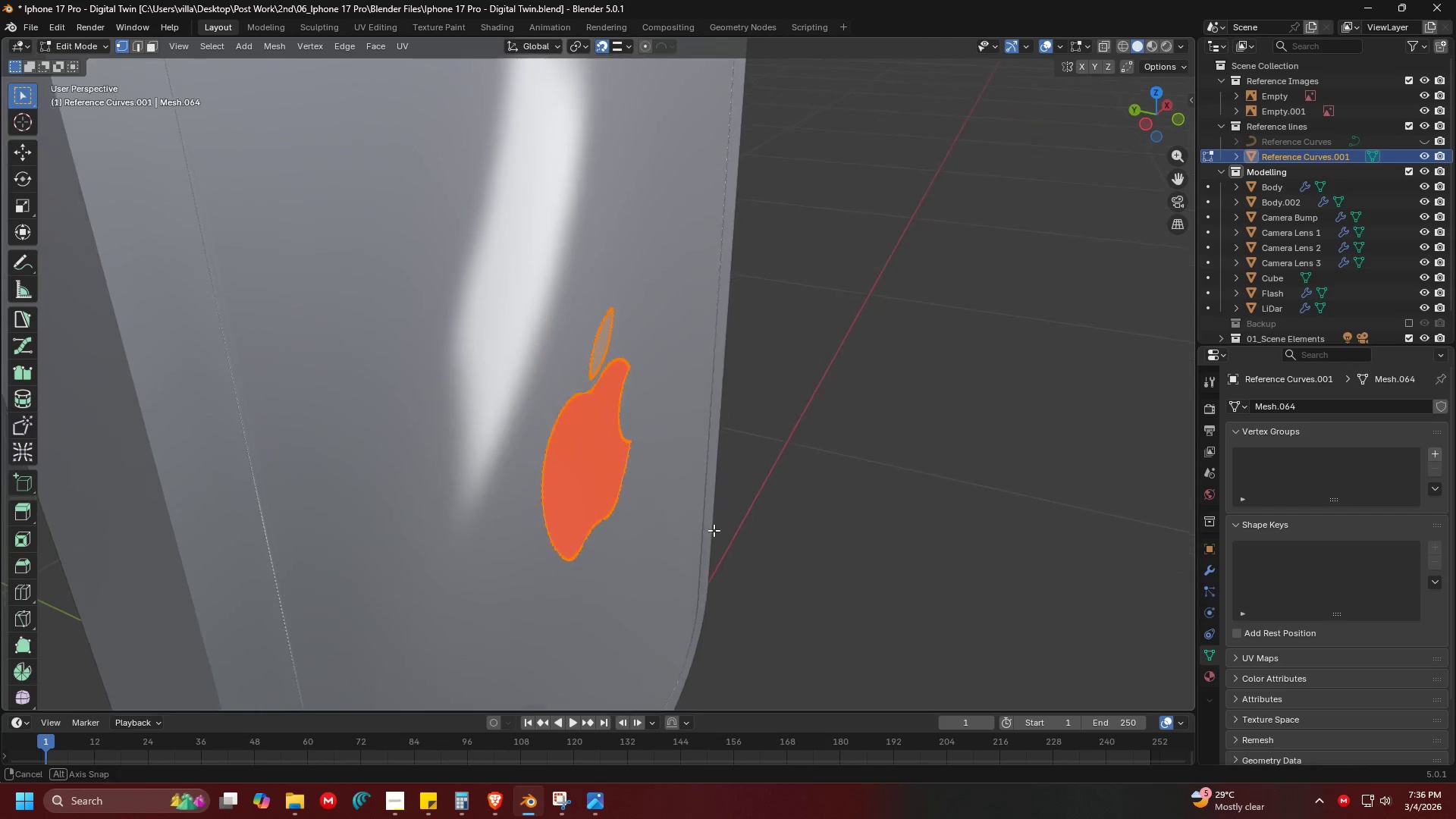 
key(G)
 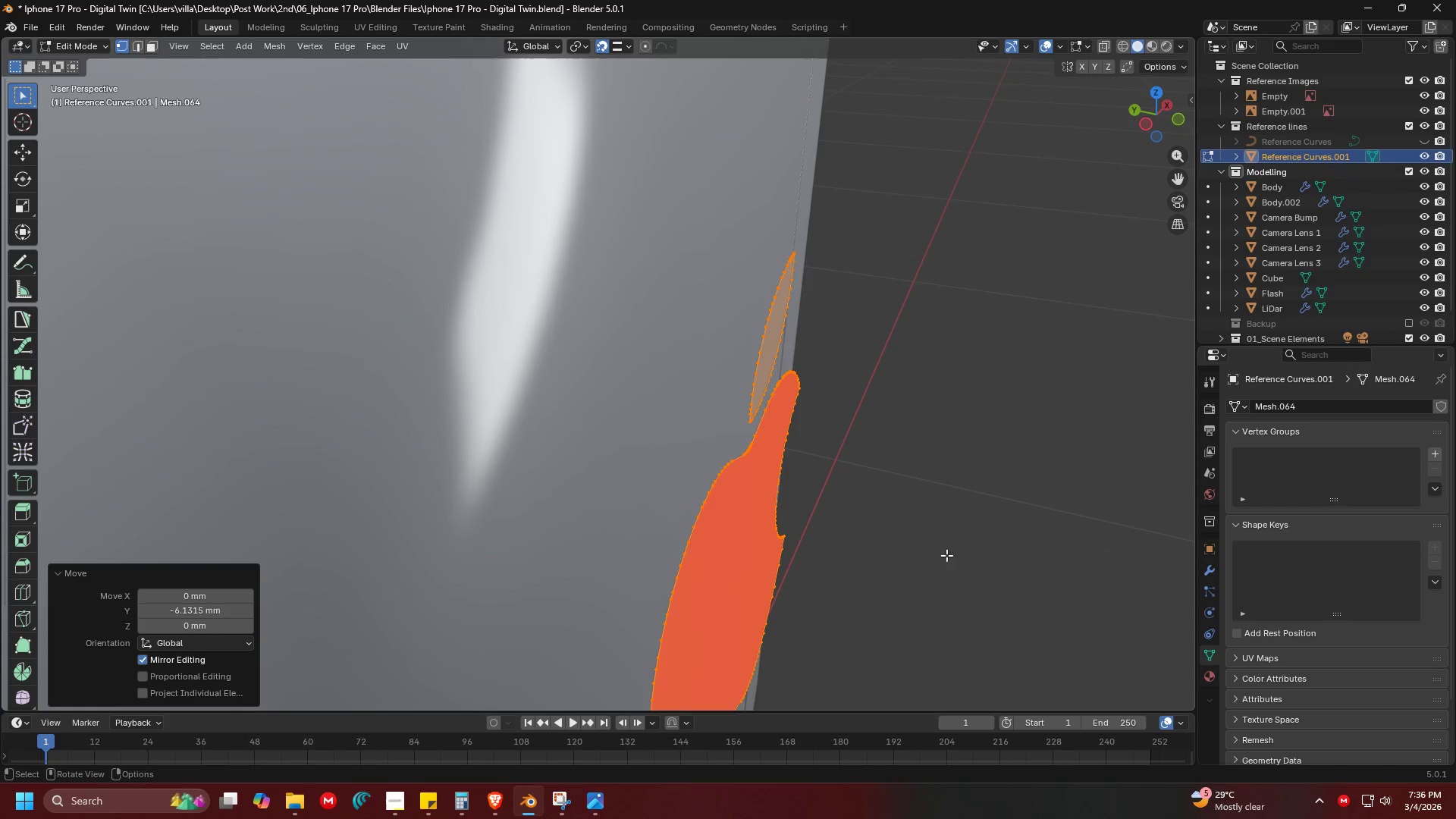 
scroll: coordinate [714, 530], scroll_direction: up, amount: 3.0
 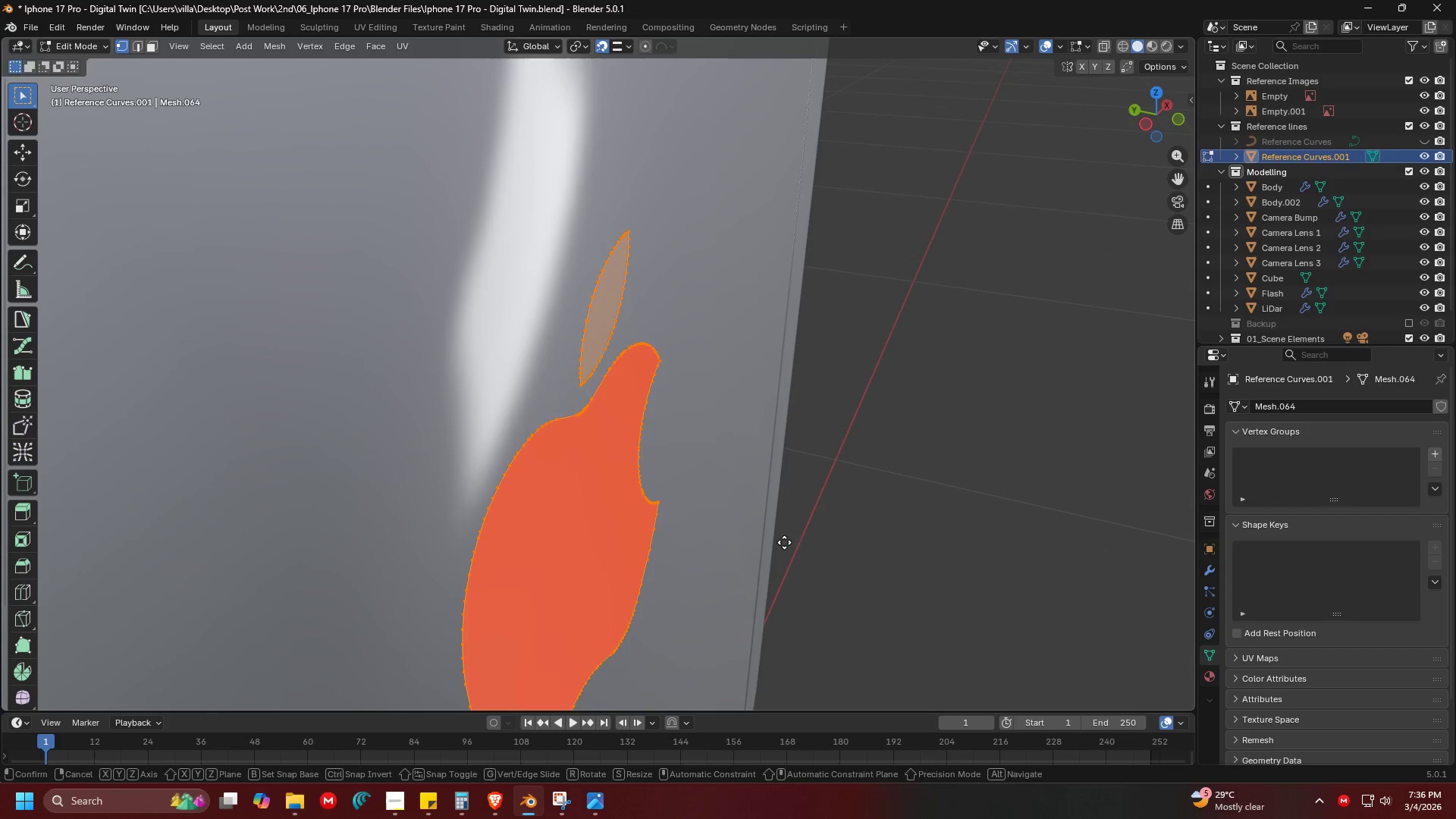 
key(E)
 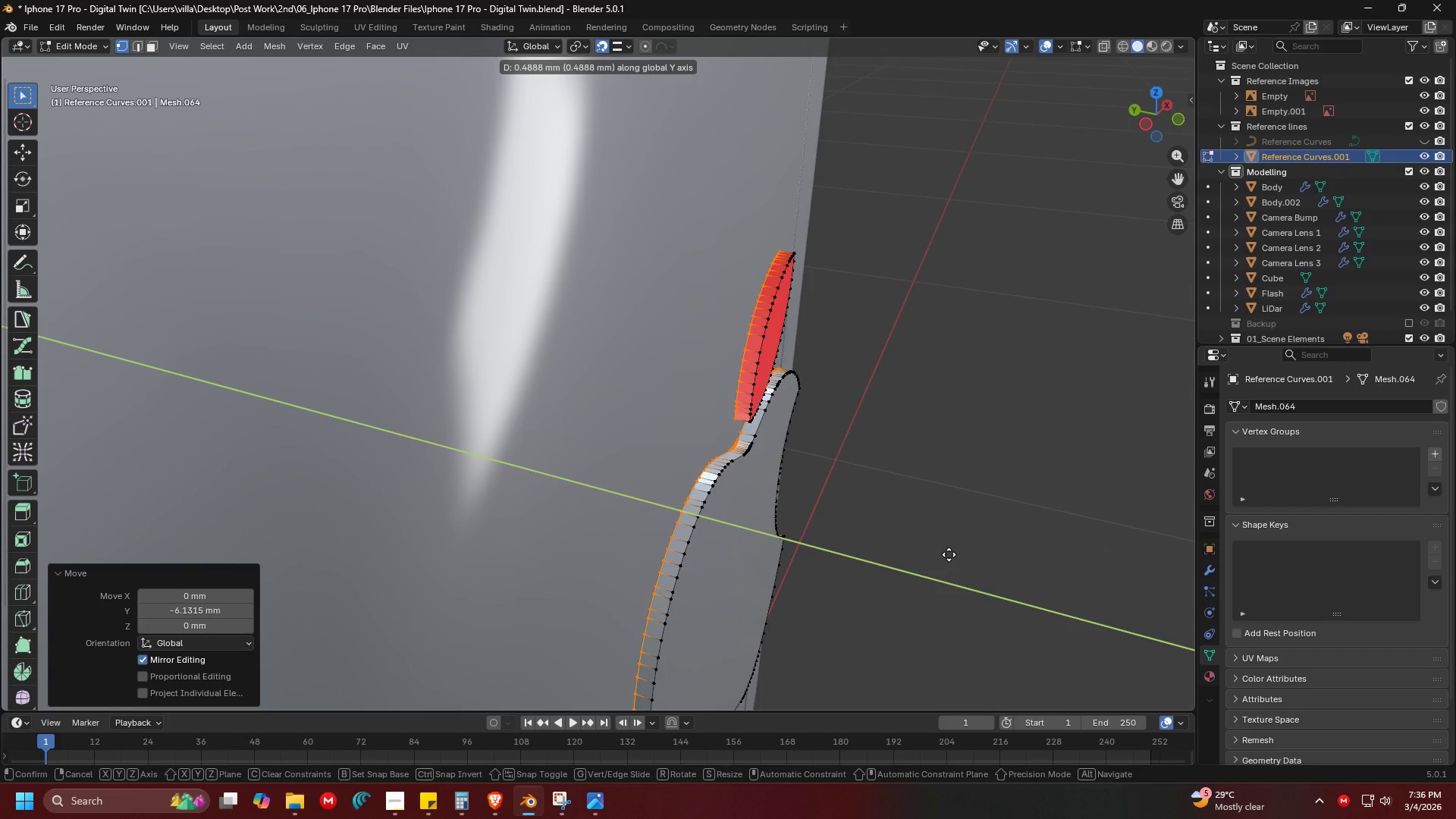 
left_click([949, 554])
 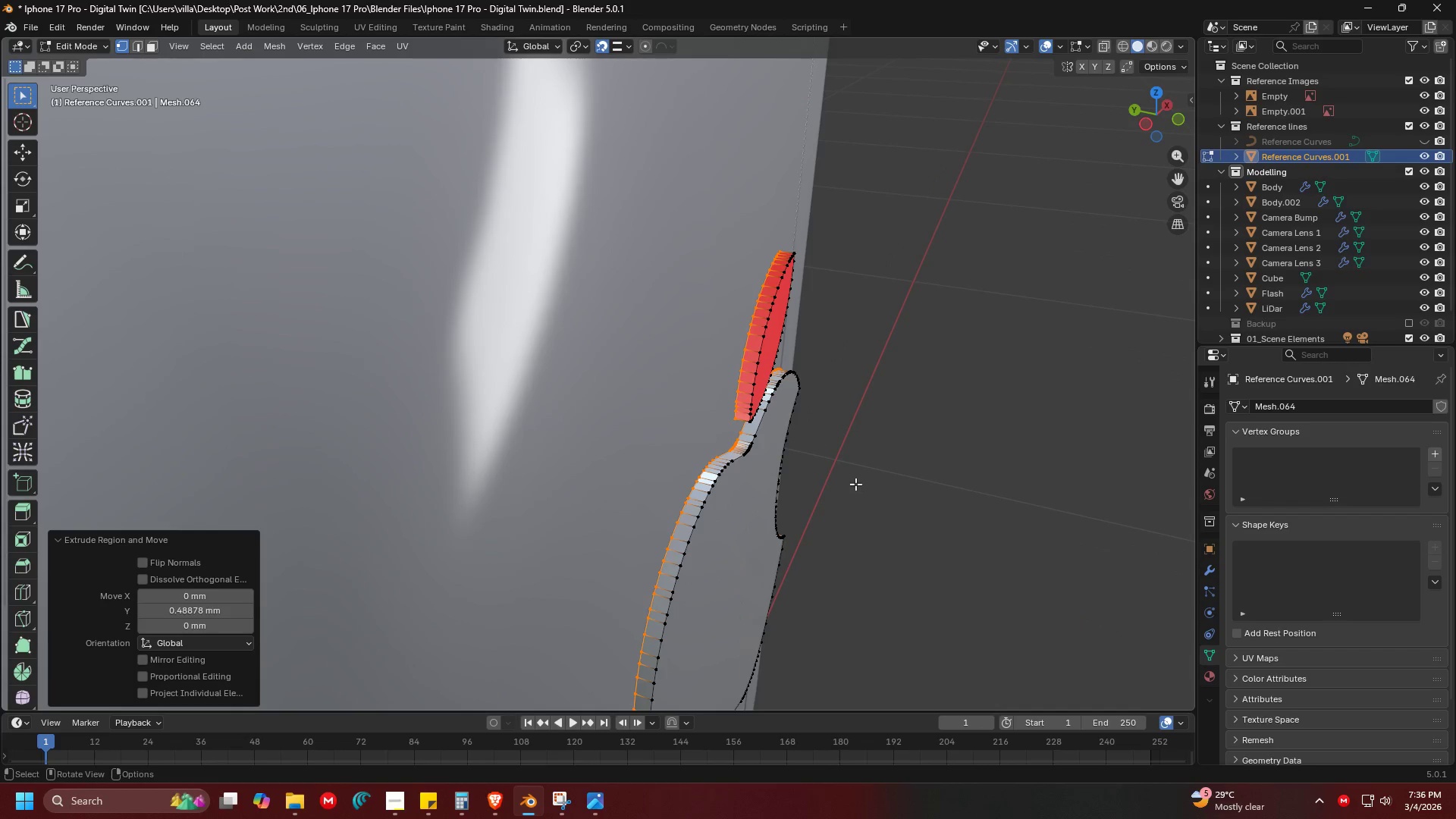 
type(aN)
key(Tab)
 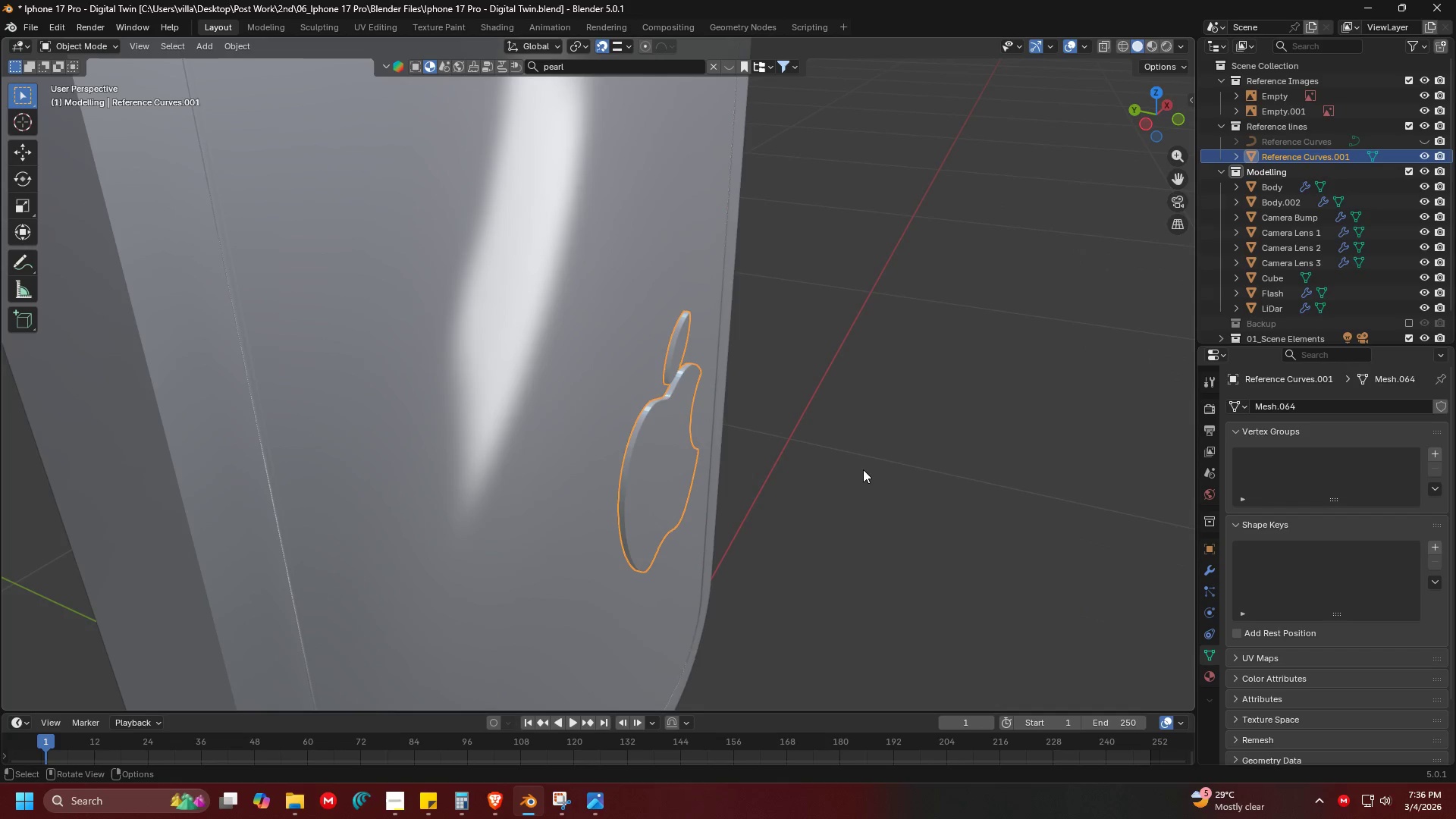 
scroll: coordinate [855, 484], scroll_direction: down, amount: 4.0
 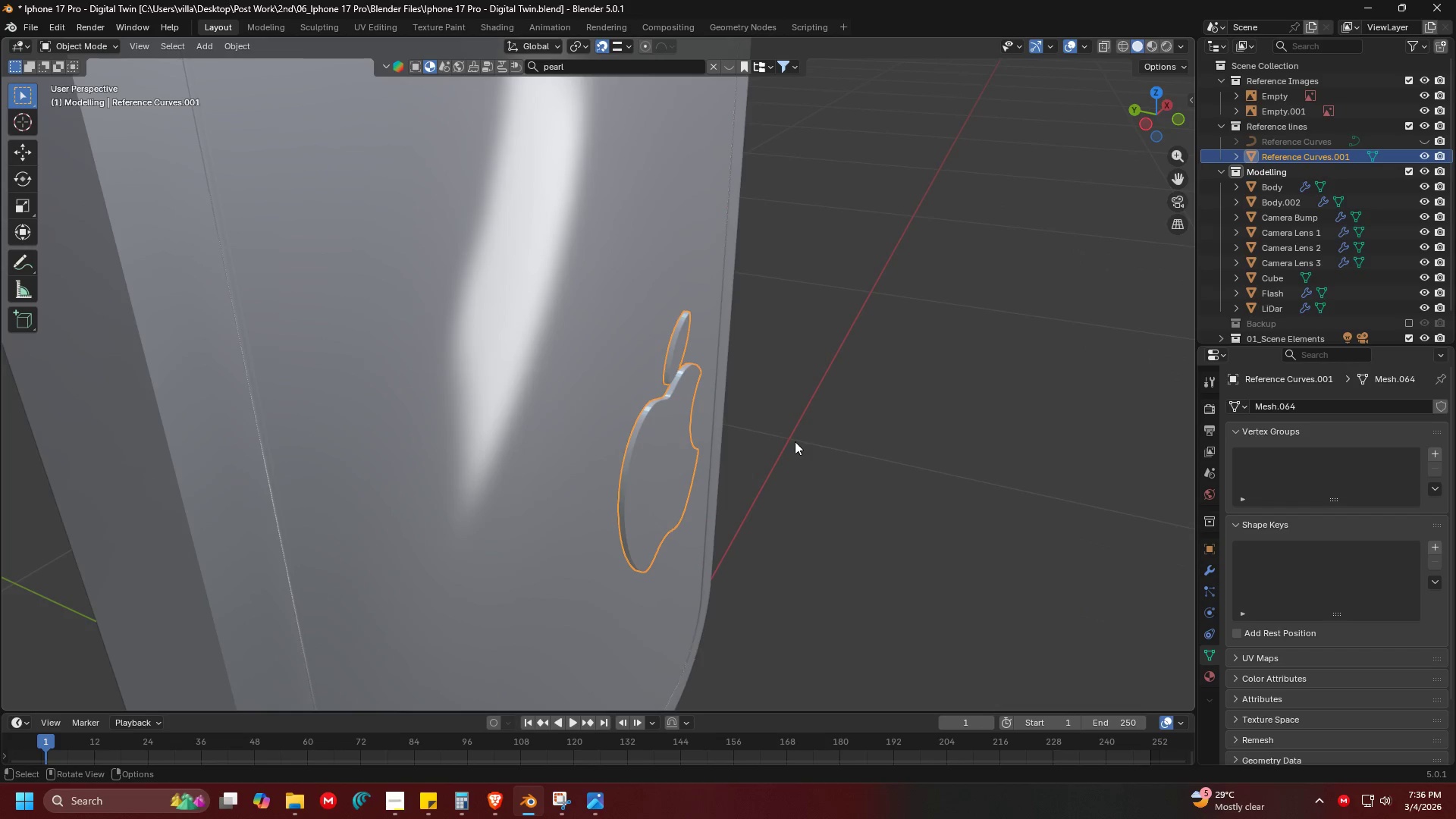 
key(G)
 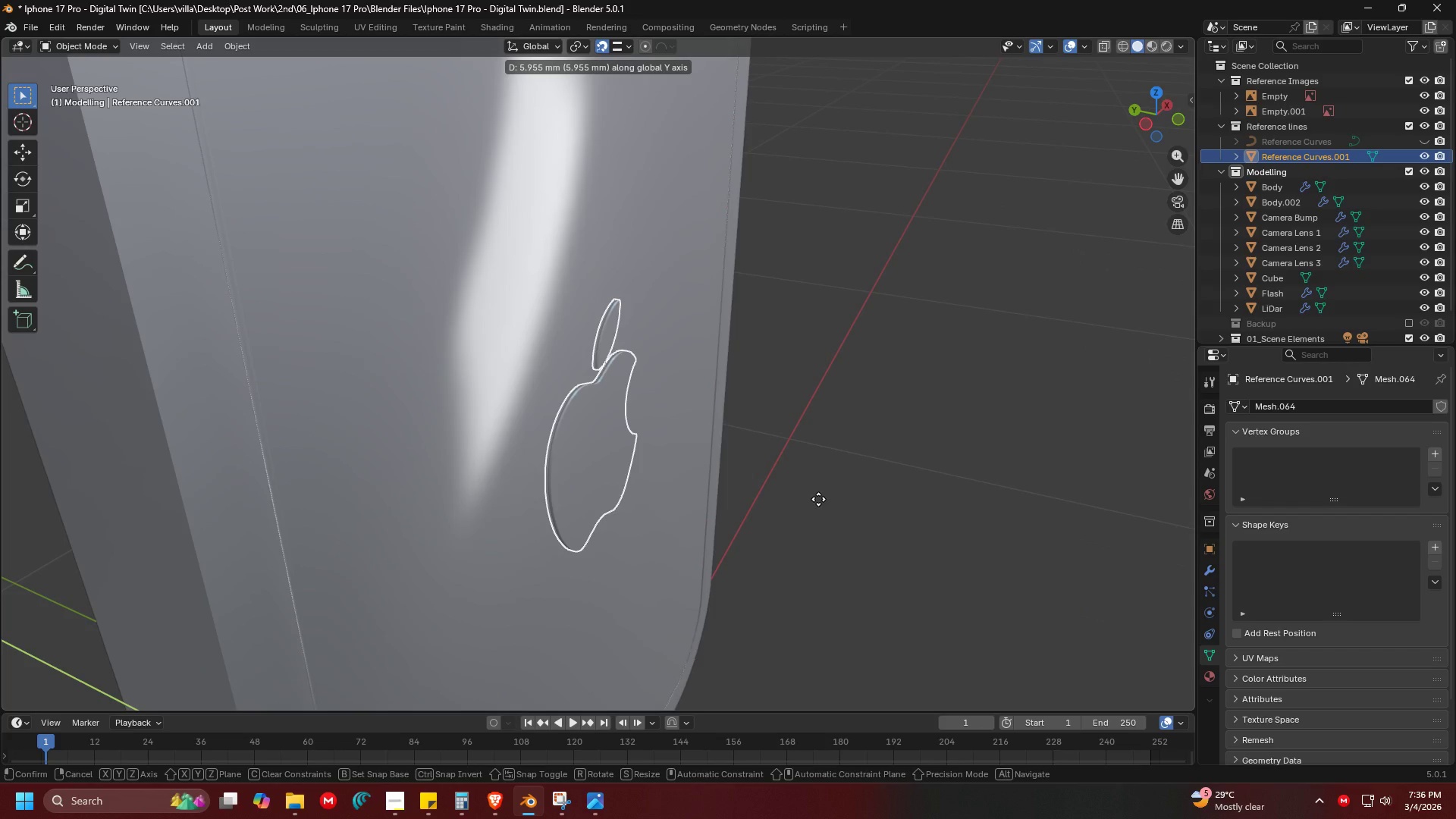 
left_click([818, 499])
 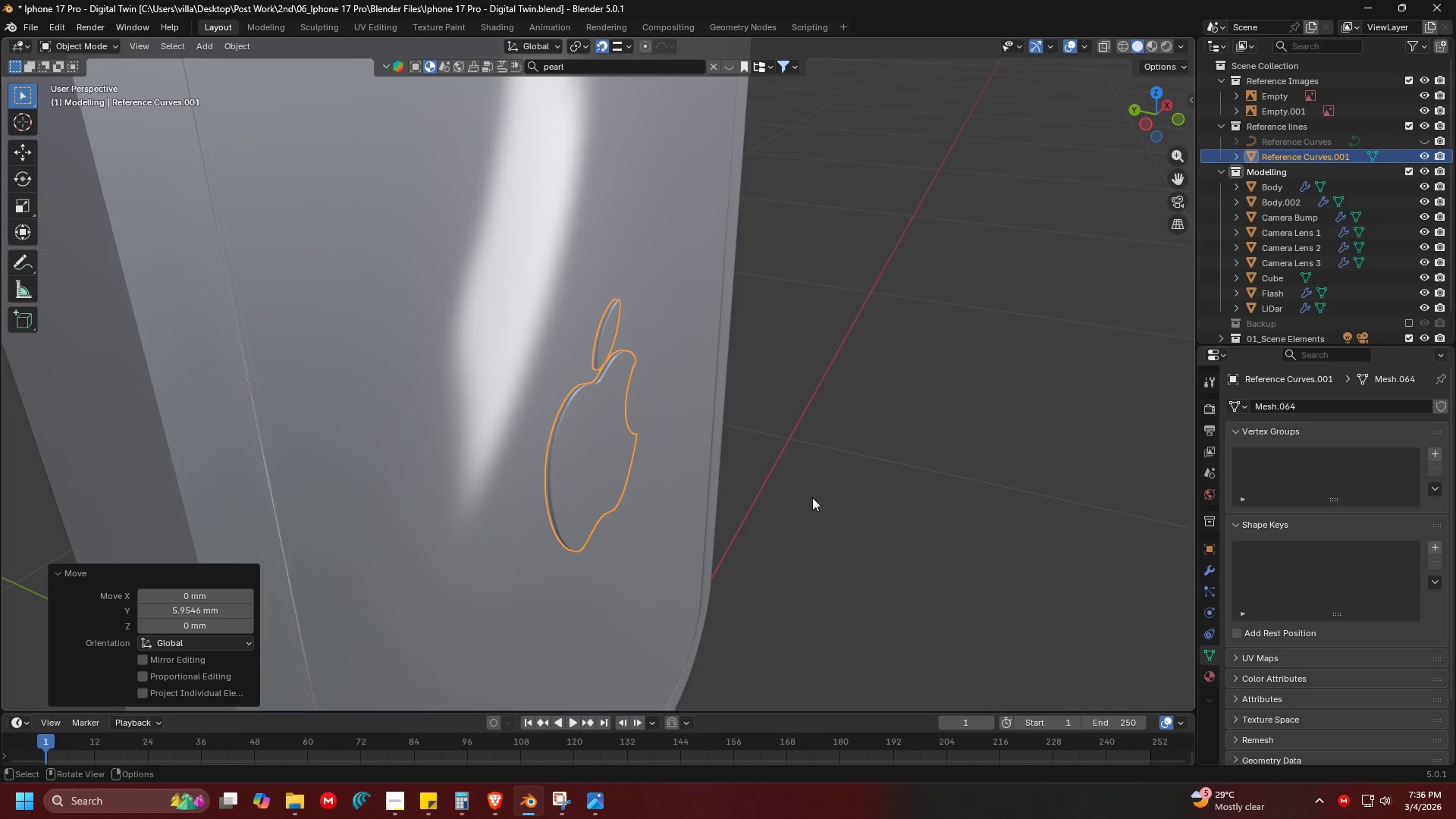 
key(Alt+AltLeft)
 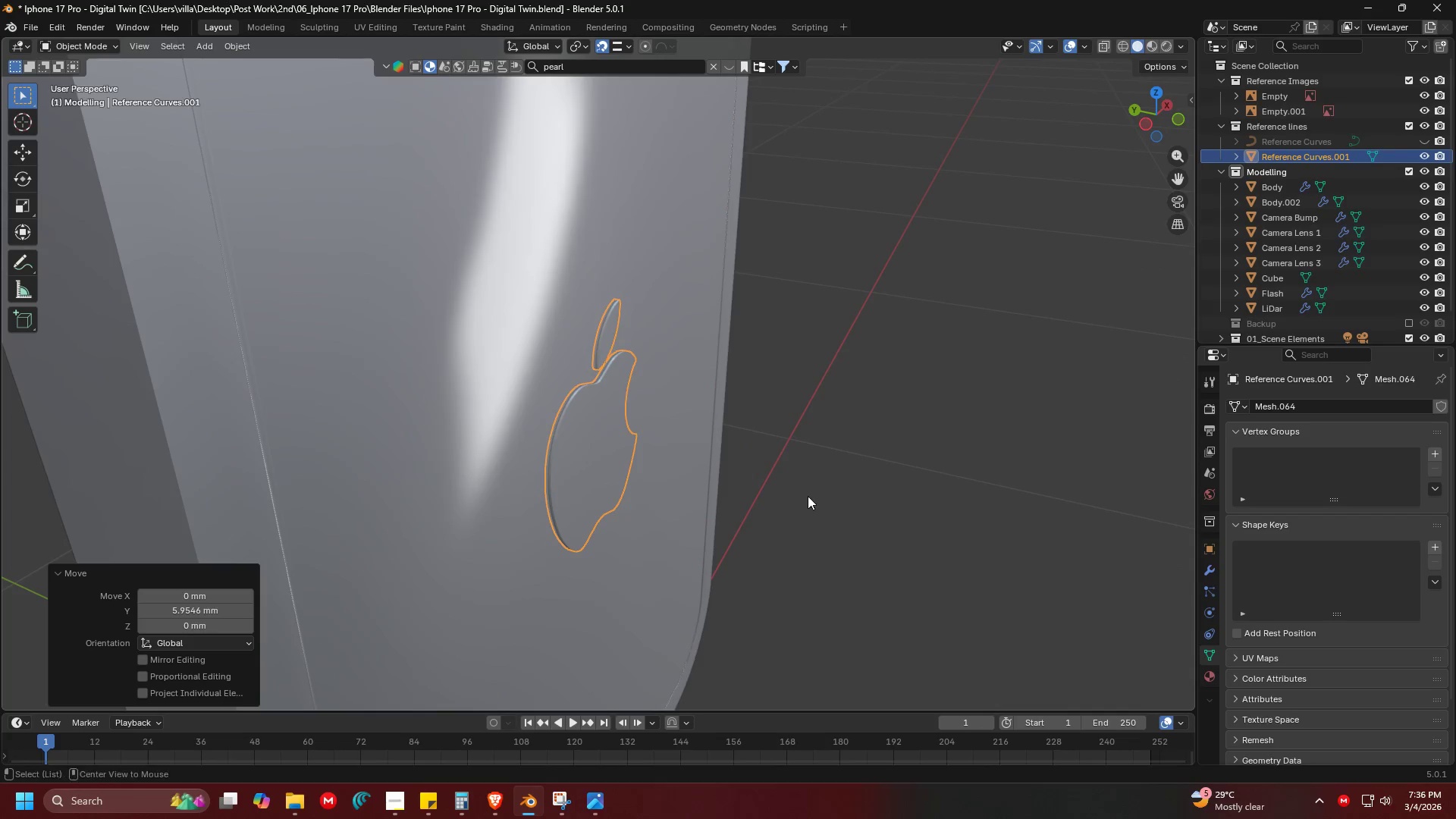 
key(Alt+Tab)
 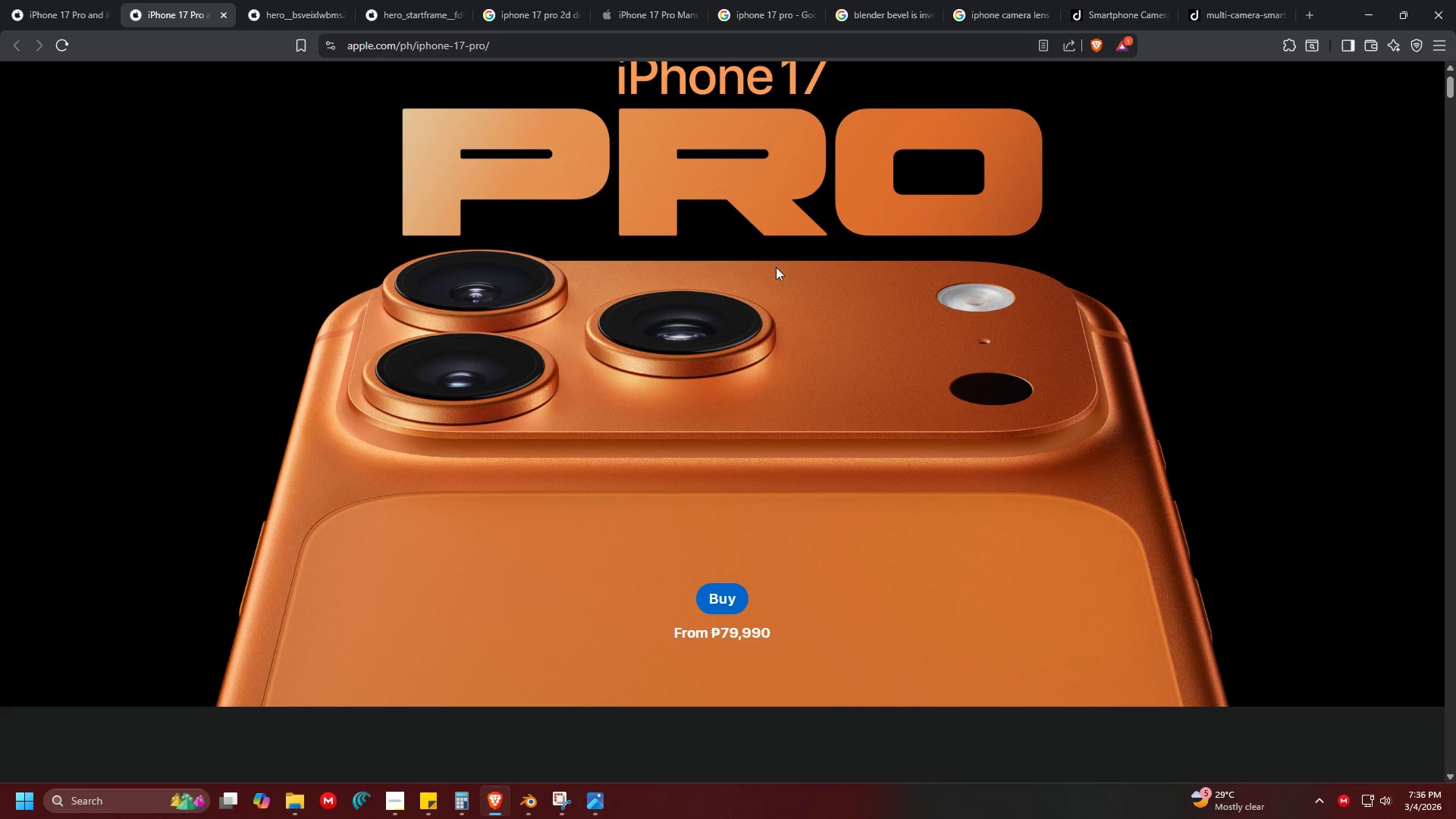 
key(Alt+Tab)
 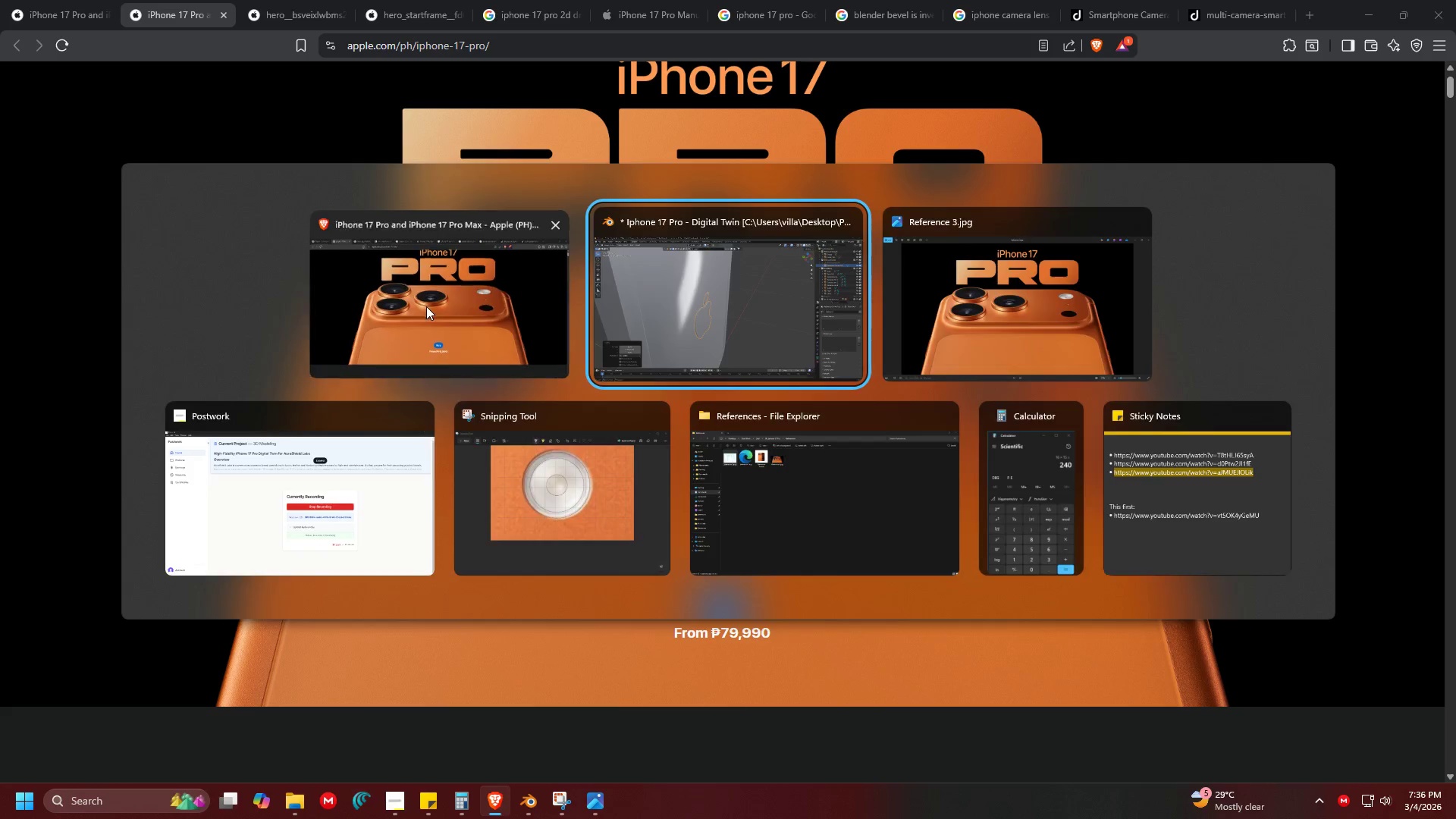 
left_click([300, 0])
 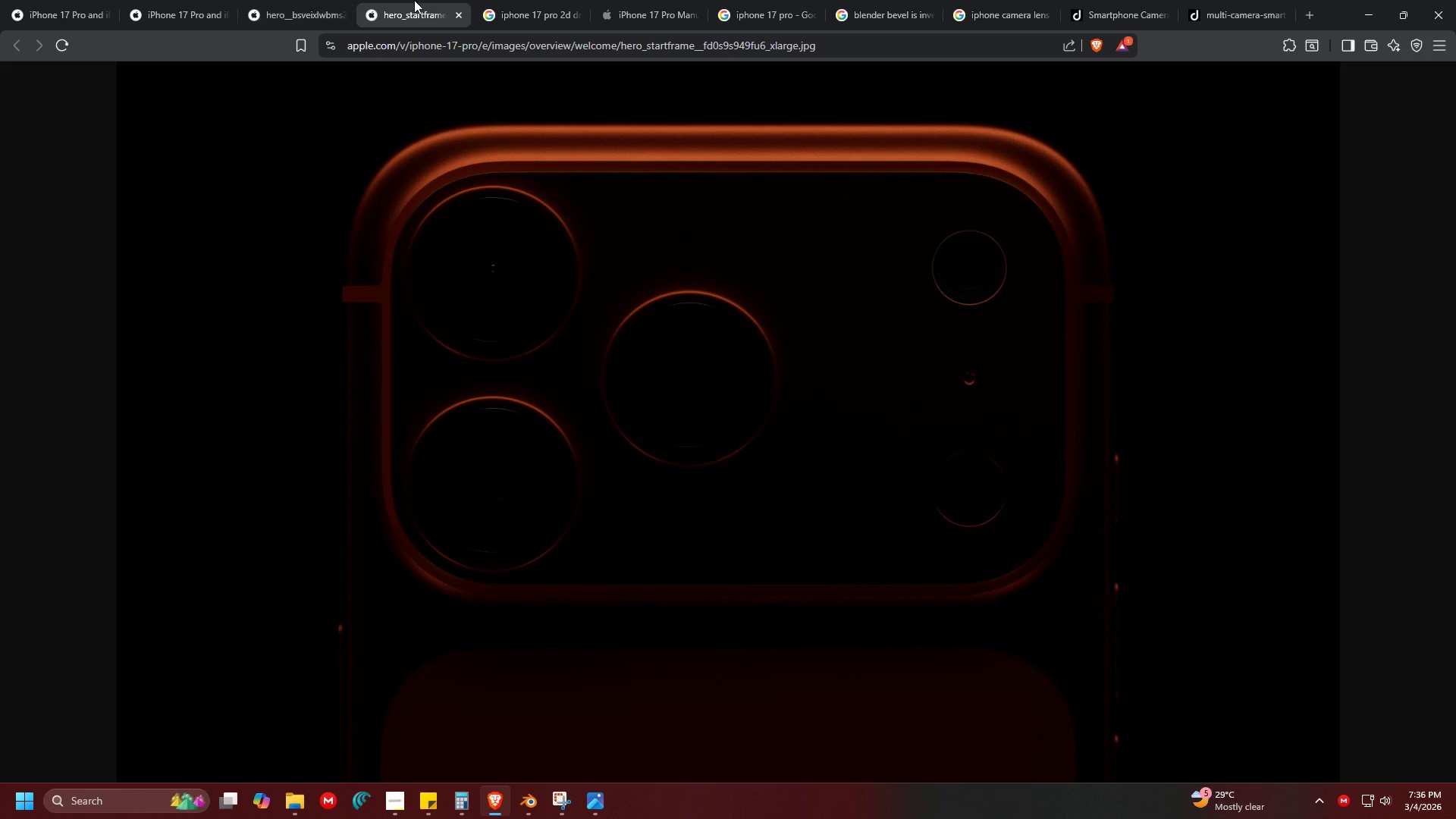 
left_click([532, 0])
 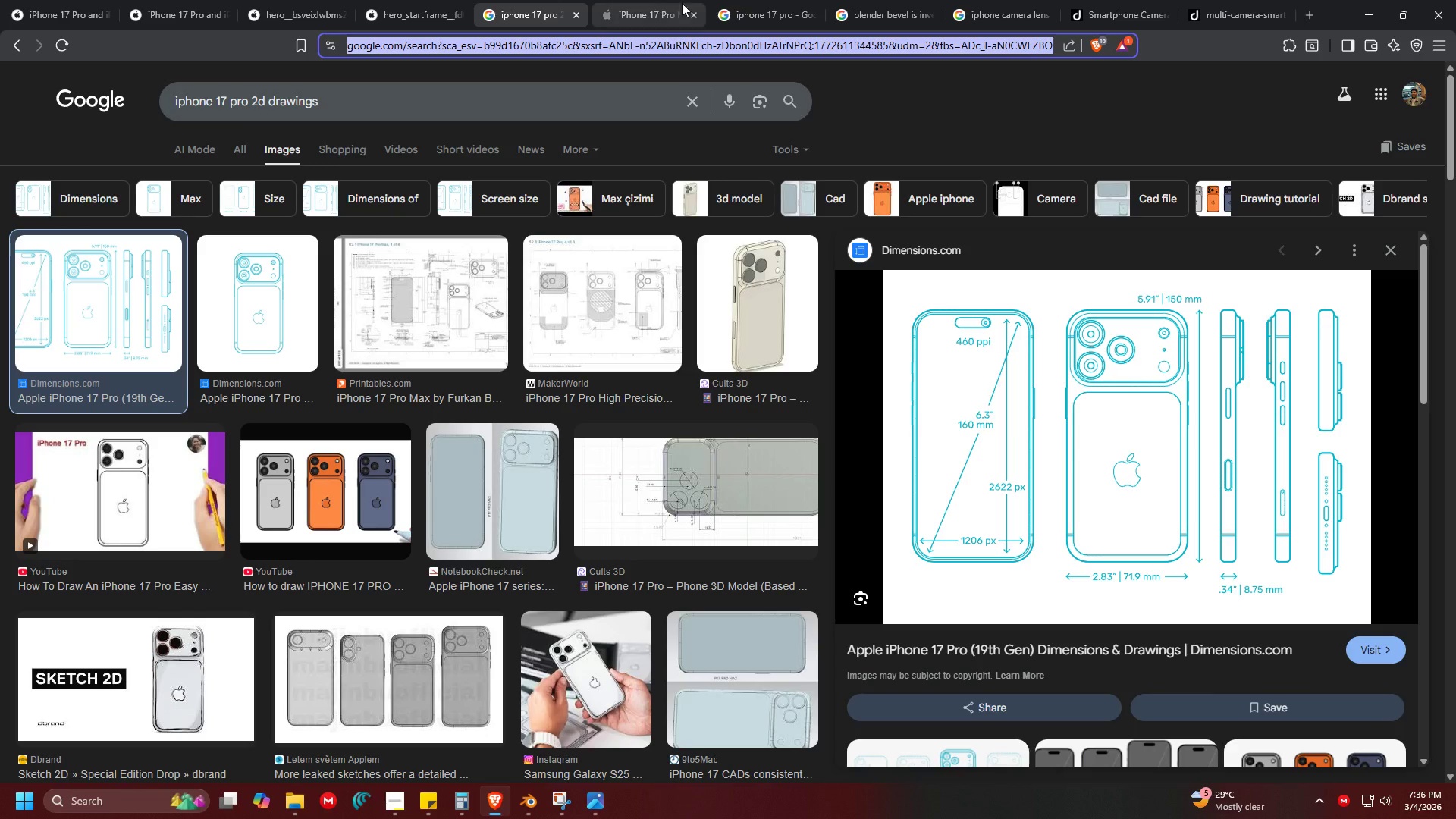 
left_click([762, 0])
 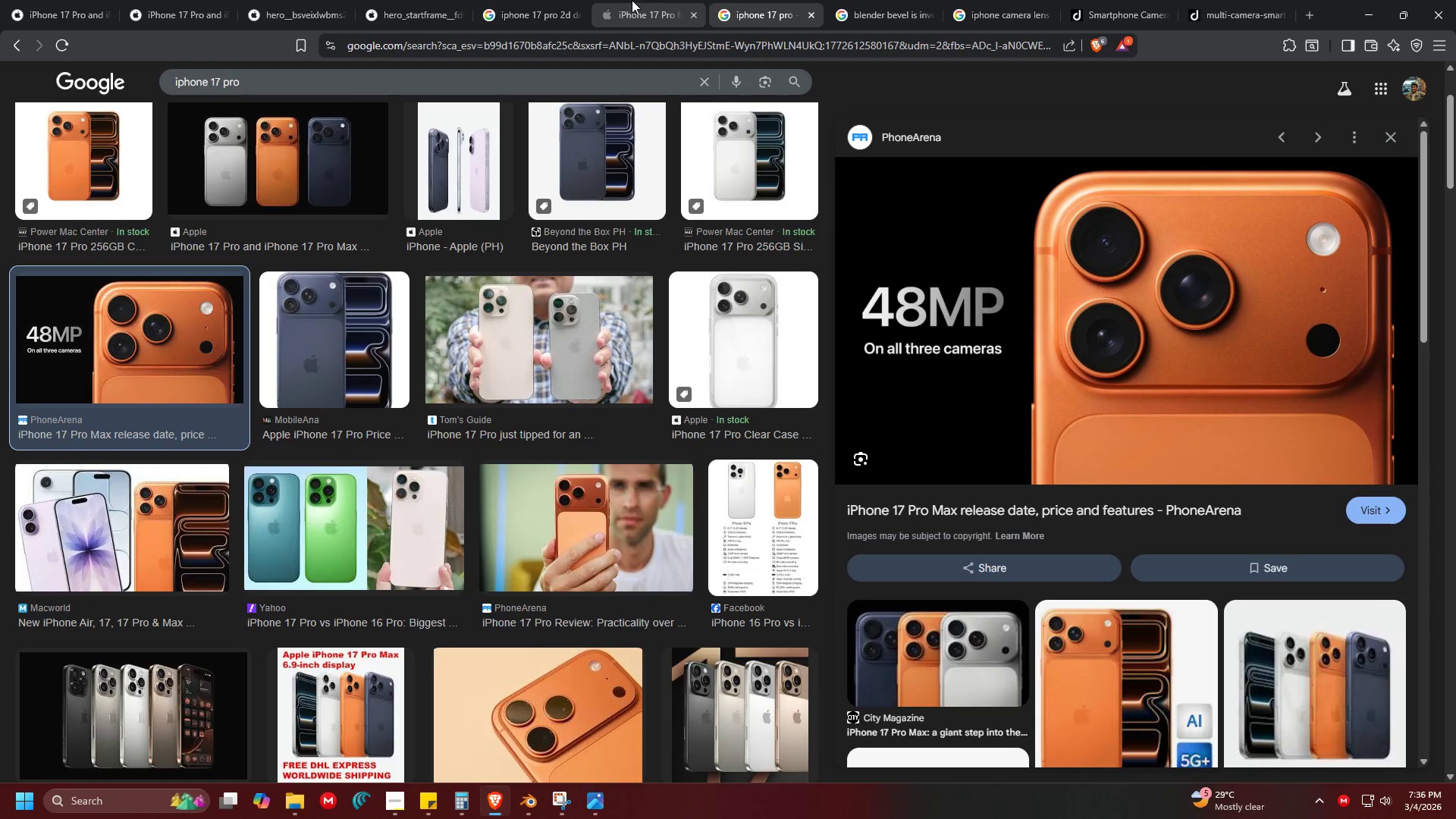 
left_click([634, 0])
 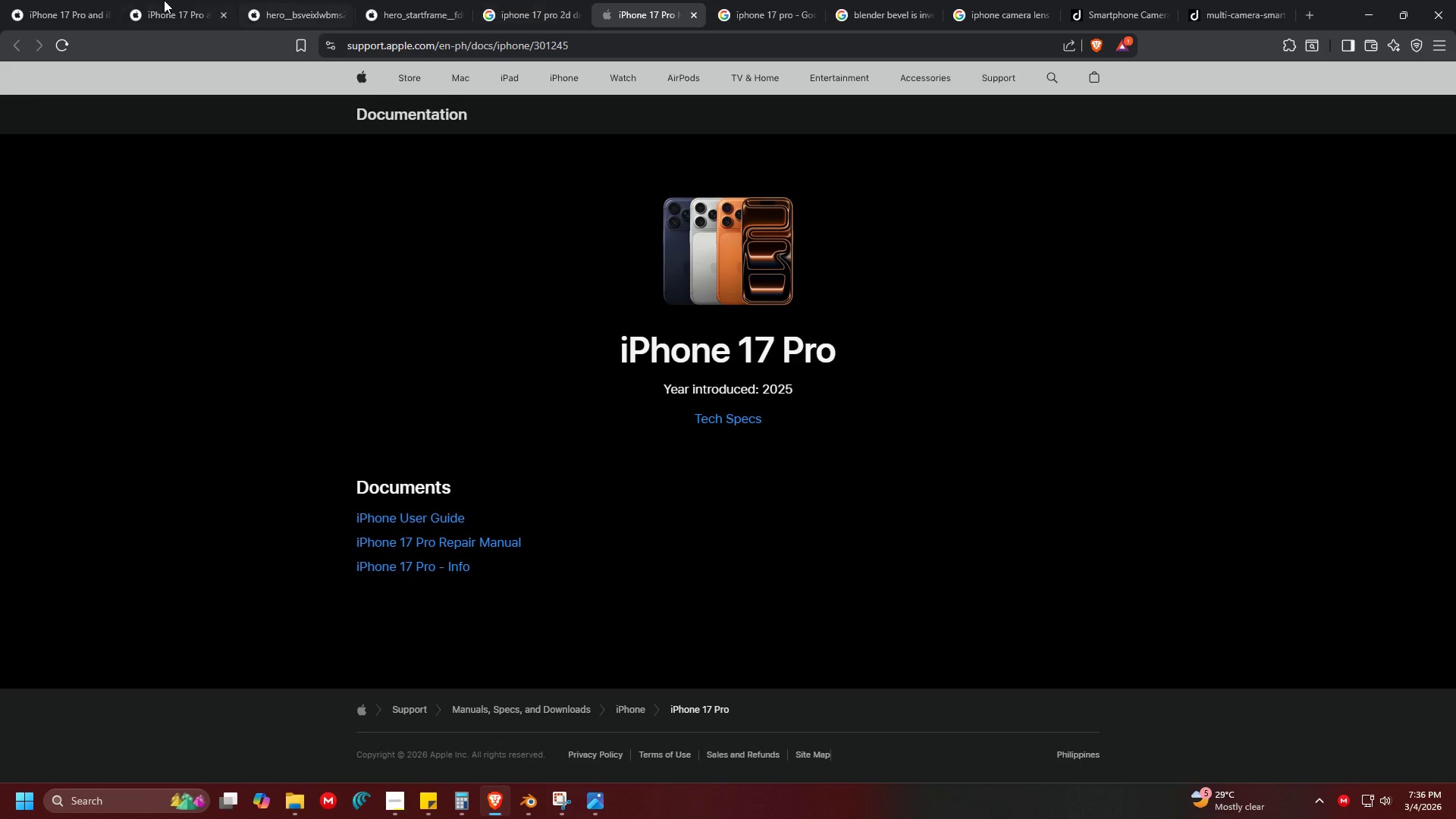 
left_click([61, 0])
 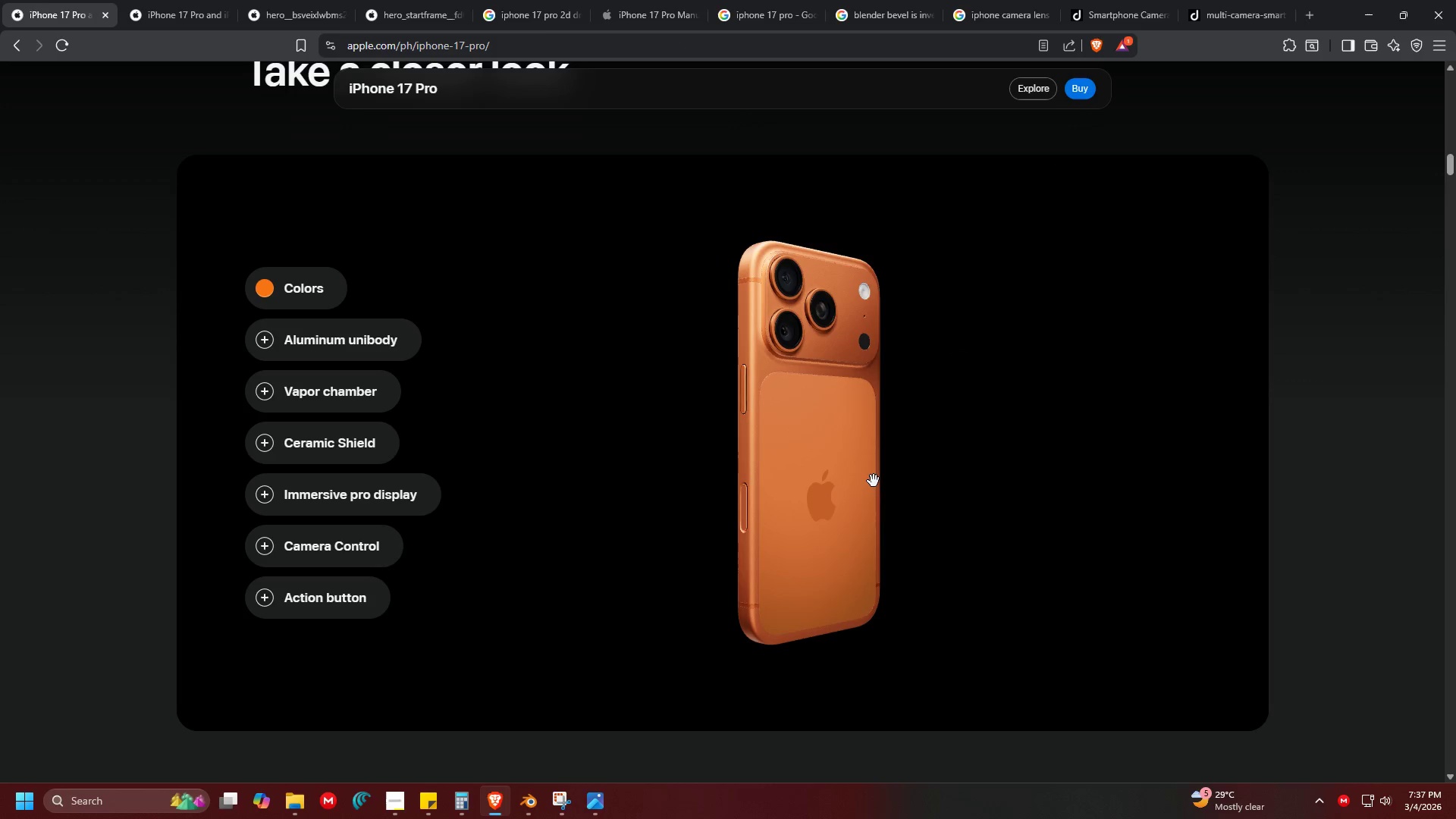 
left_click_drag(start_coordinate=[833, 527], to_coordinate=[901, 505])
 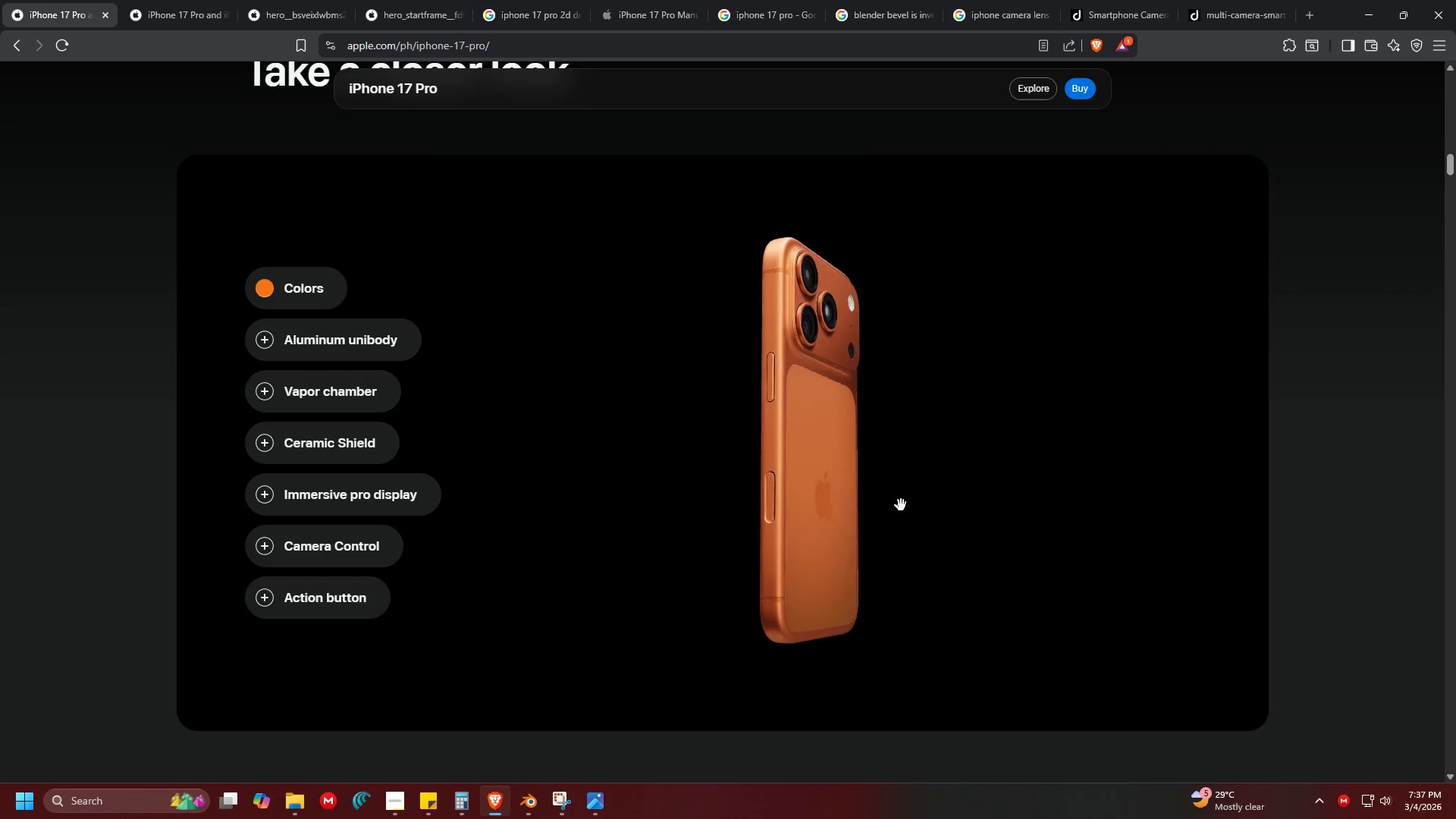 
key(Alt+AltLeft)
 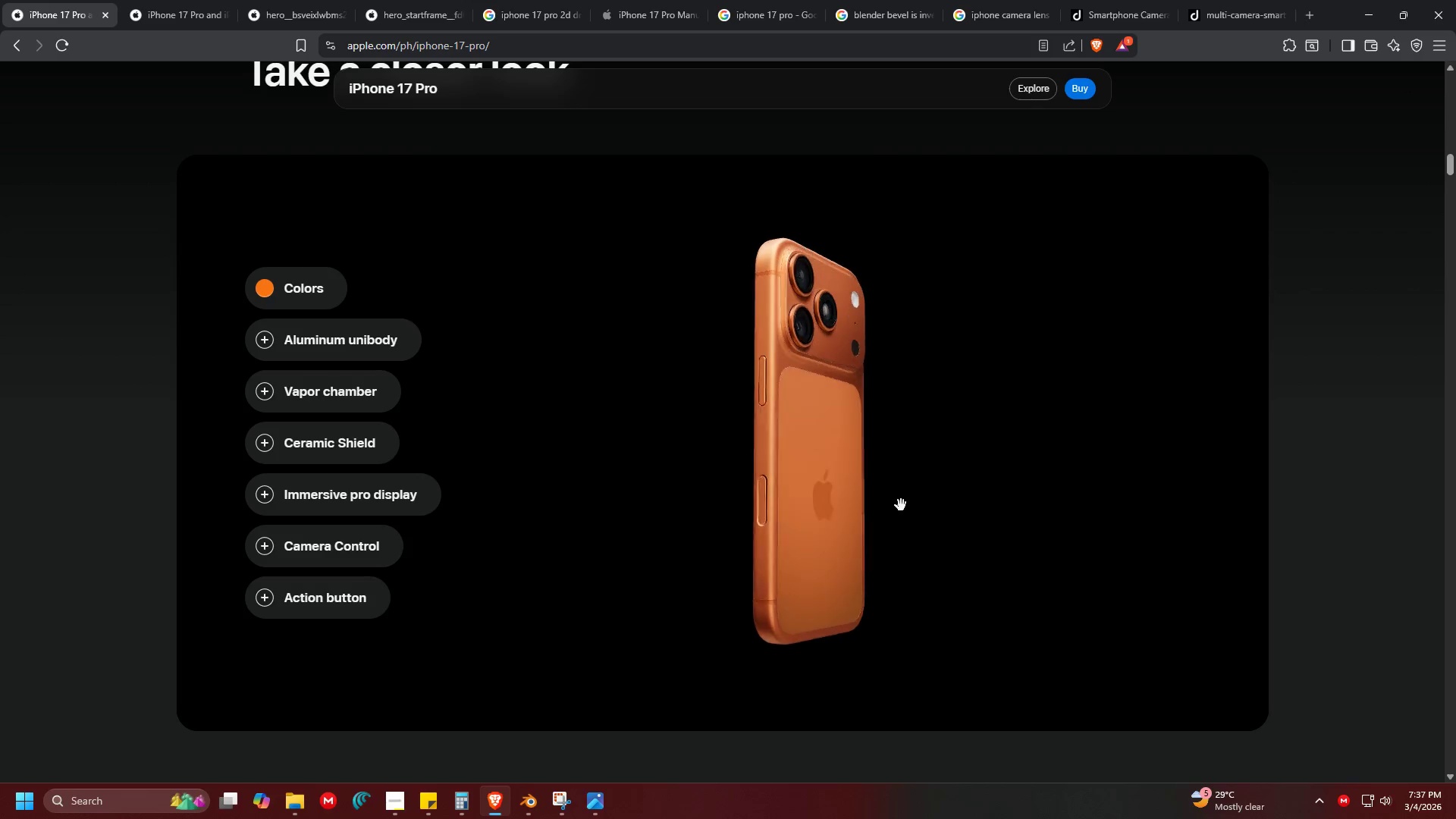 
key(Alt+Tab)
 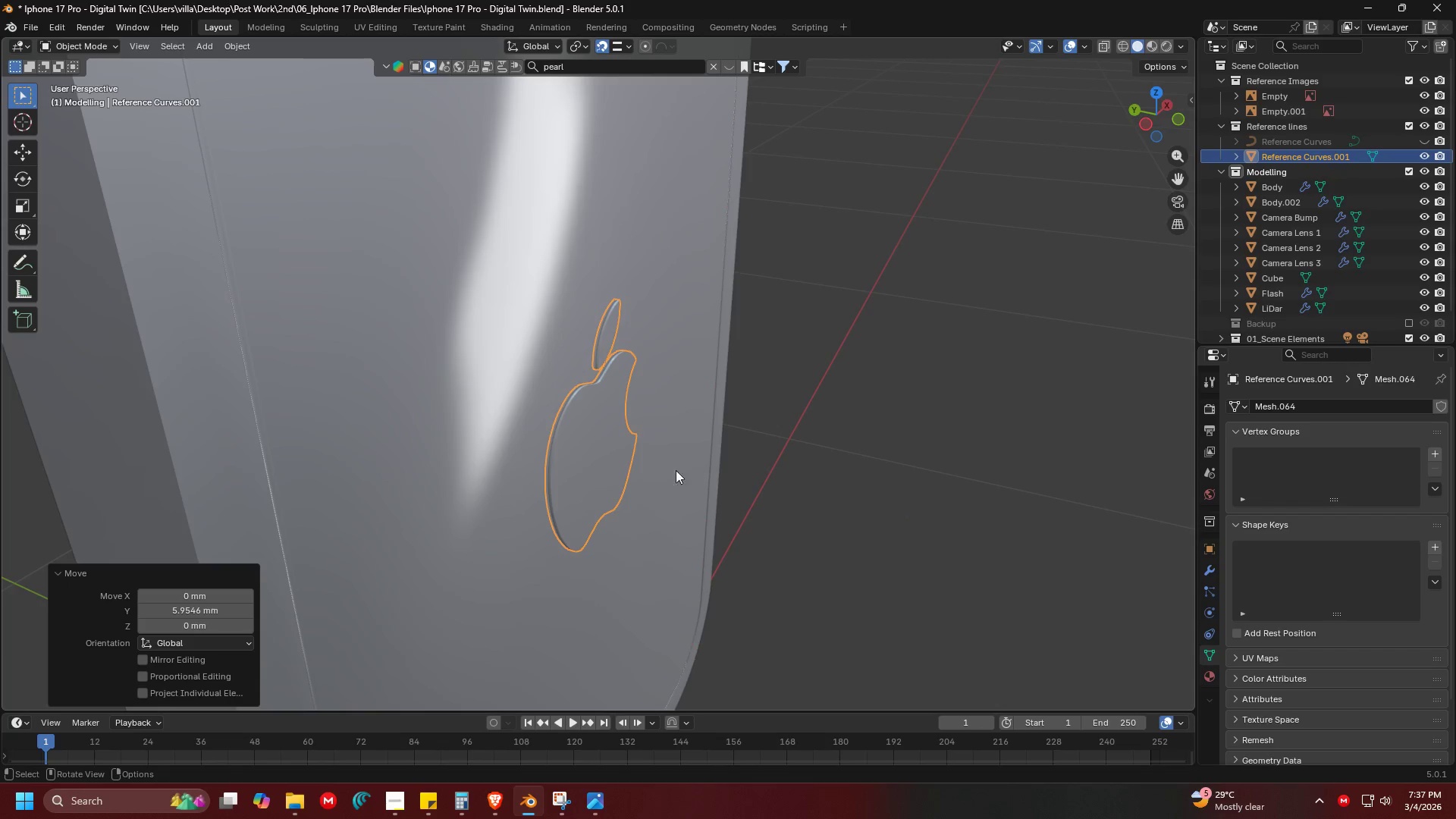 
key(Shift+ShiftLeft)
 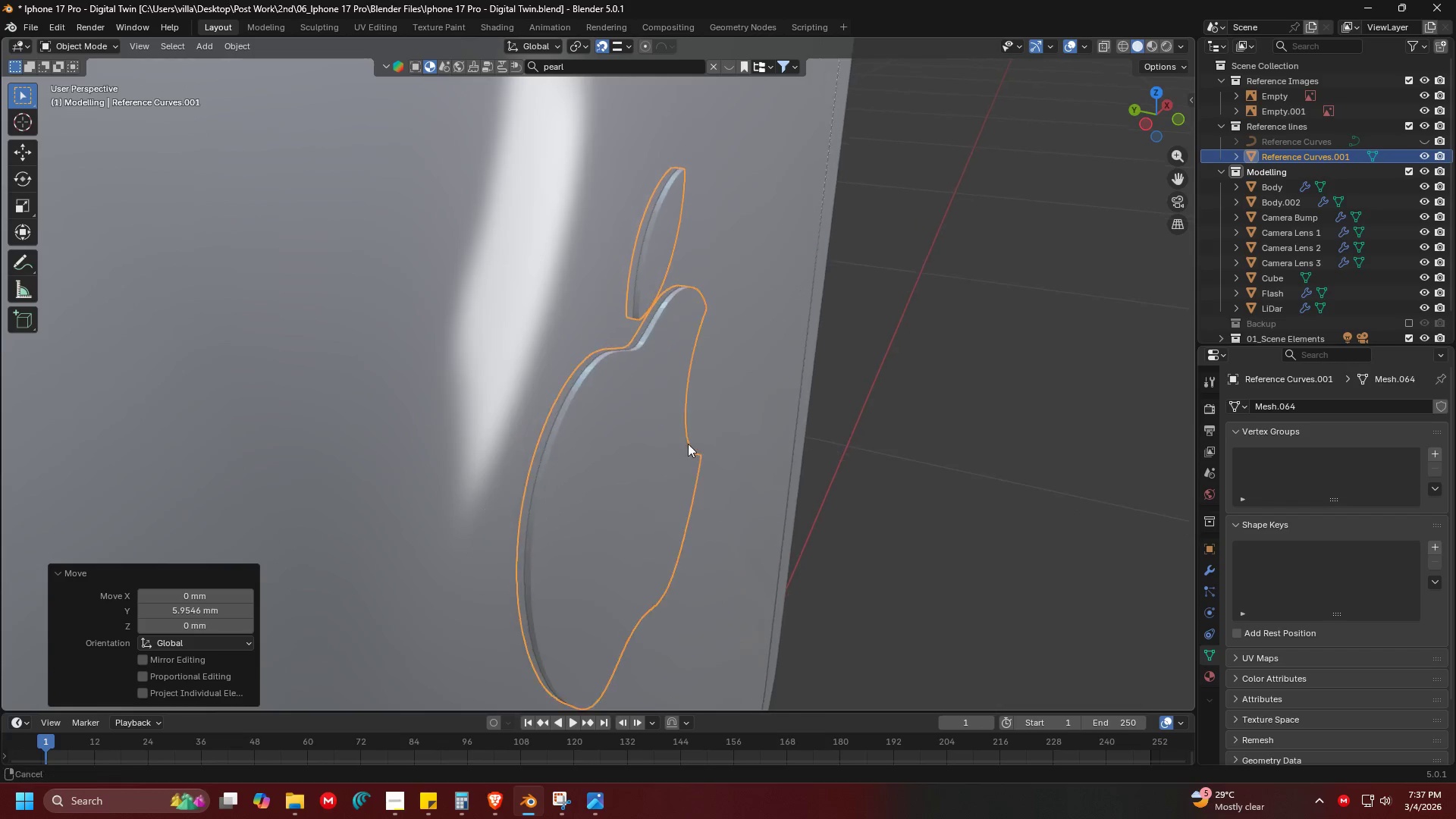 
scroll: coordinate [658, 466], scroll_direction: up, amount: 3.0
 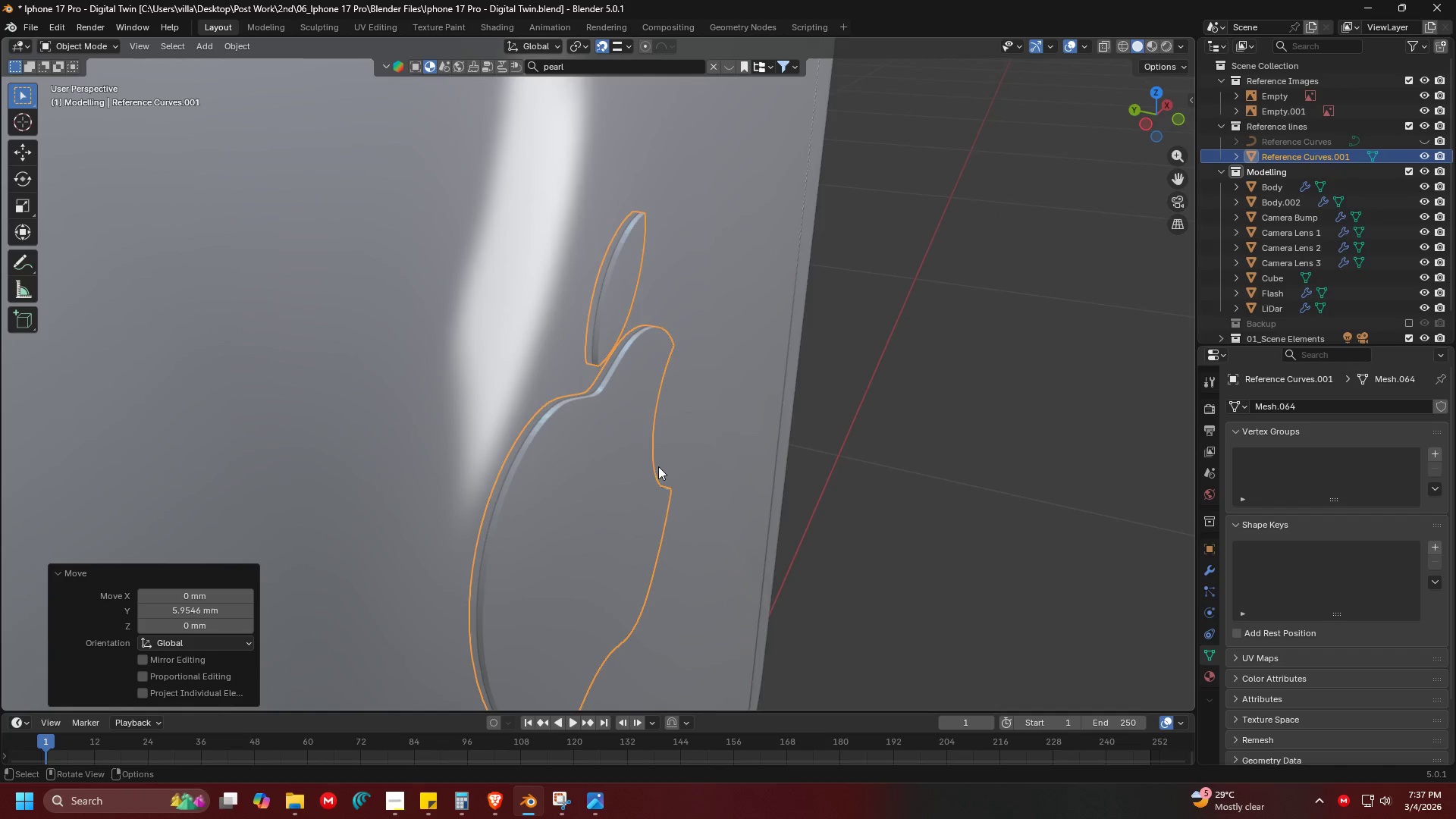 
key(G)
 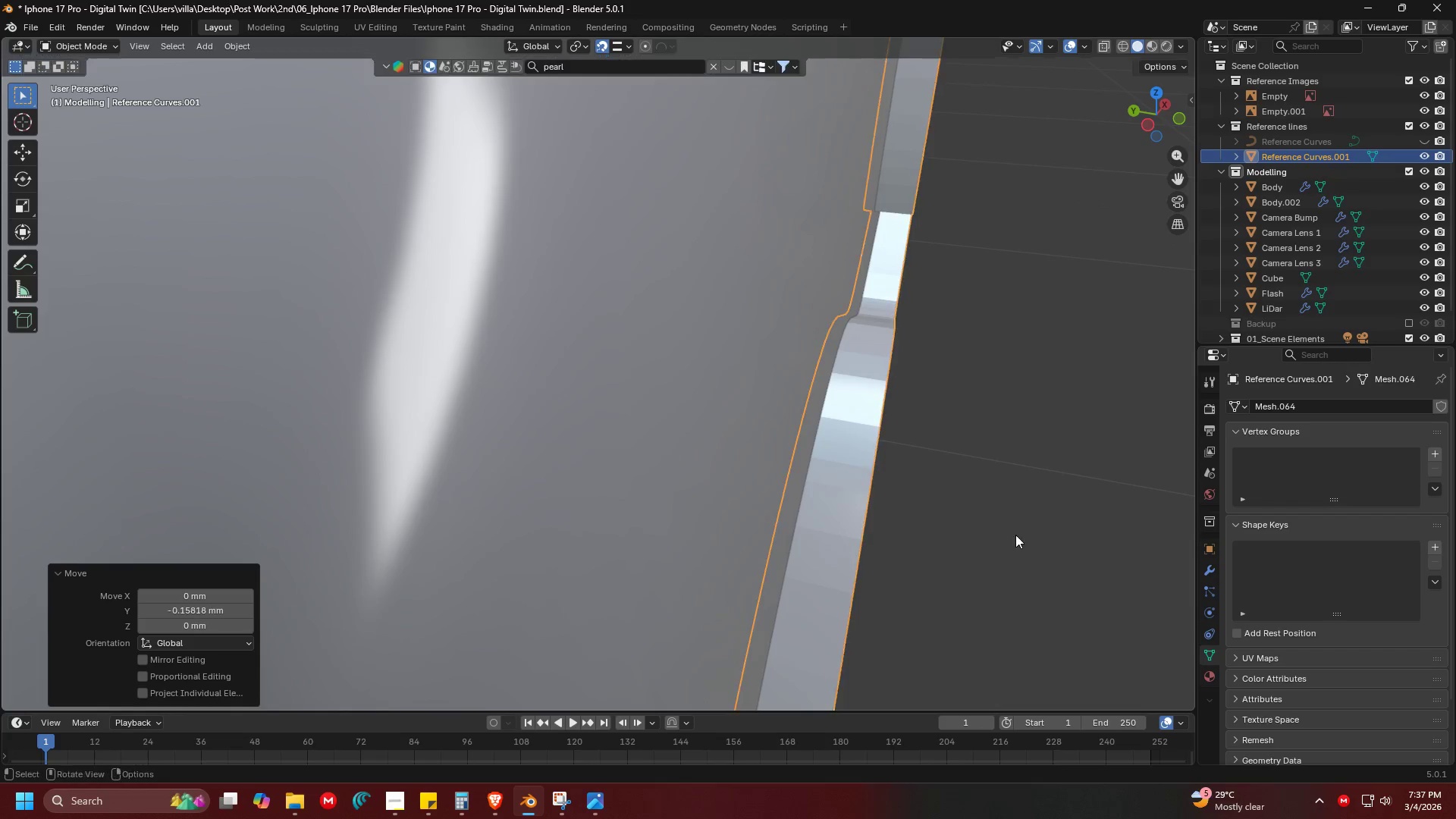 
scroll: coordinate [721, 467], scroll_direction: up, amount: 3.0
 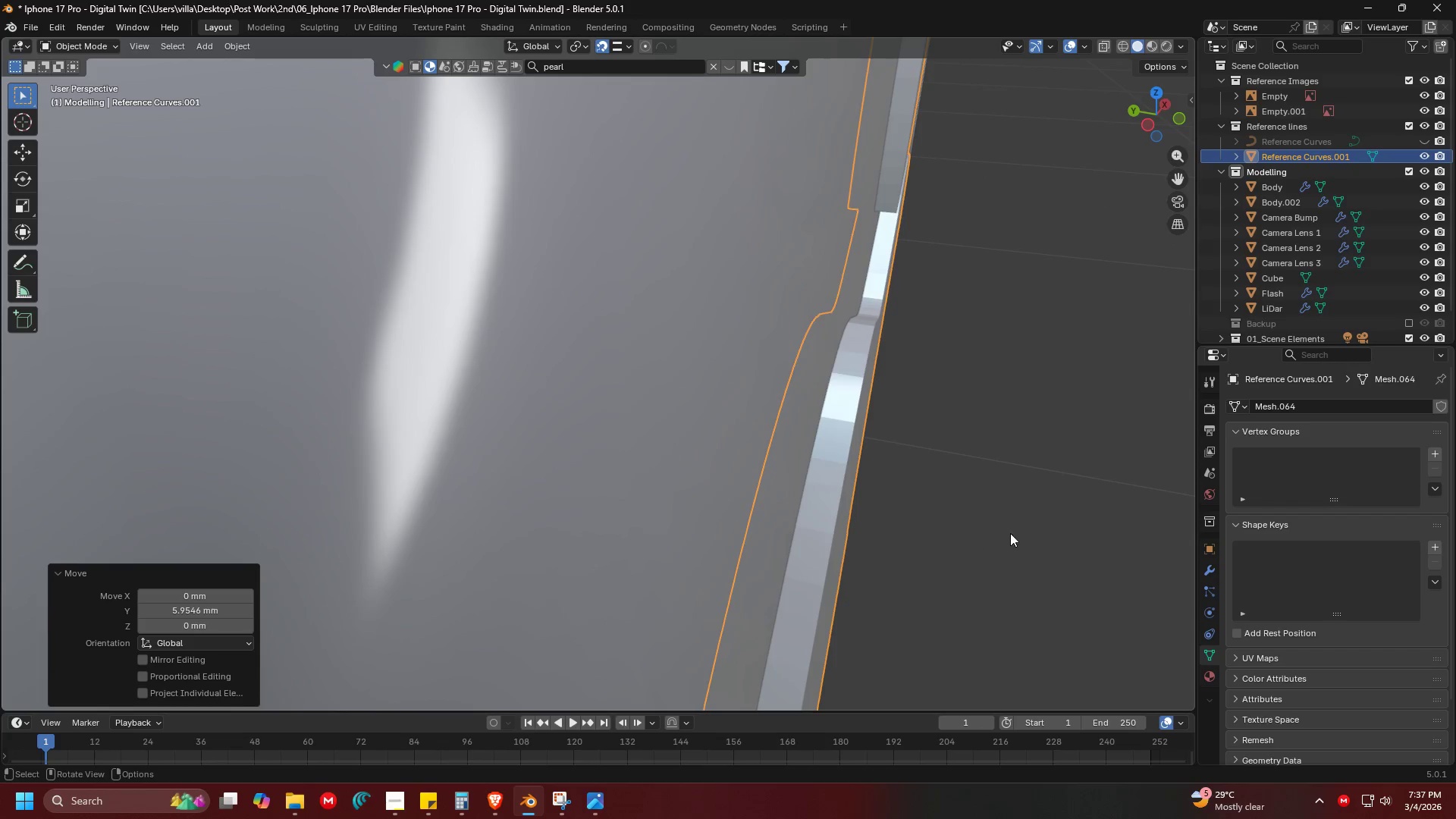 
left_click([649, 398])
 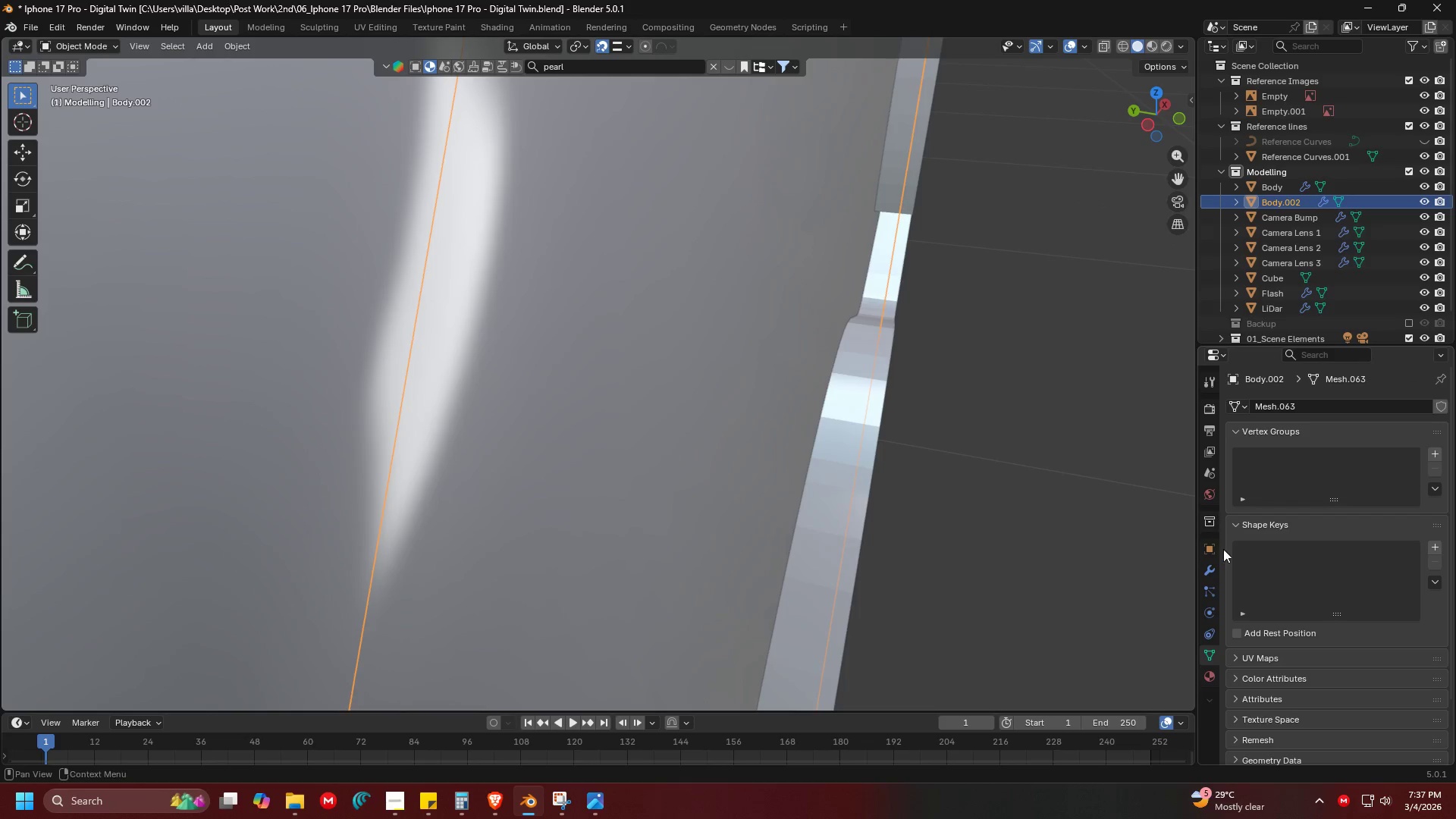 
left_click([1211, 577])
 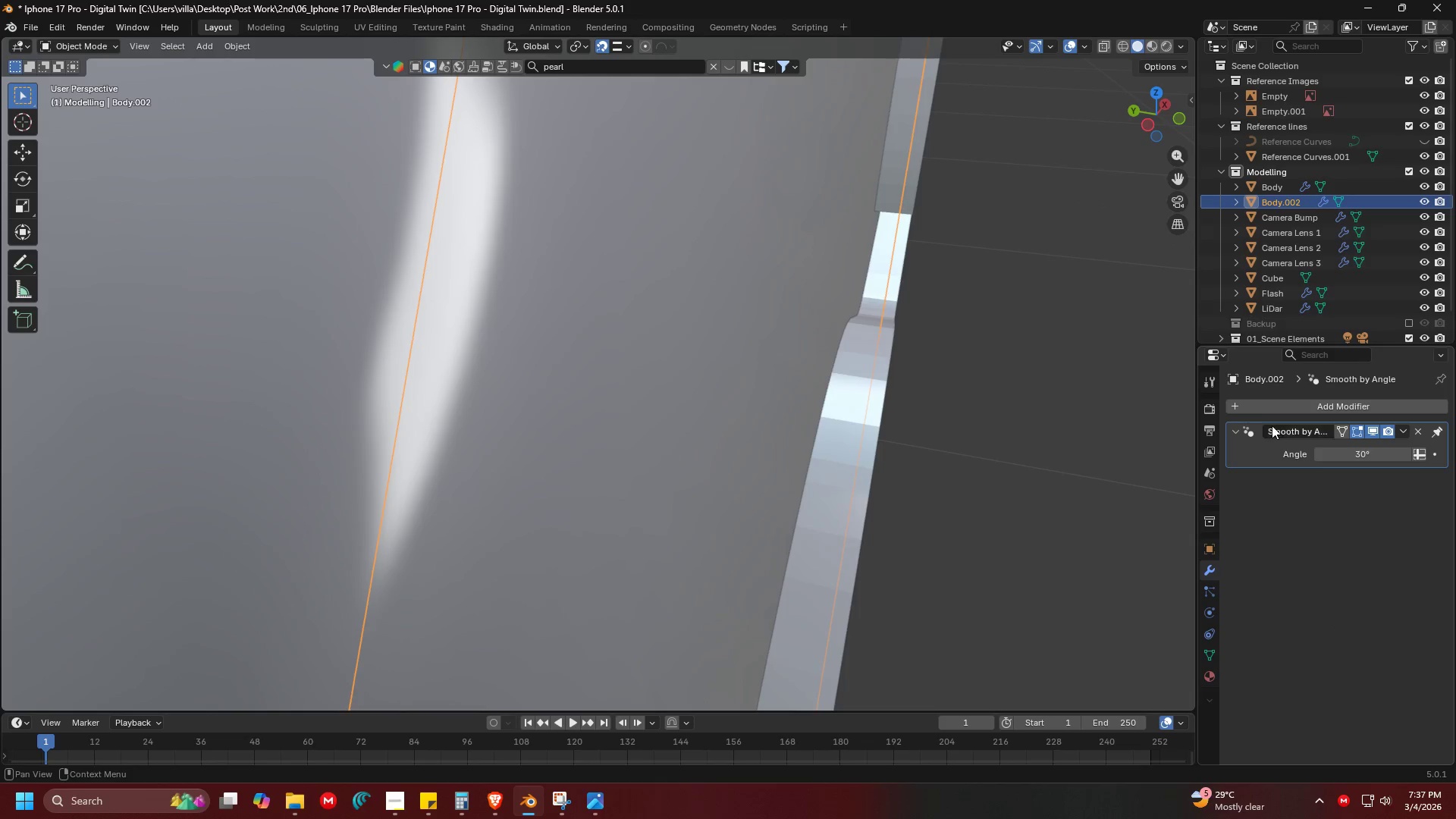 
left_click([1270, 404])
 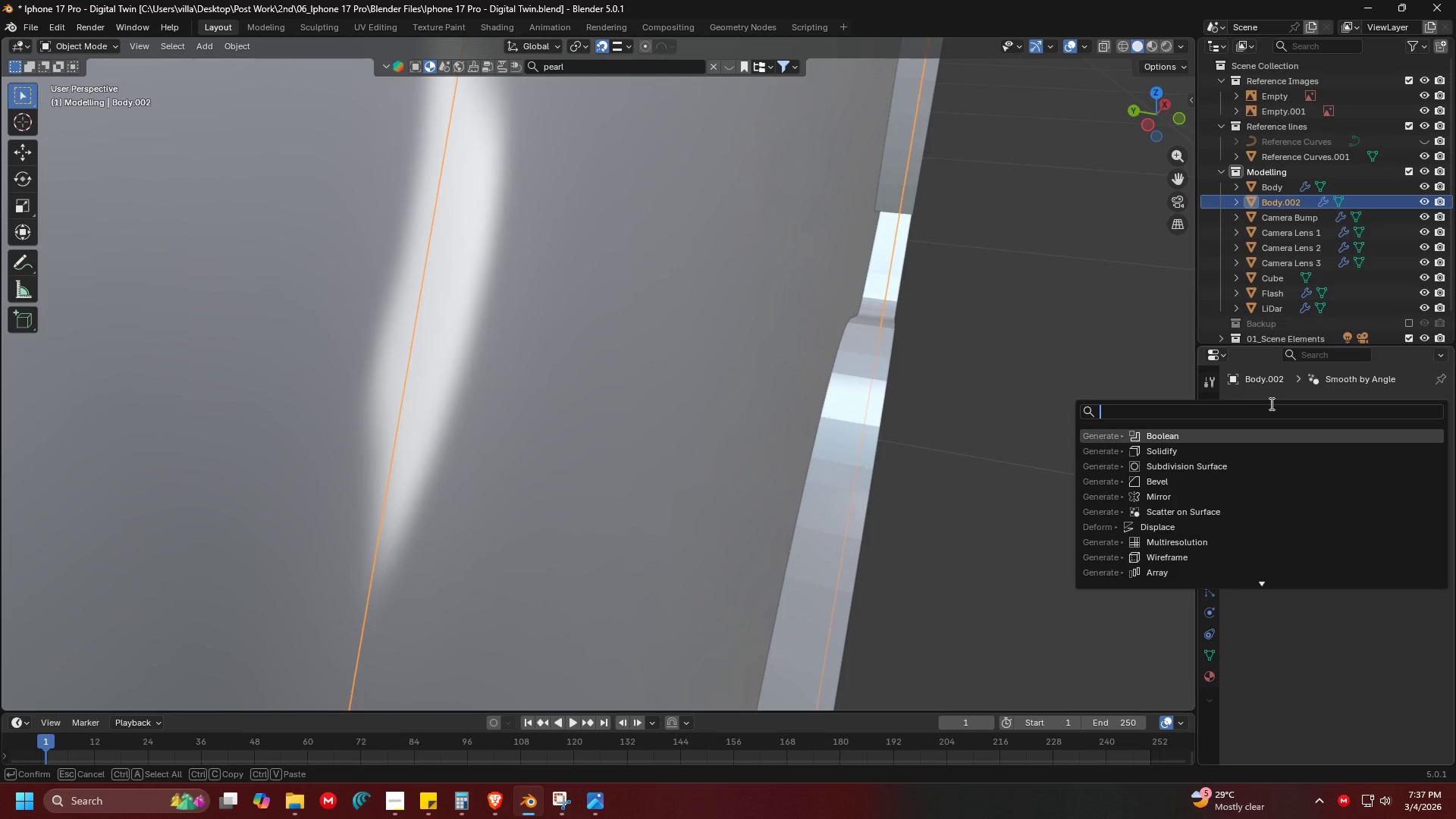 
type(boole)
 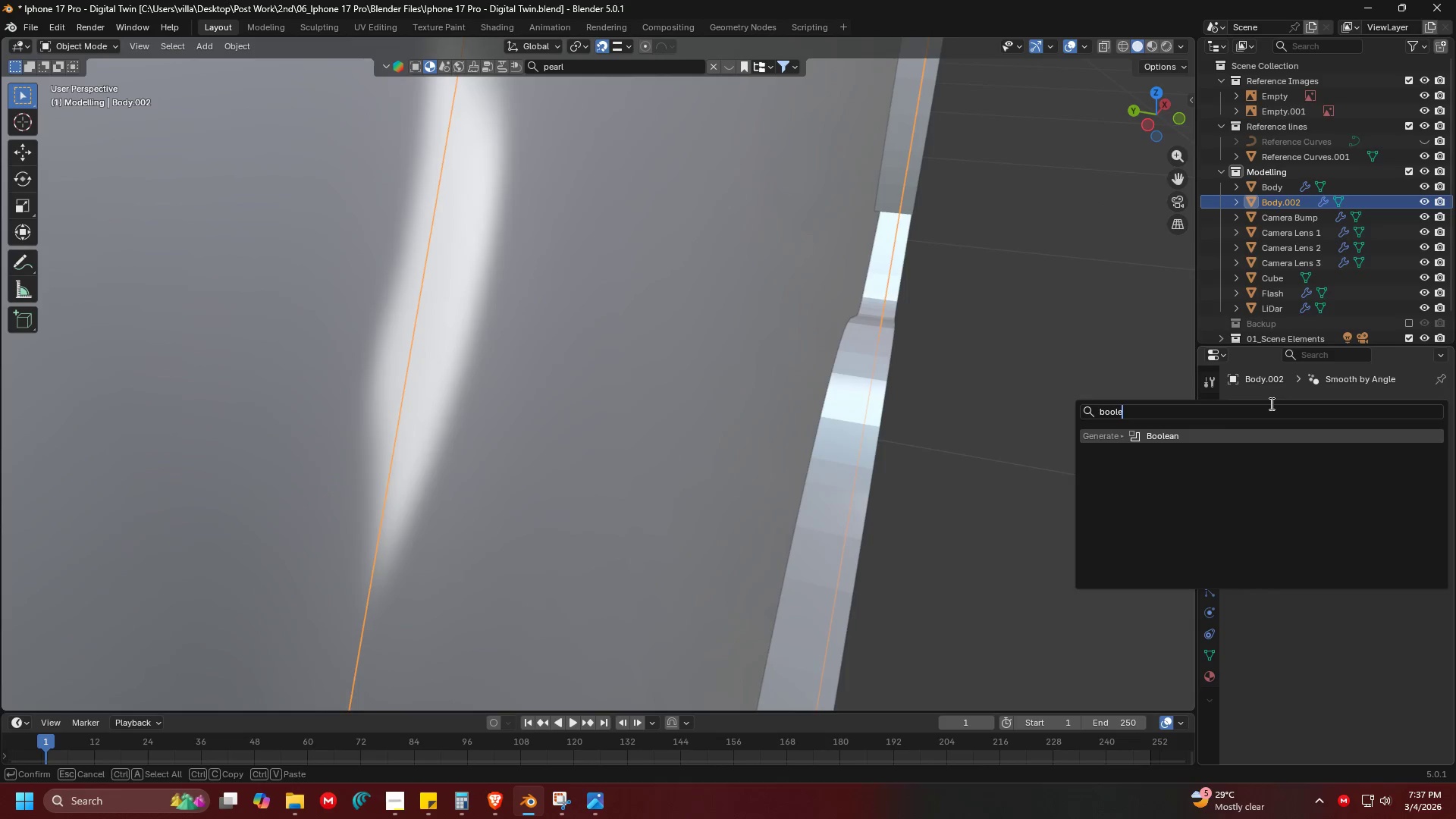 
key(Enter)
 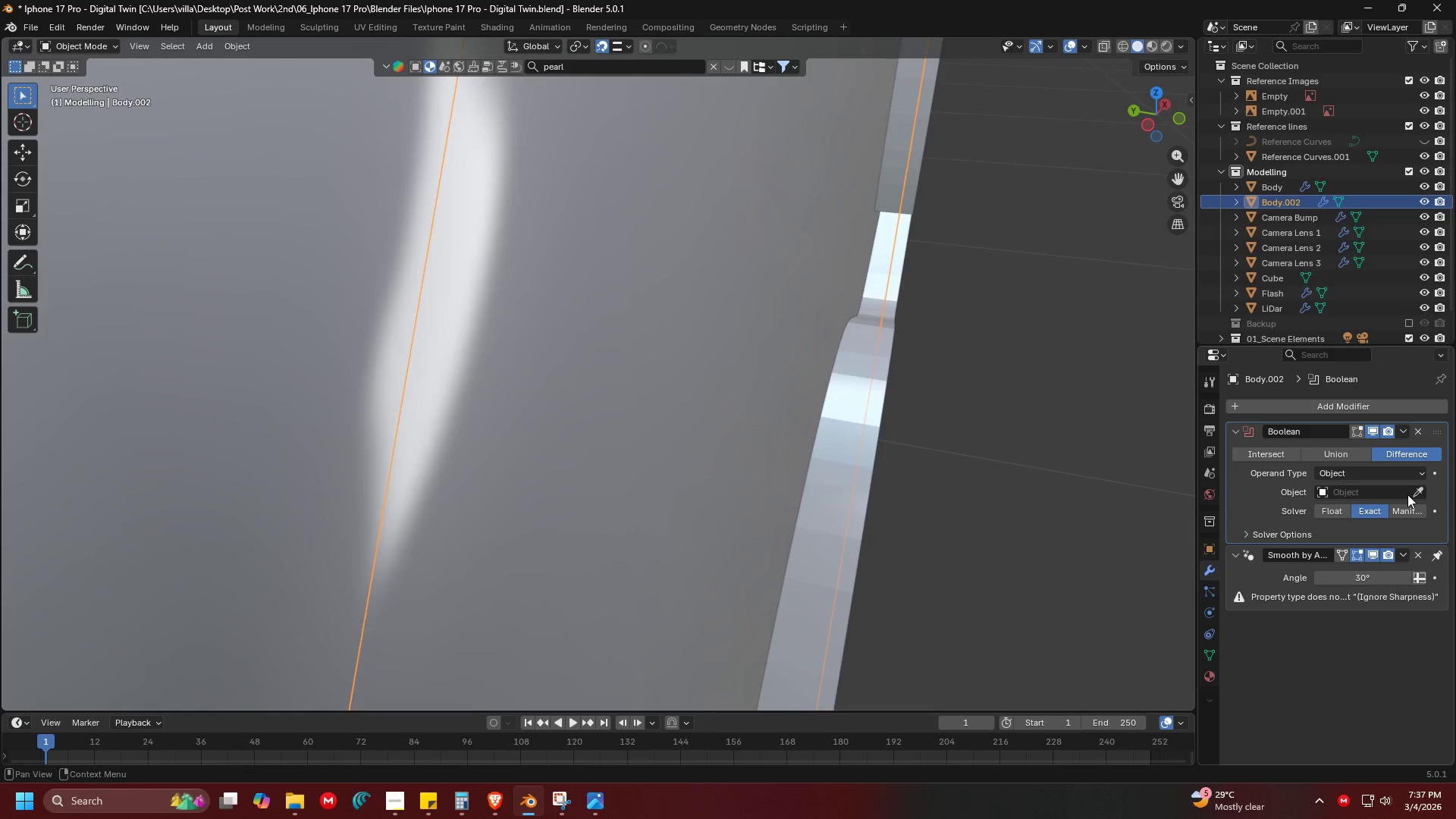 
left_click([1420, 491])
 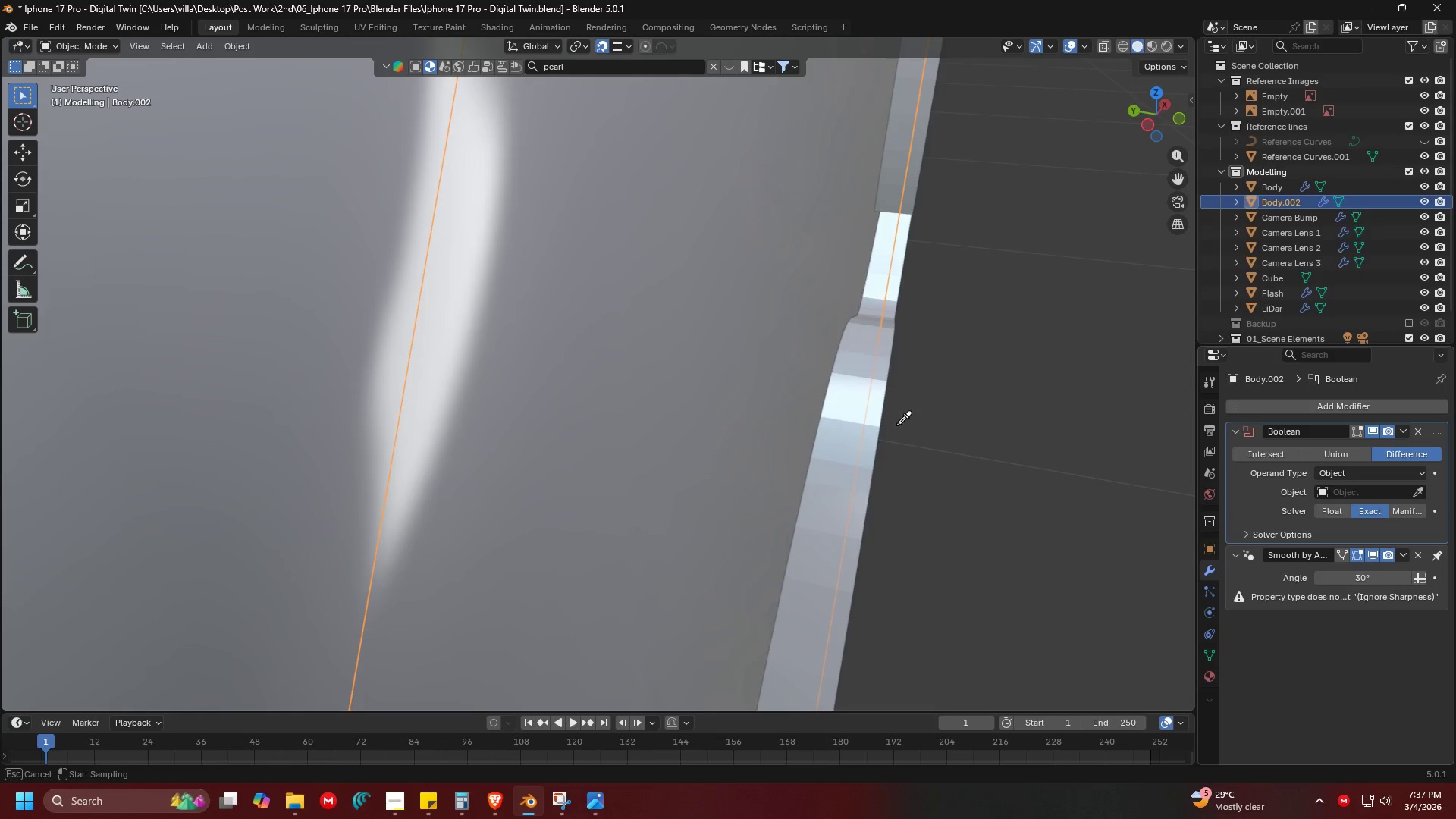 
left_click([878, 416])
 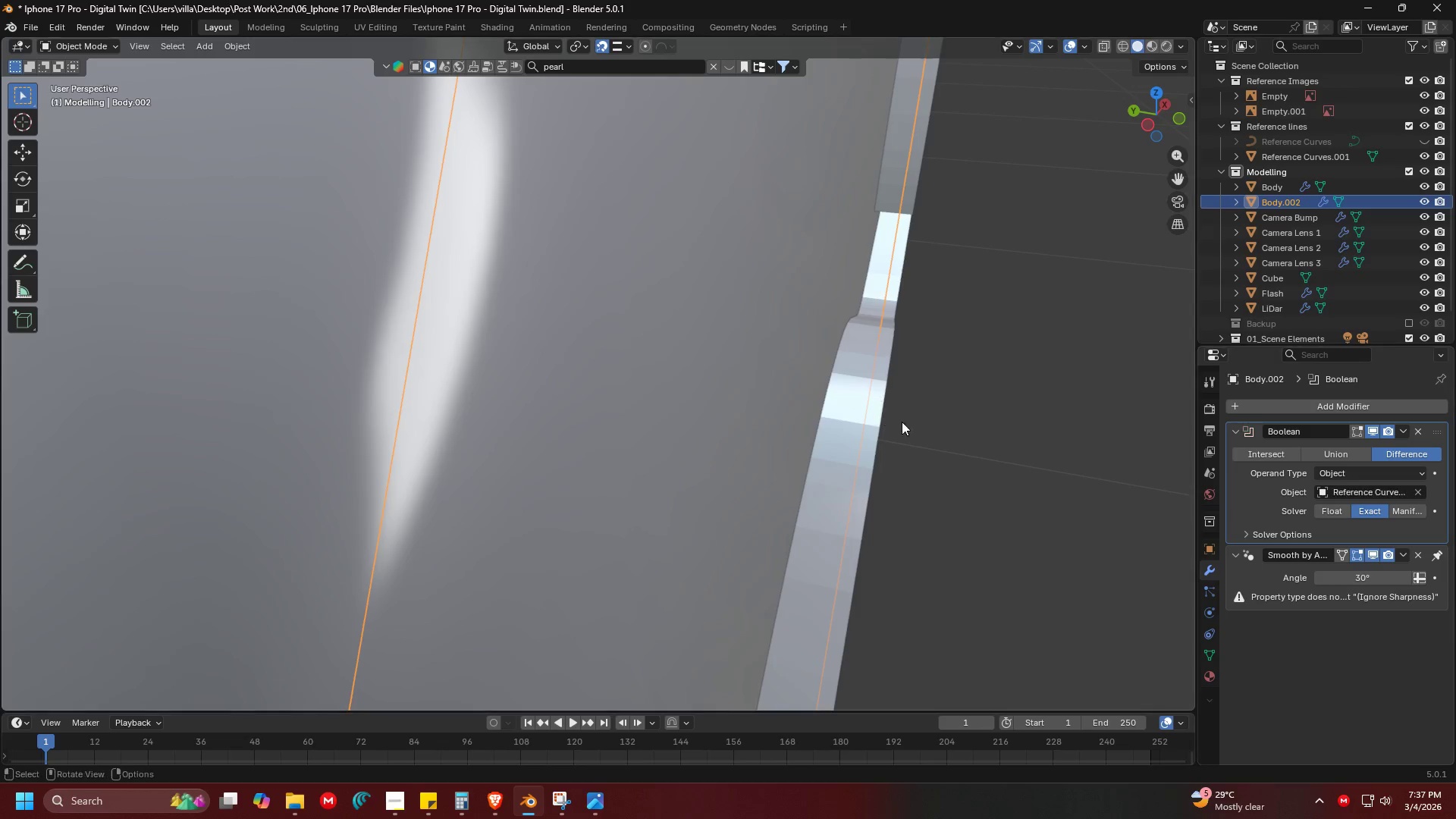 
scroll: coordinate [930, 432], scroll_direction: down, amount: 3.0
 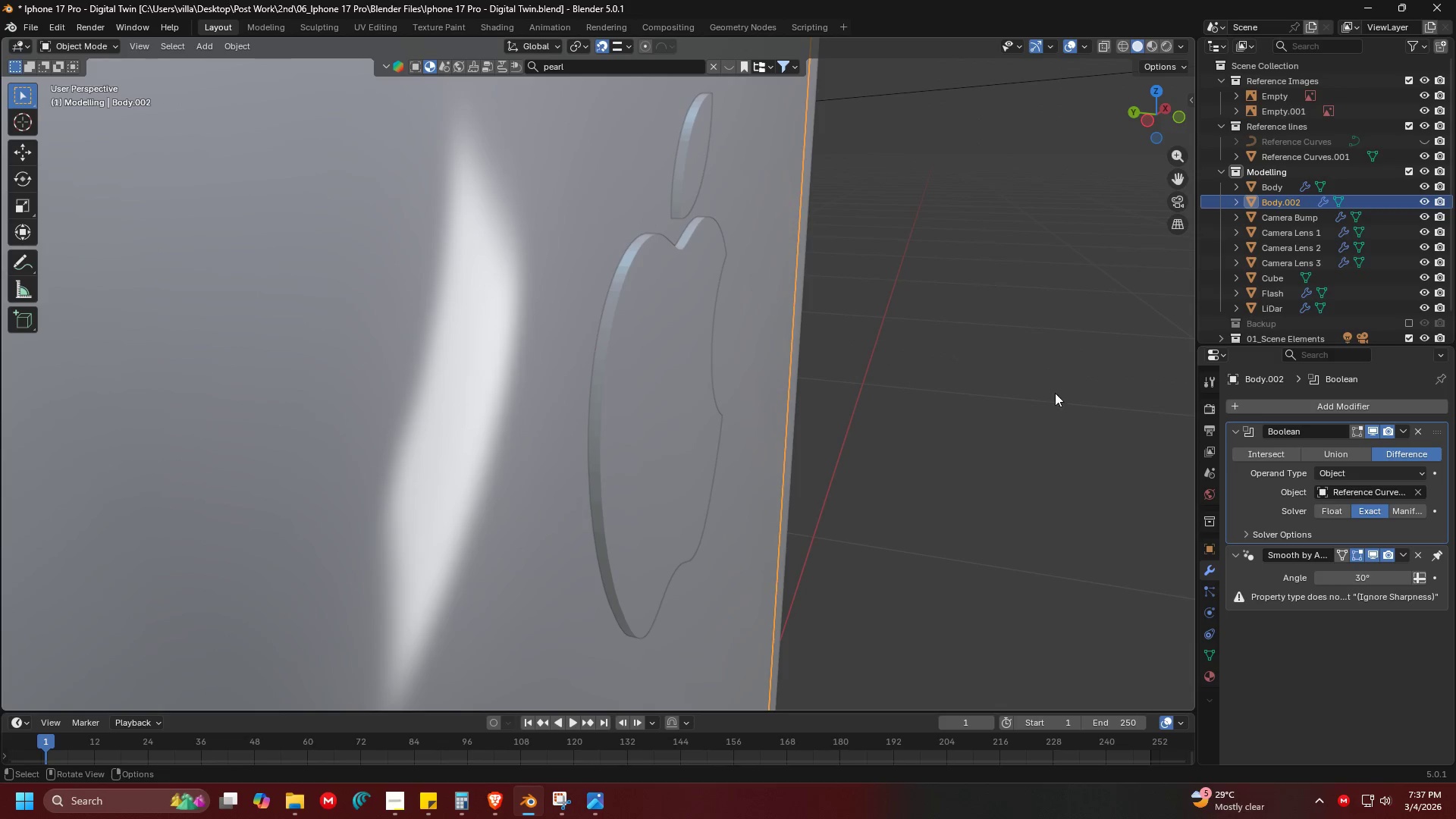 
left_click([1319, 511])
 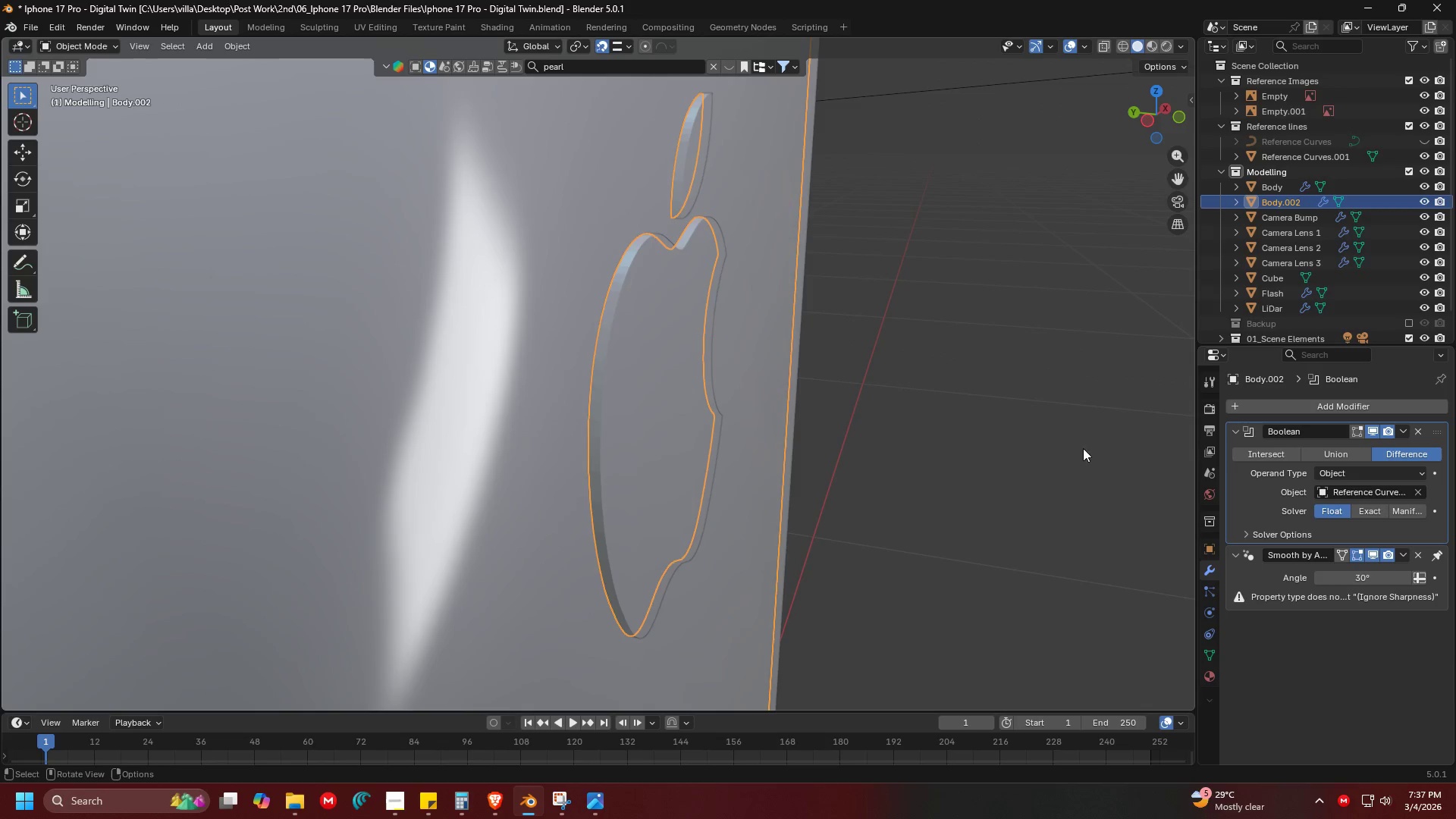 
scroll: coordinate [811, 415], scroll_direction: down, amount: 1.0
 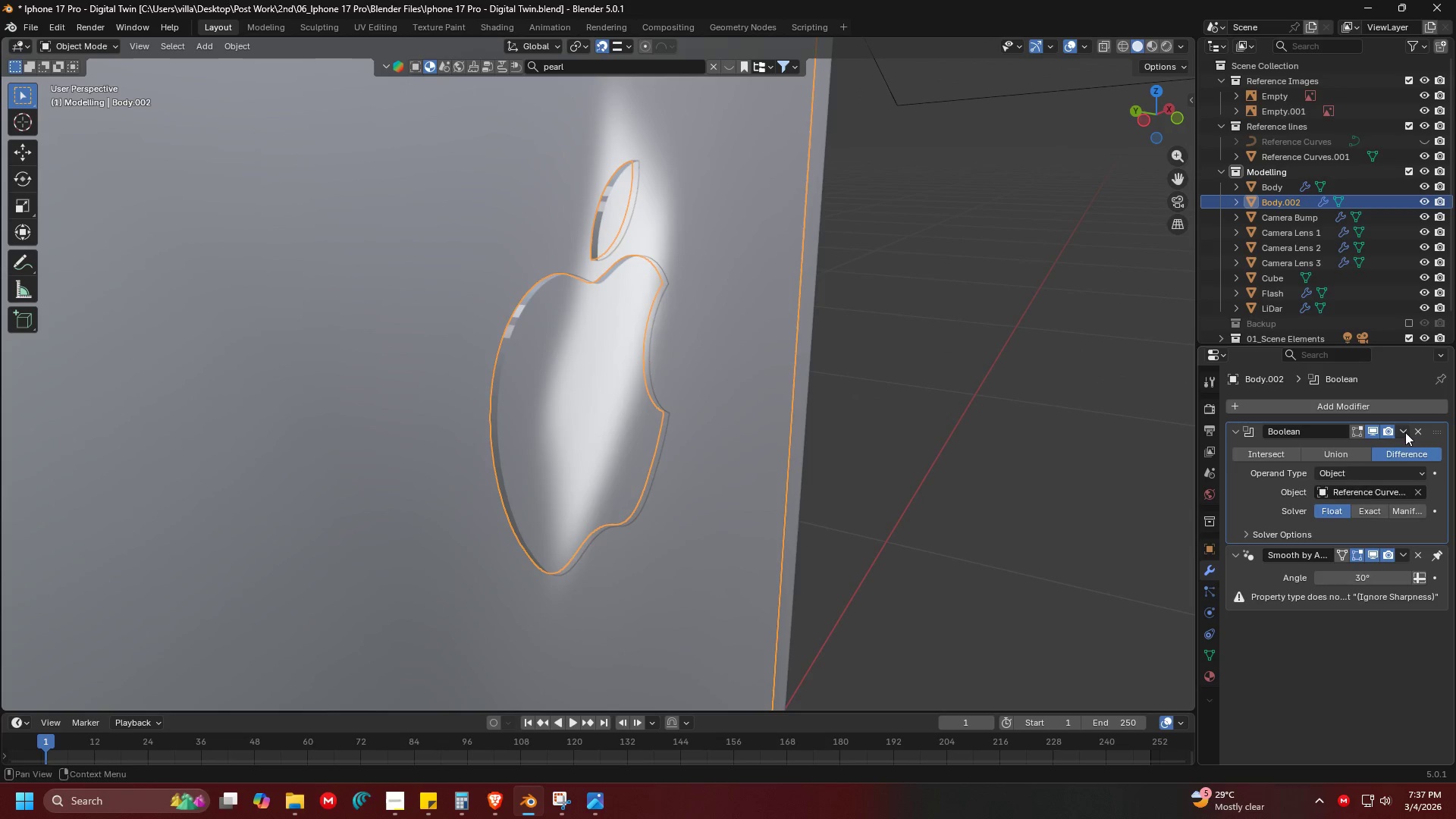 
double_click([1382, 444])
 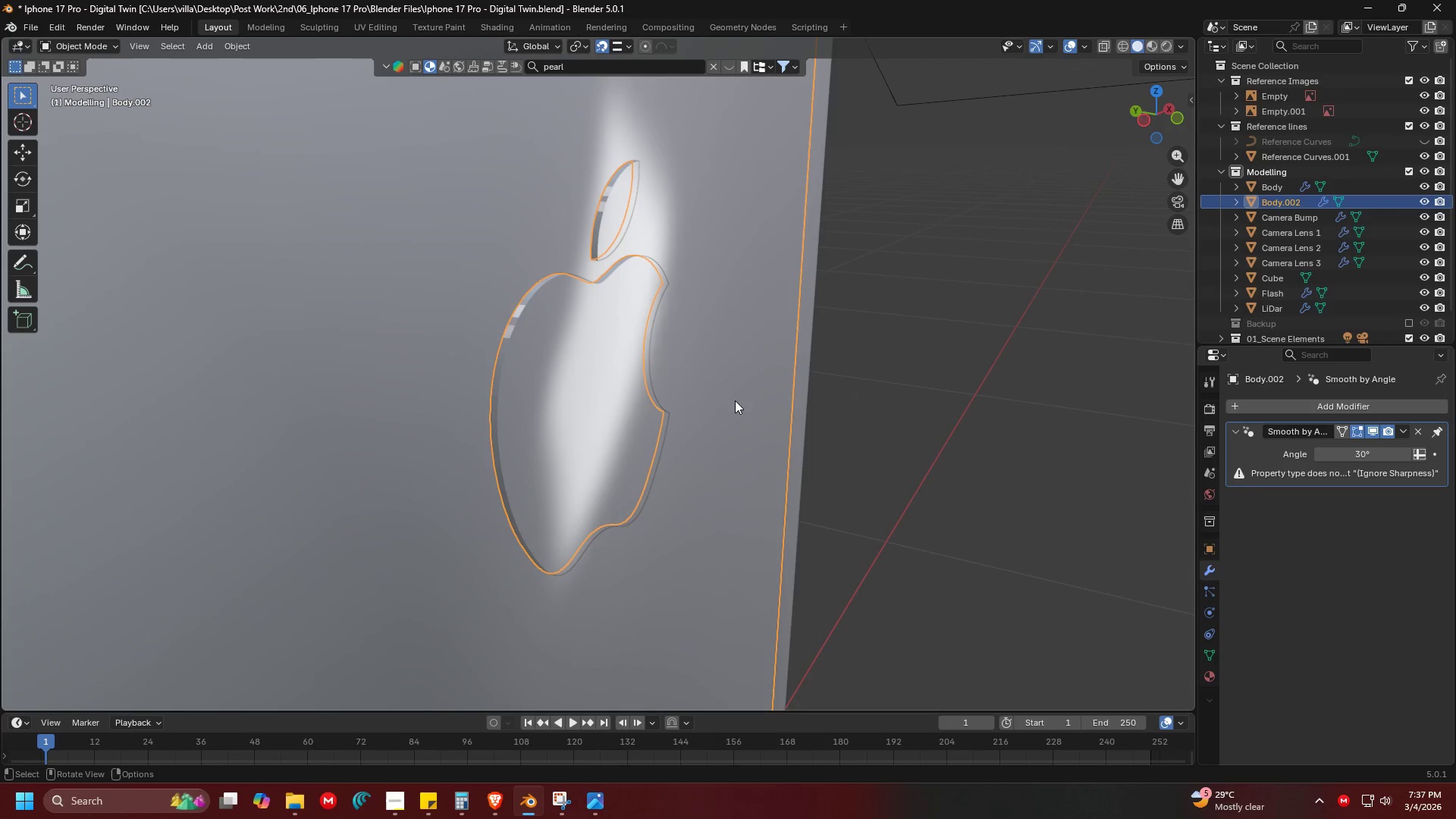 
left_click([641, 400])
 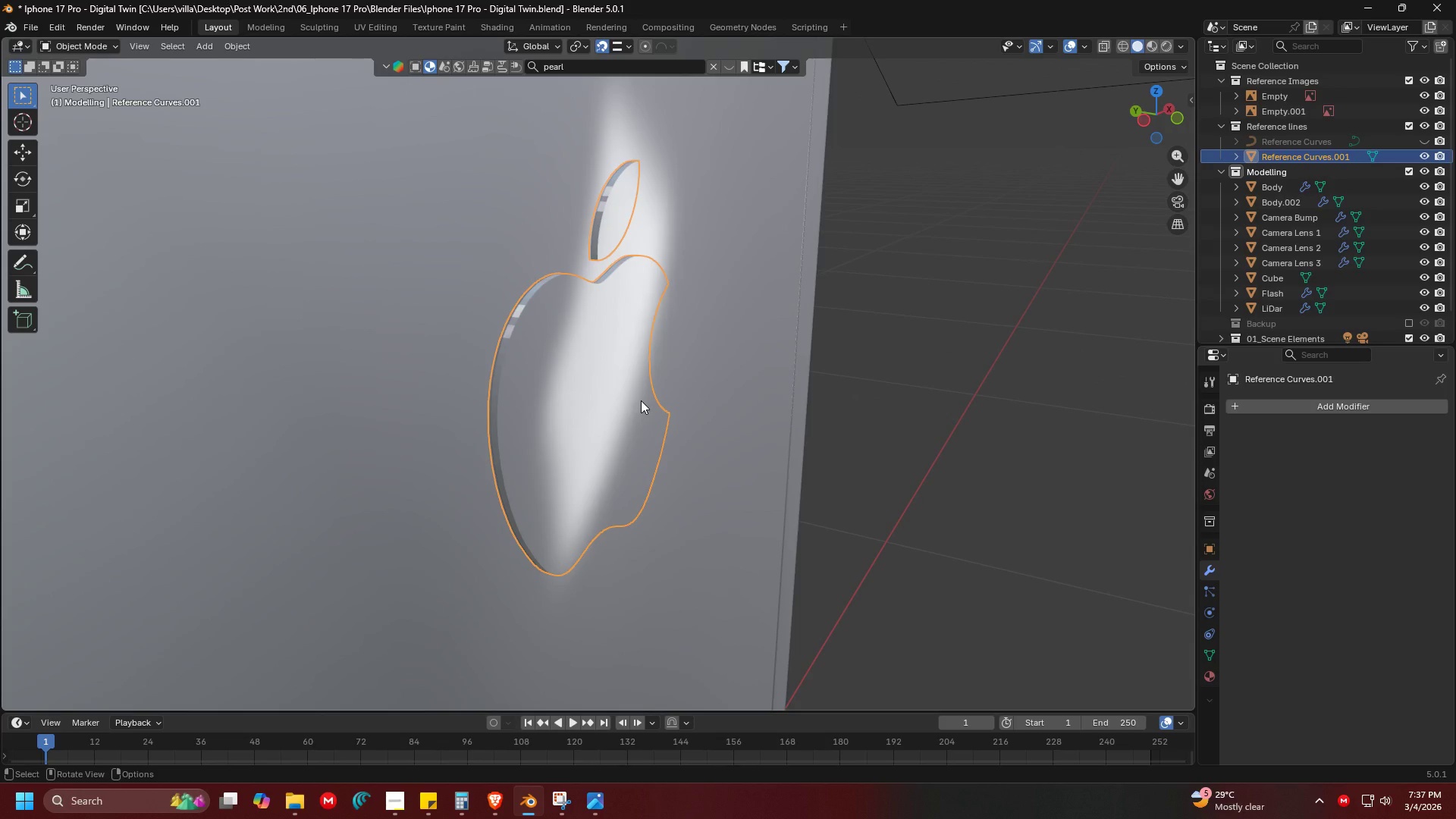 
key(Control+ControlRight)
 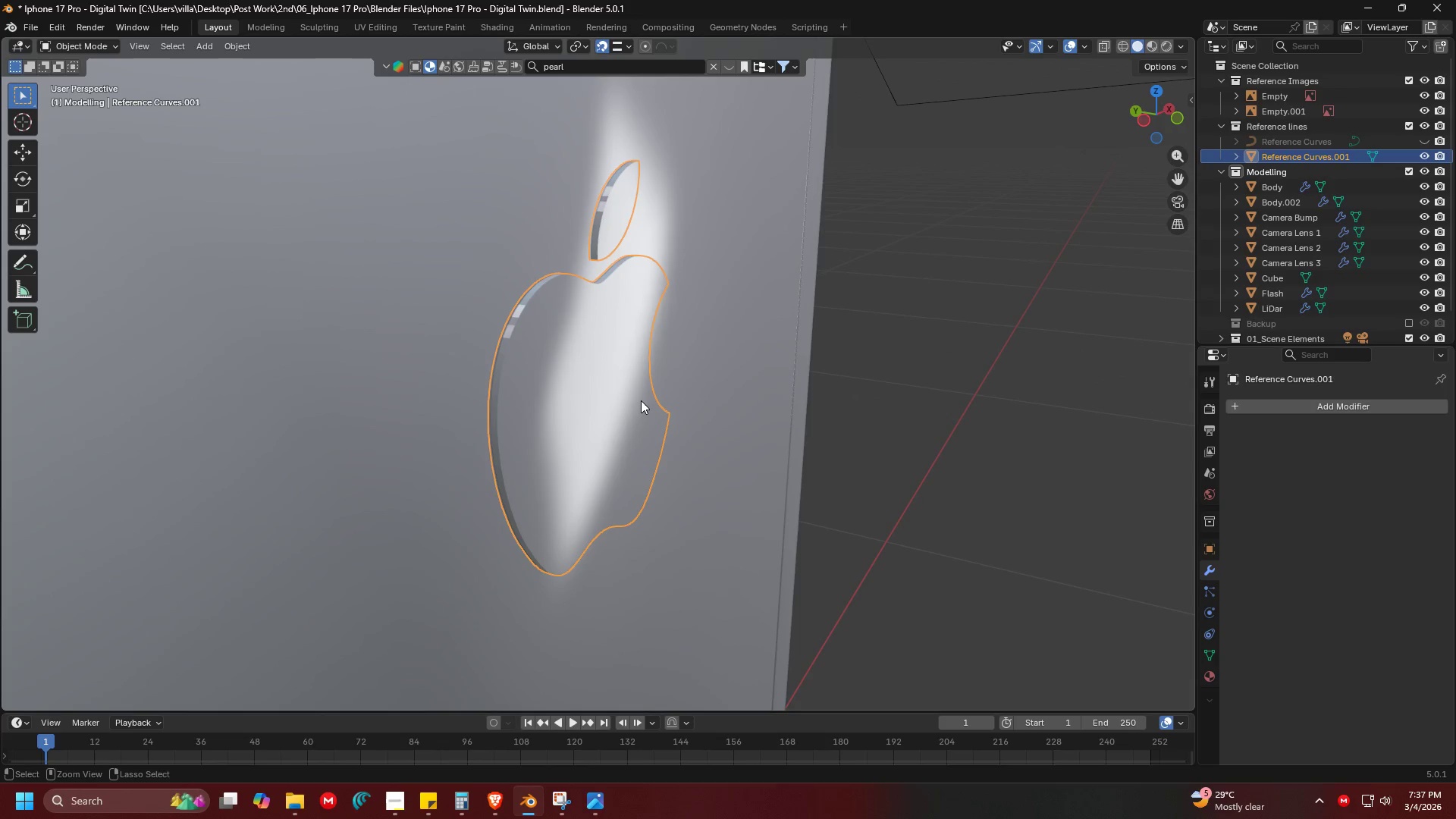 
key(Control+Equal)
 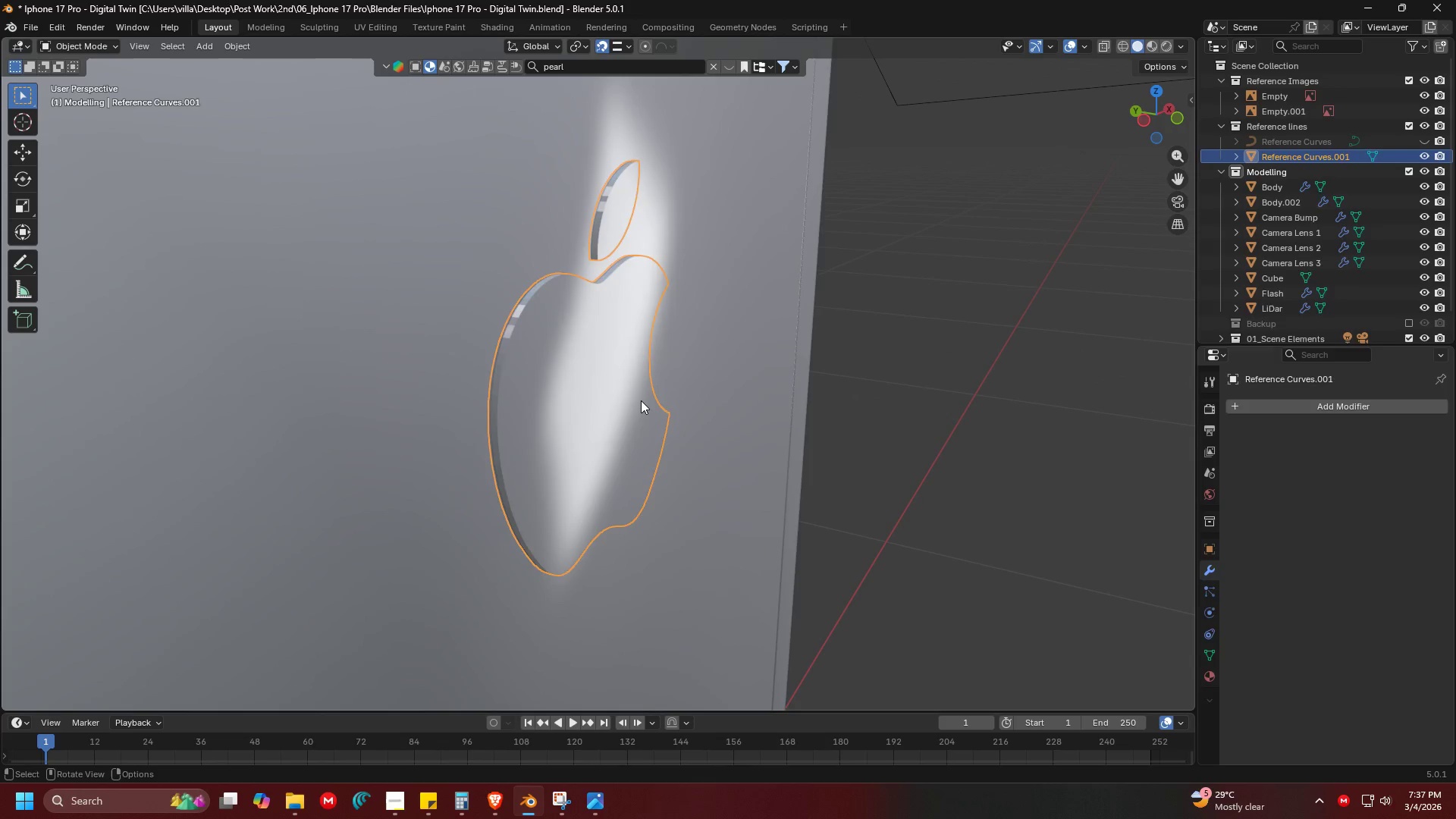 
key(Delete)
 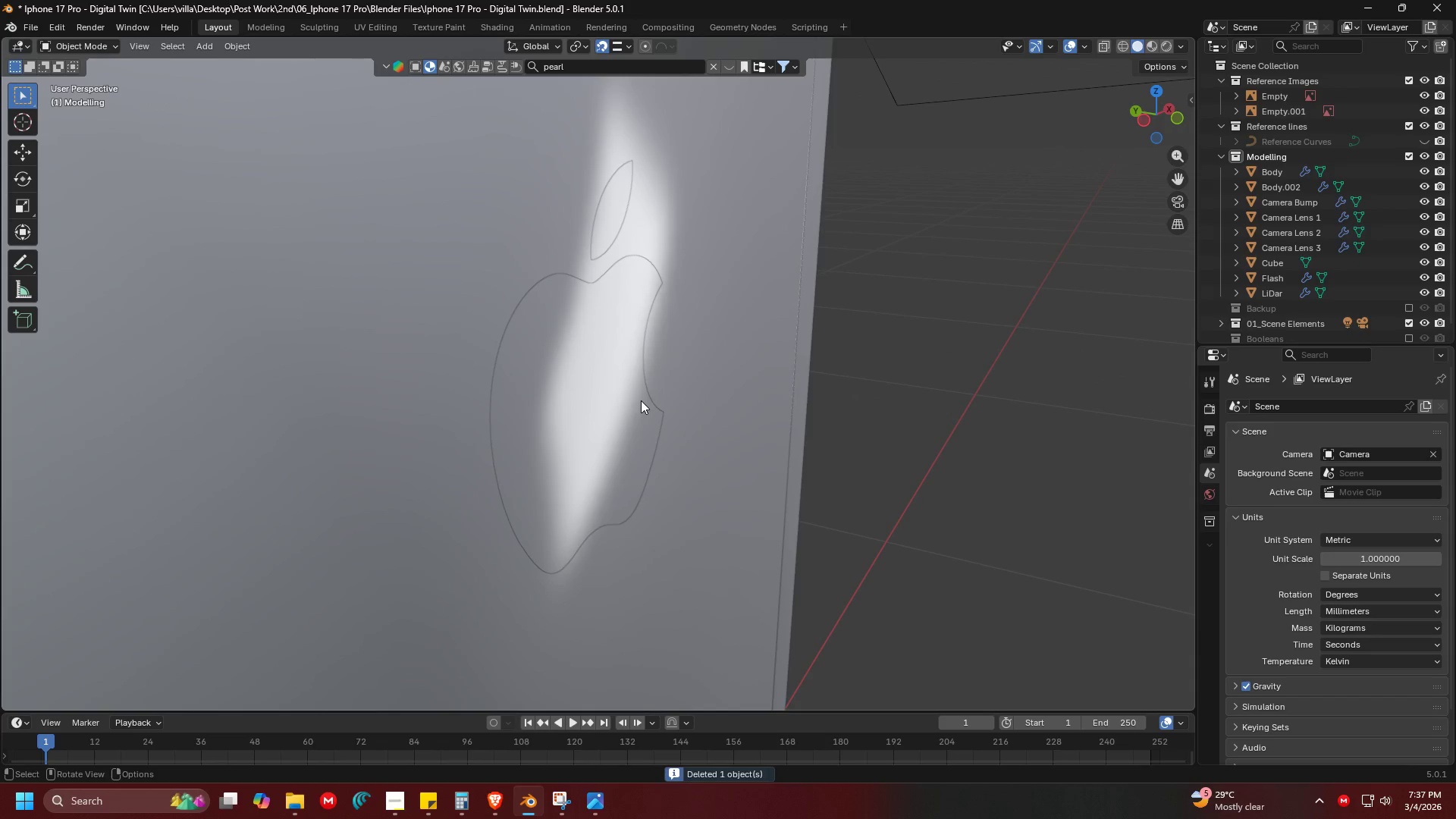 
key(Backspace)
 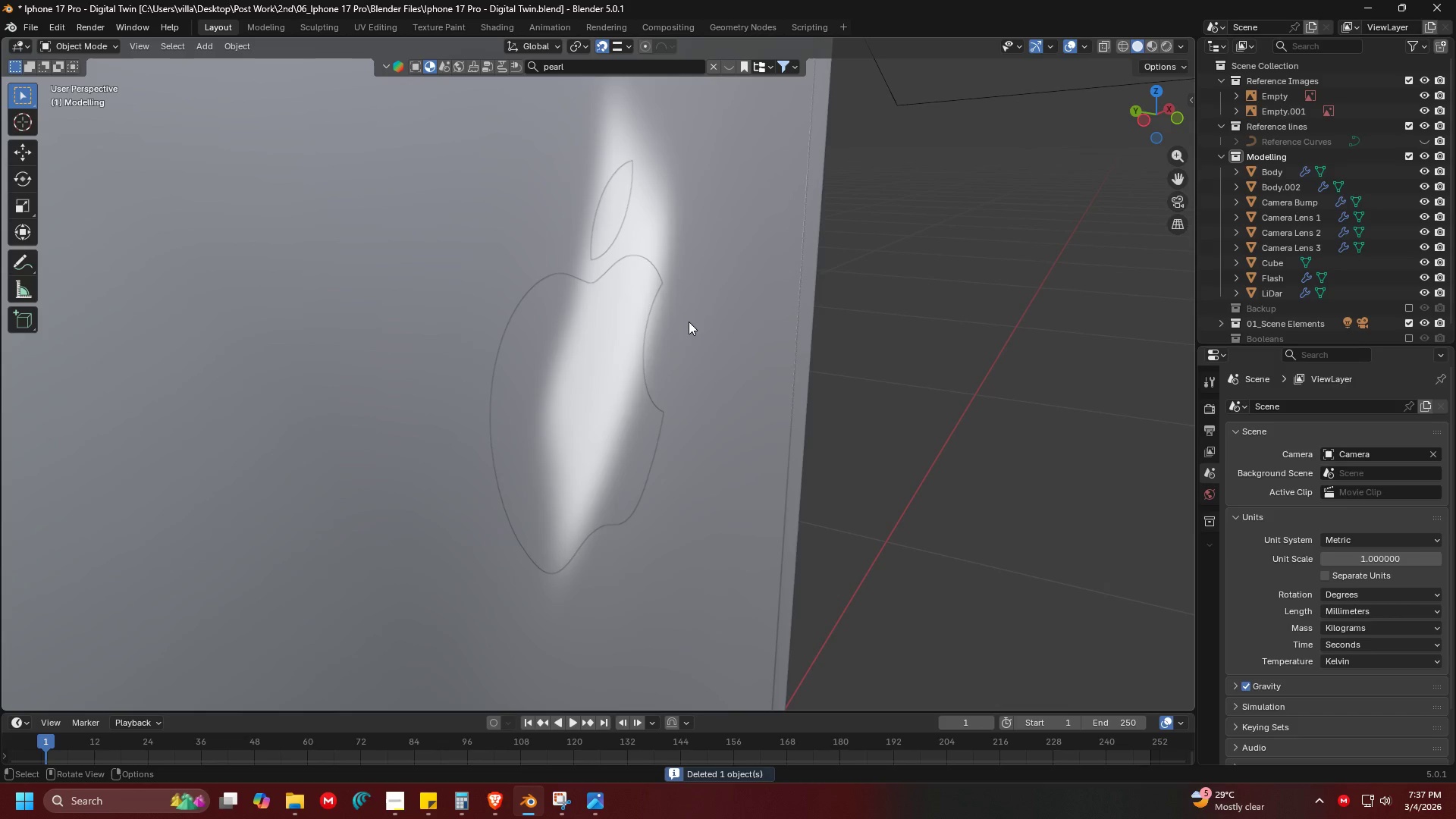 
left_click([689, 322])
 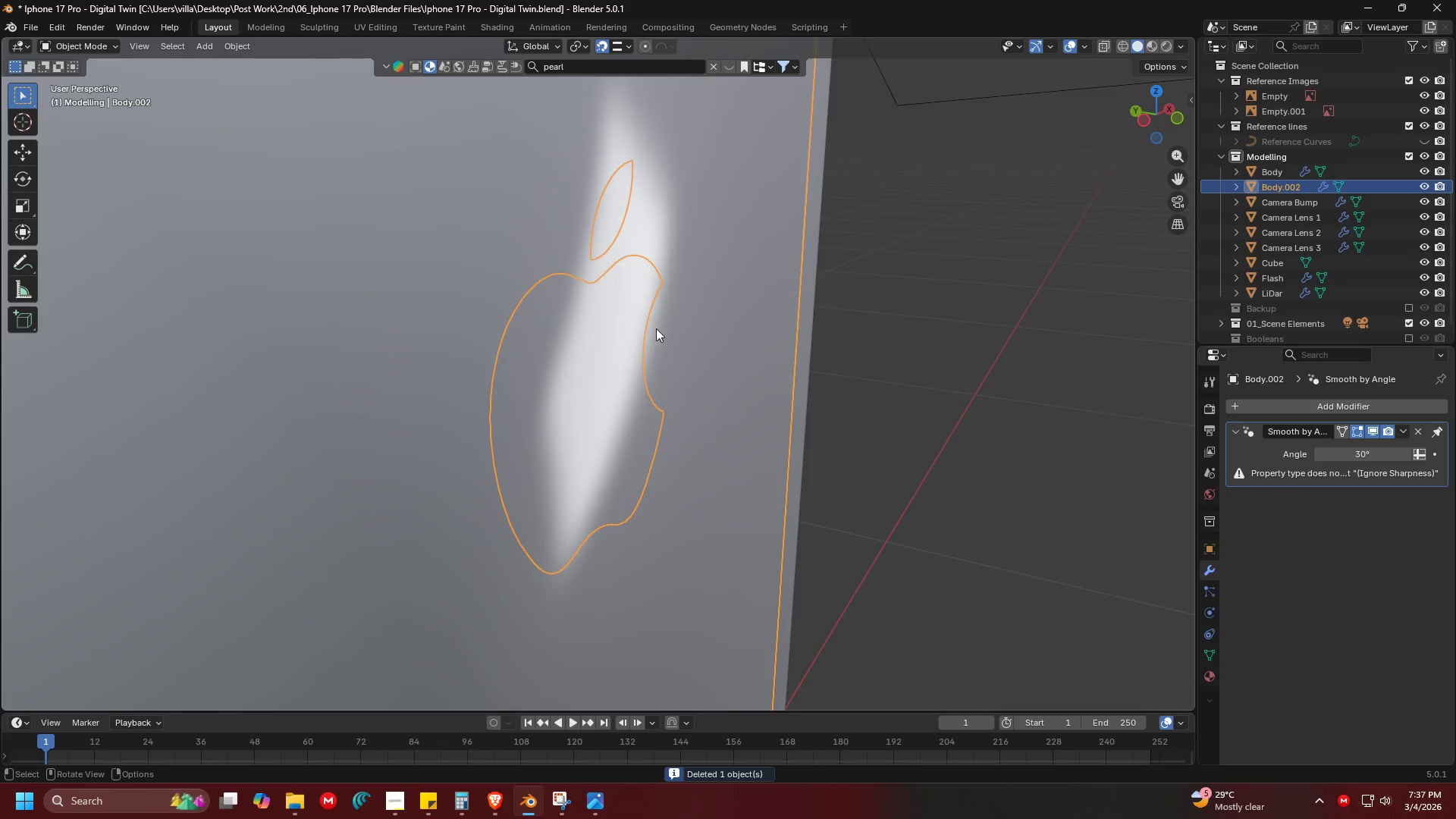 
key(Shift+ShiftLeft)
 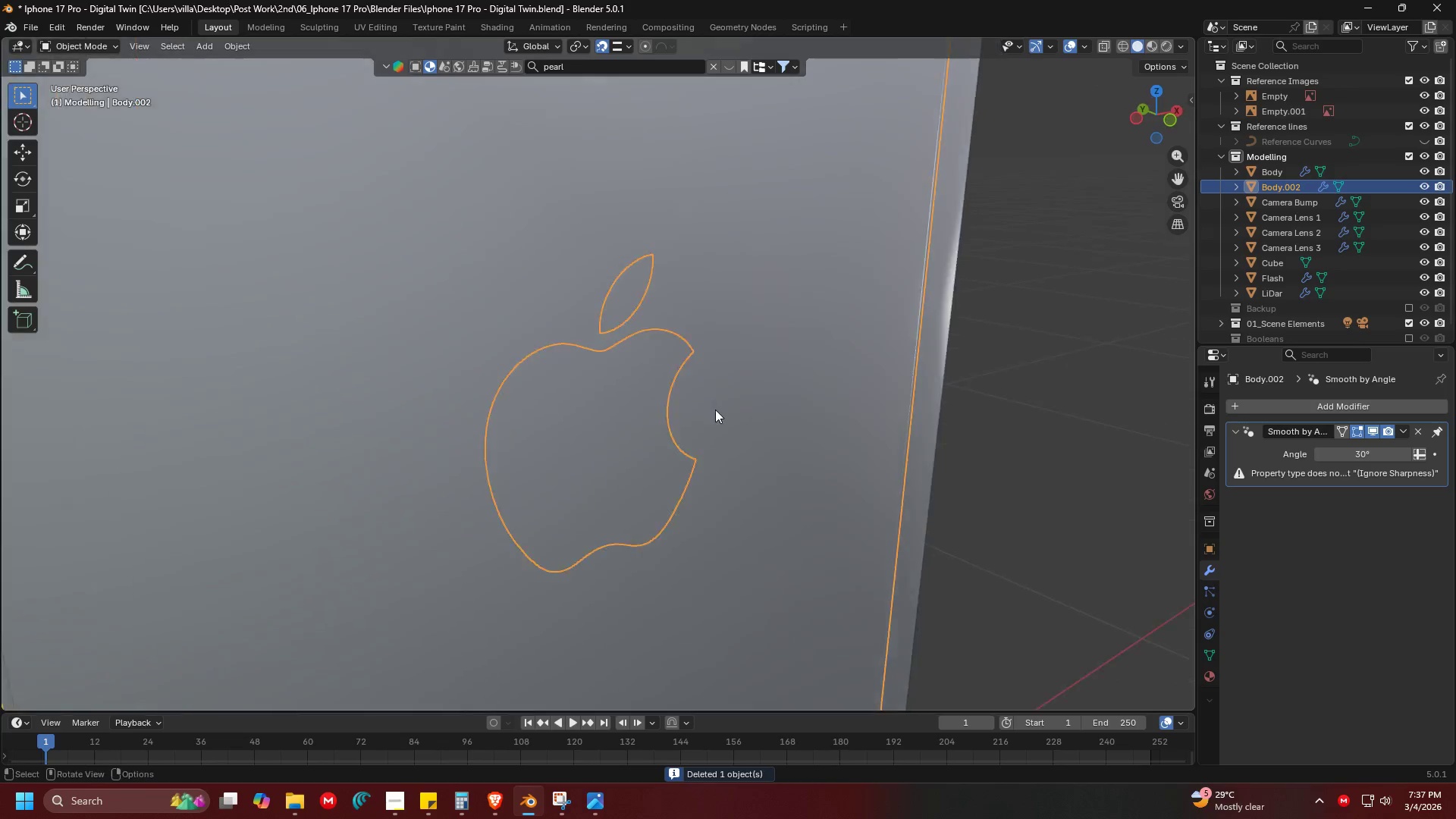 
key(Tab)
 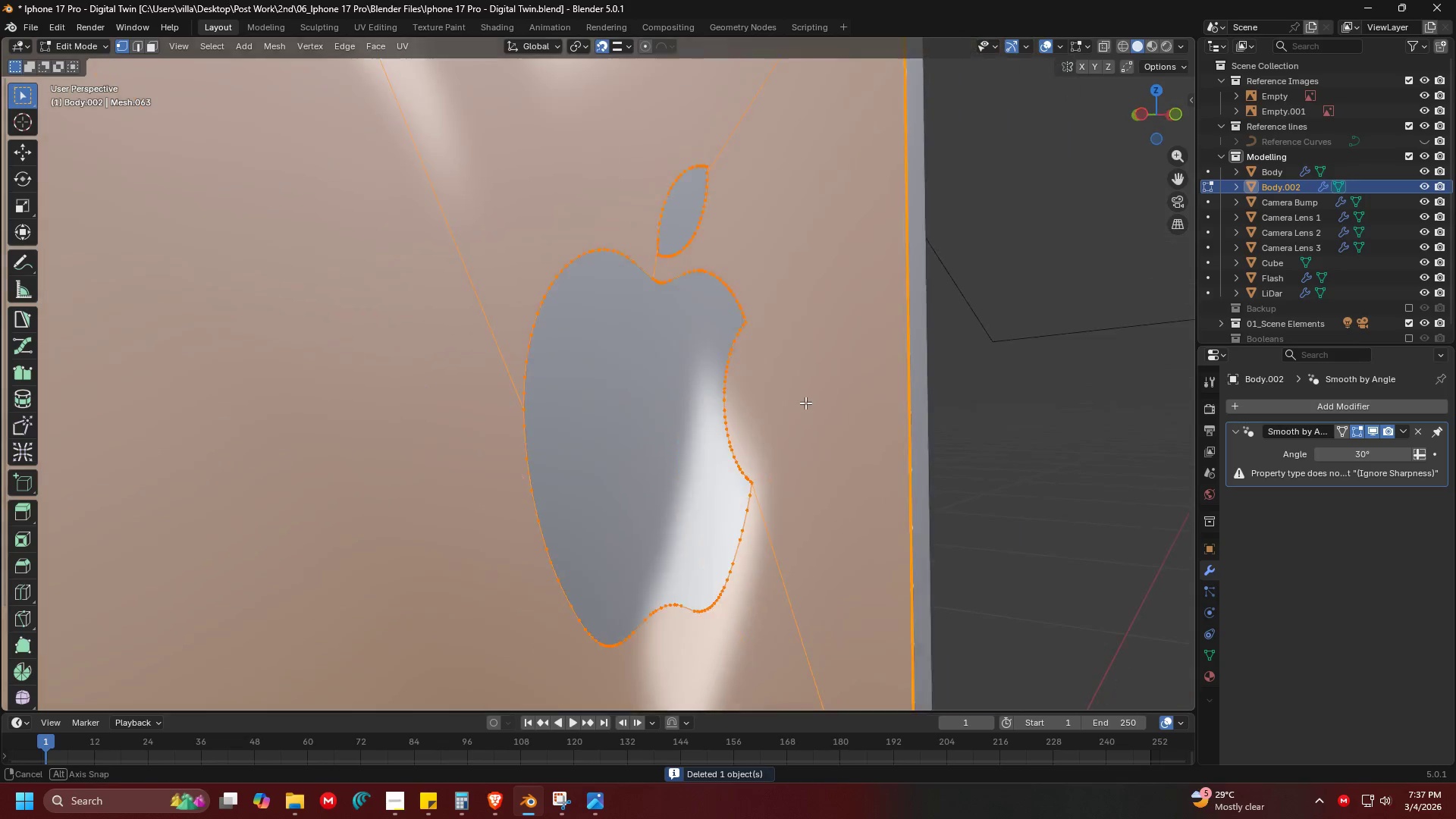 
scroll: coordinate [716, 410], scroll_direction: up, amount: 3.0
 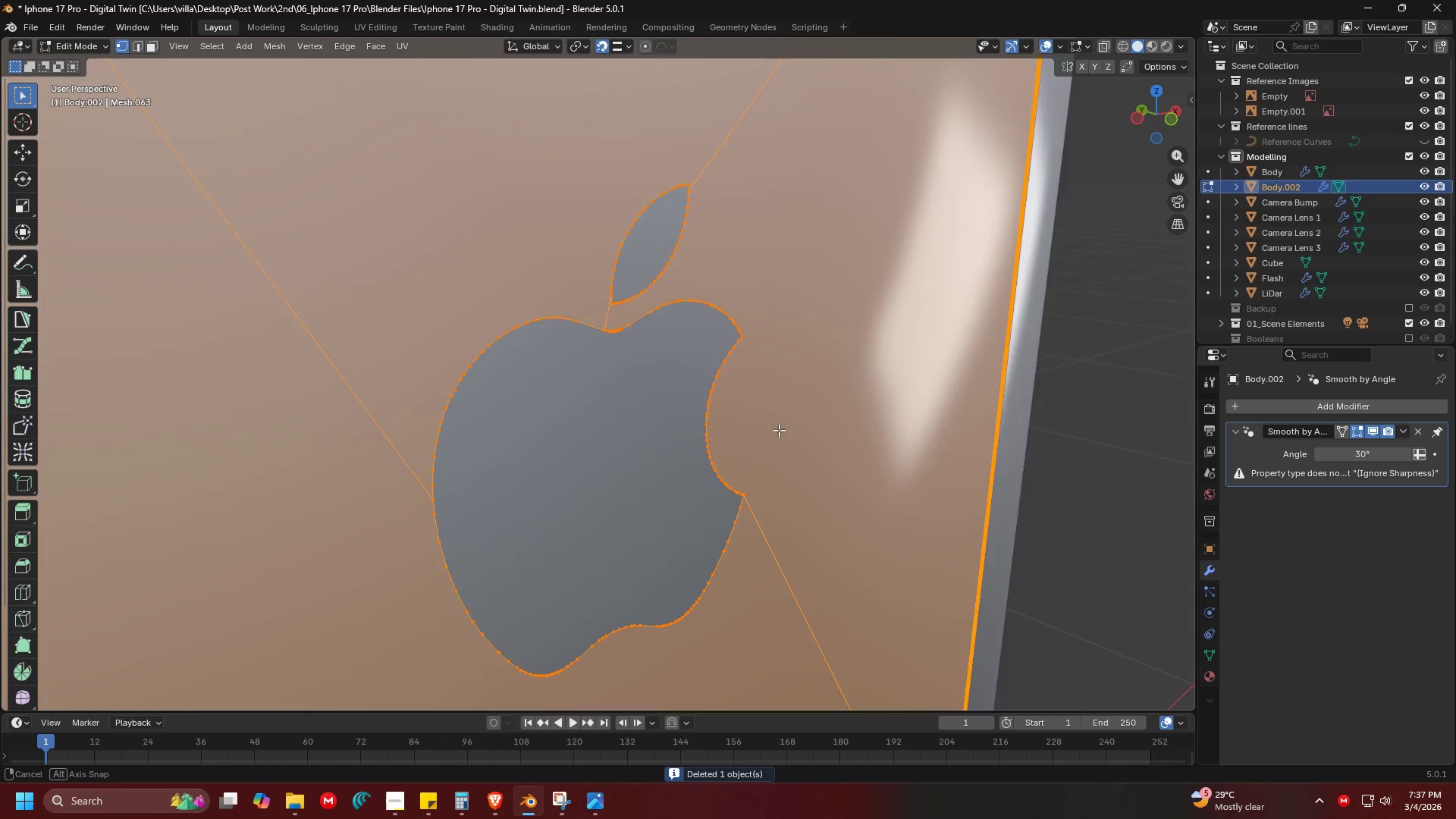 
key(Shift+ShiftLeft)
 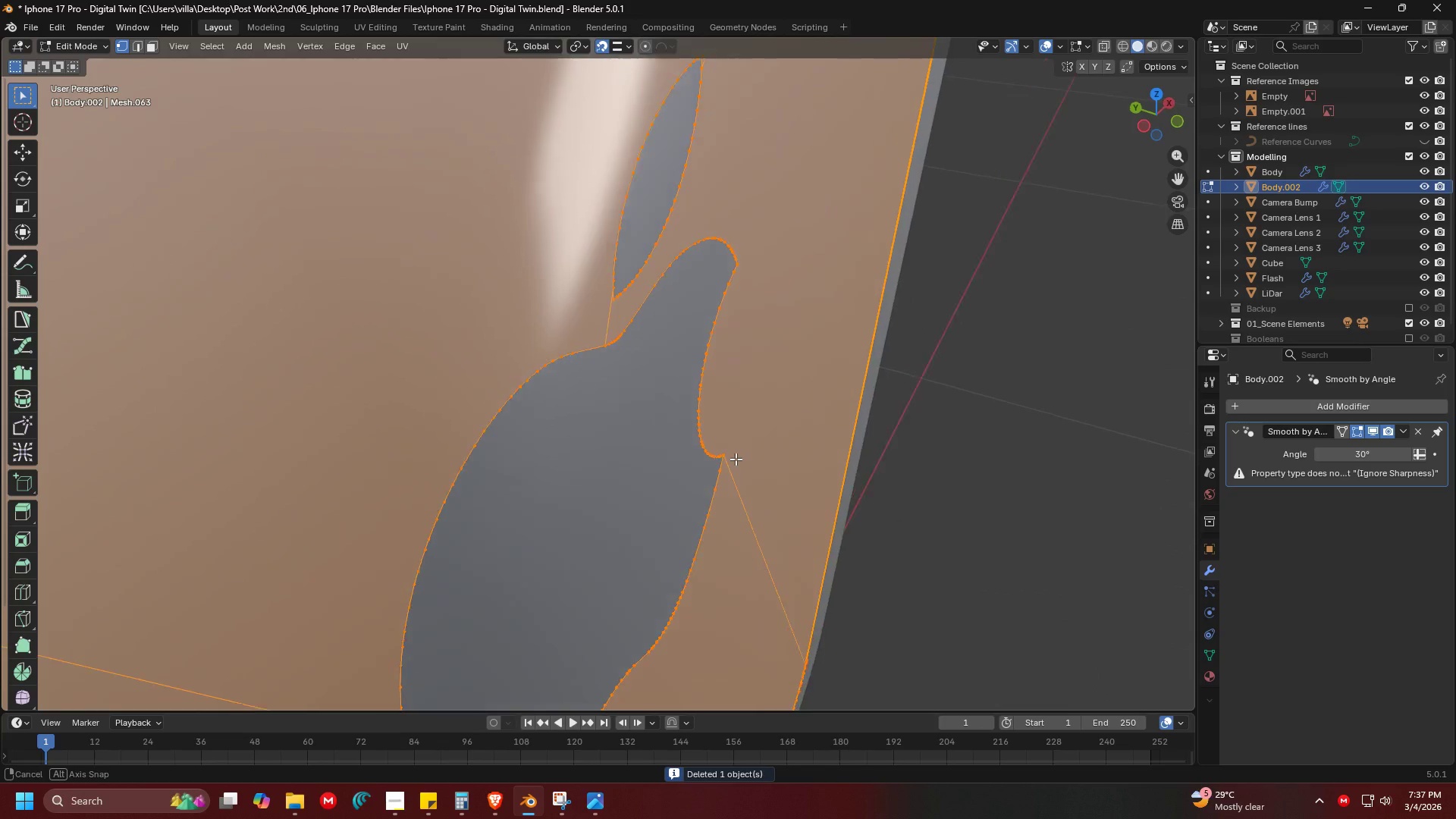 
scroll: coordinate [731, 375], scroll_direction: up, amount: 5.0
 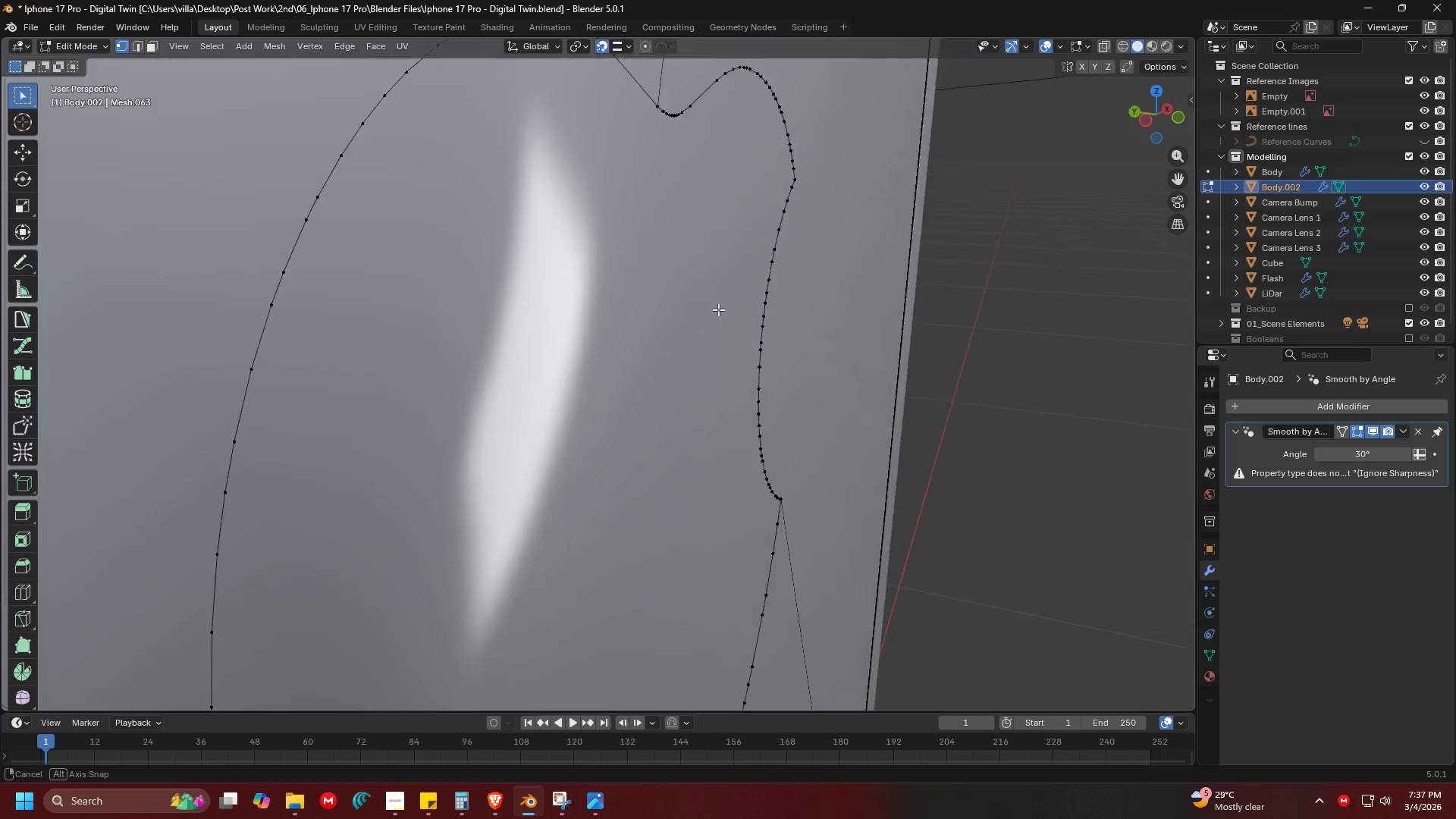 
scroll: coordinate [730, 297], scroll_direction: down, amount: 3.0
 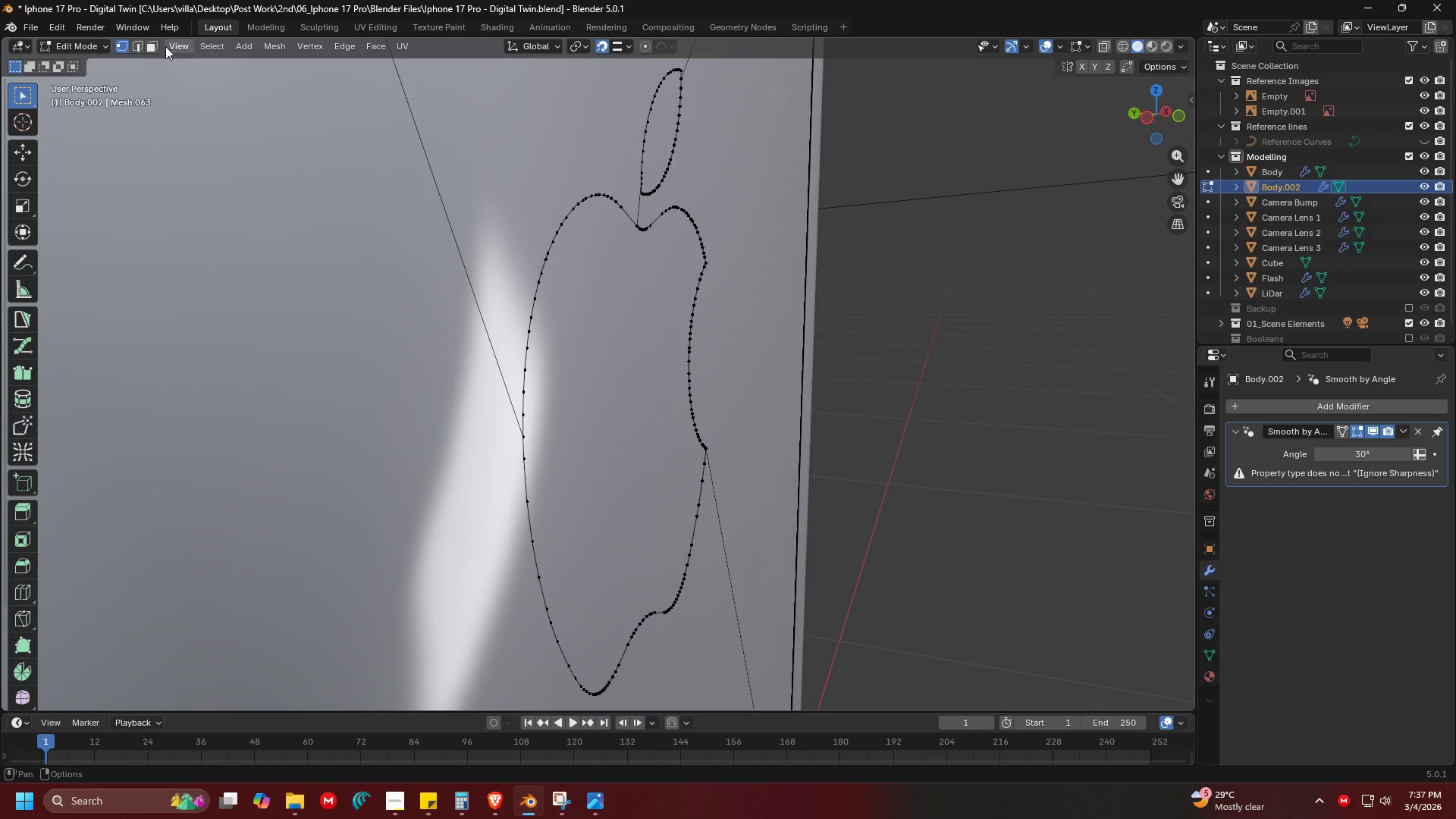 
left_click([146, 49])
 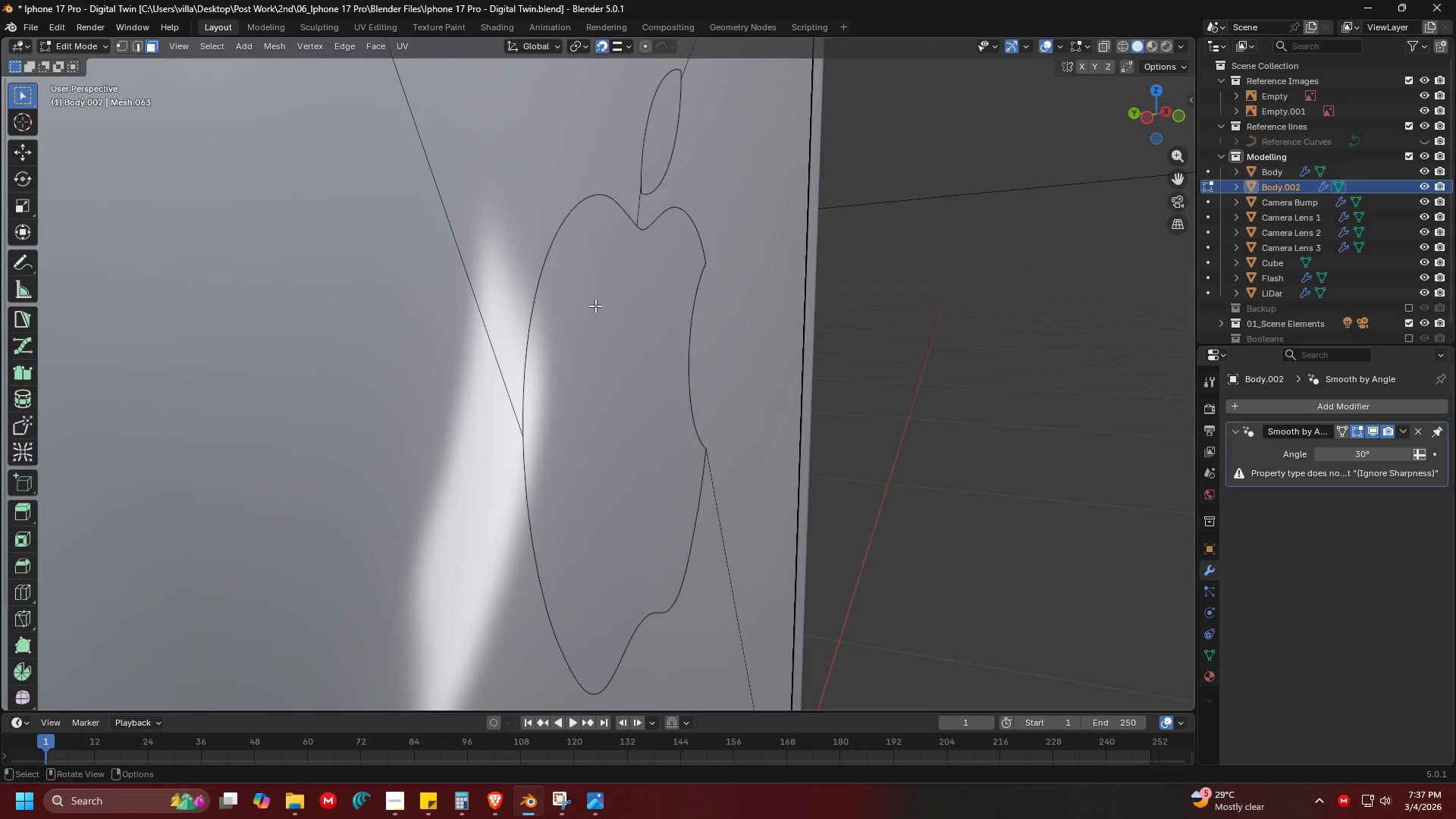 
key(Shift+ShiftLeft)
 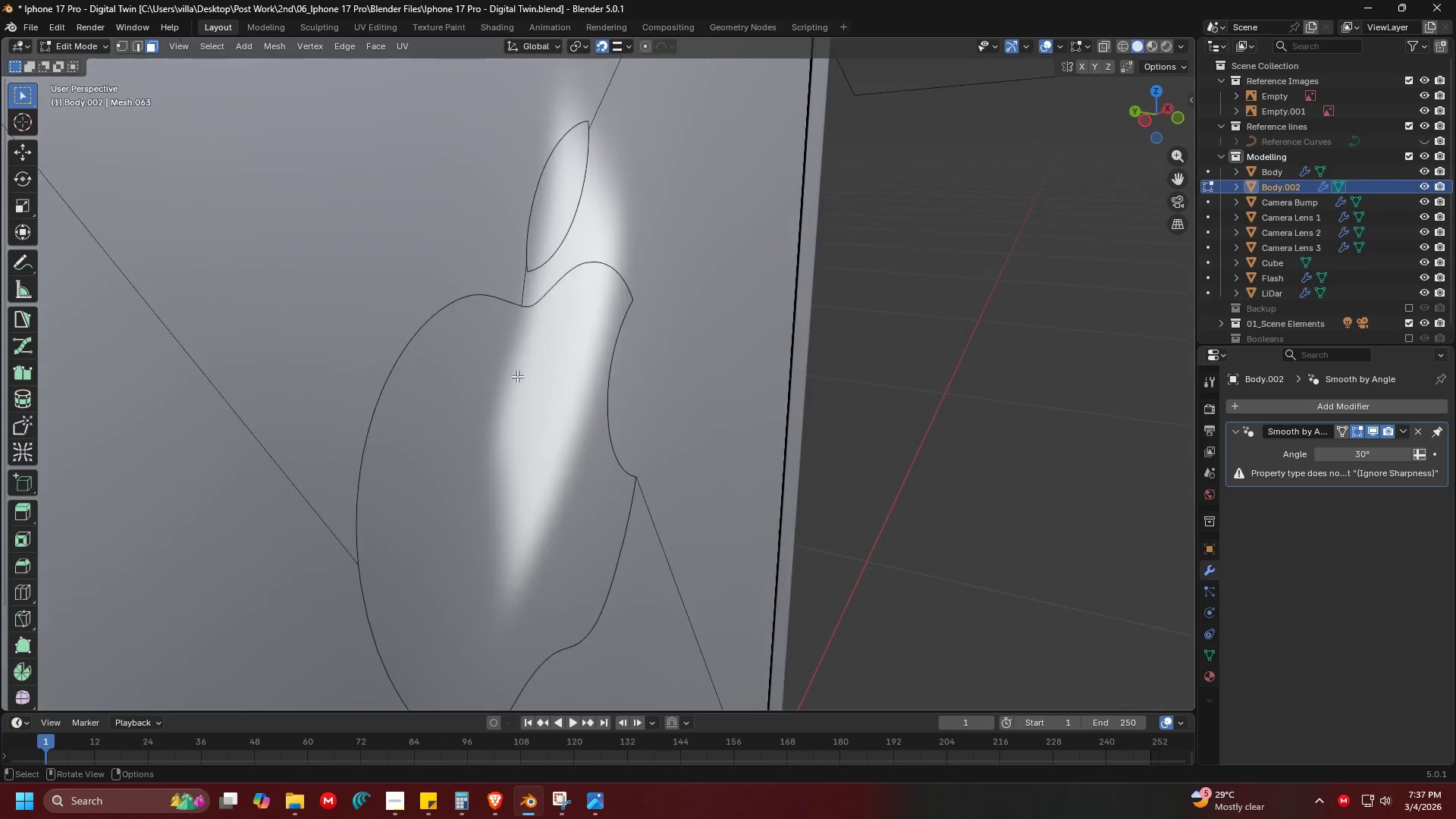 
left_click([508, 380])
 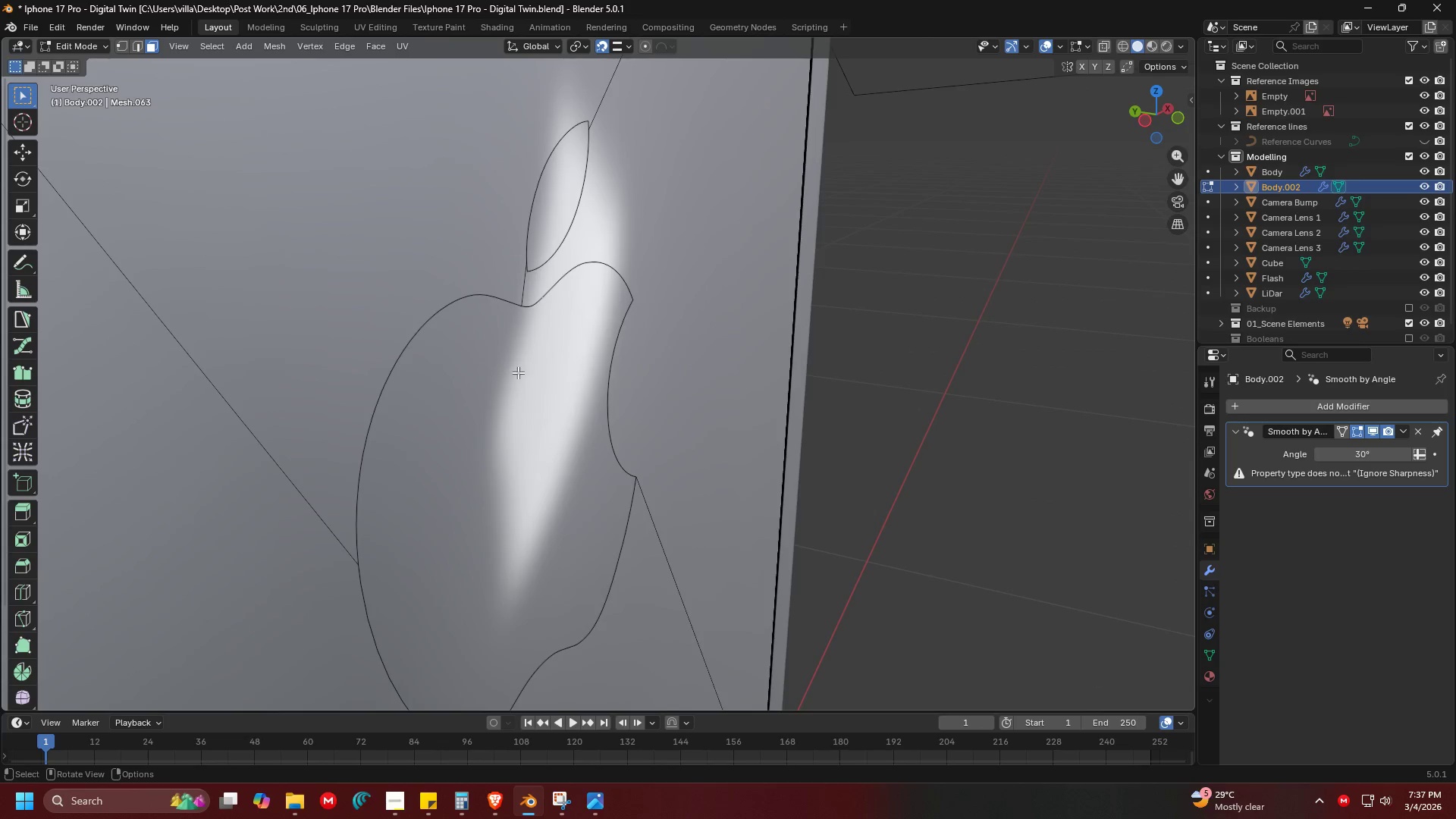 
scroll: coordinate [530, 366], scroll_direction: up, amount: 3.0
 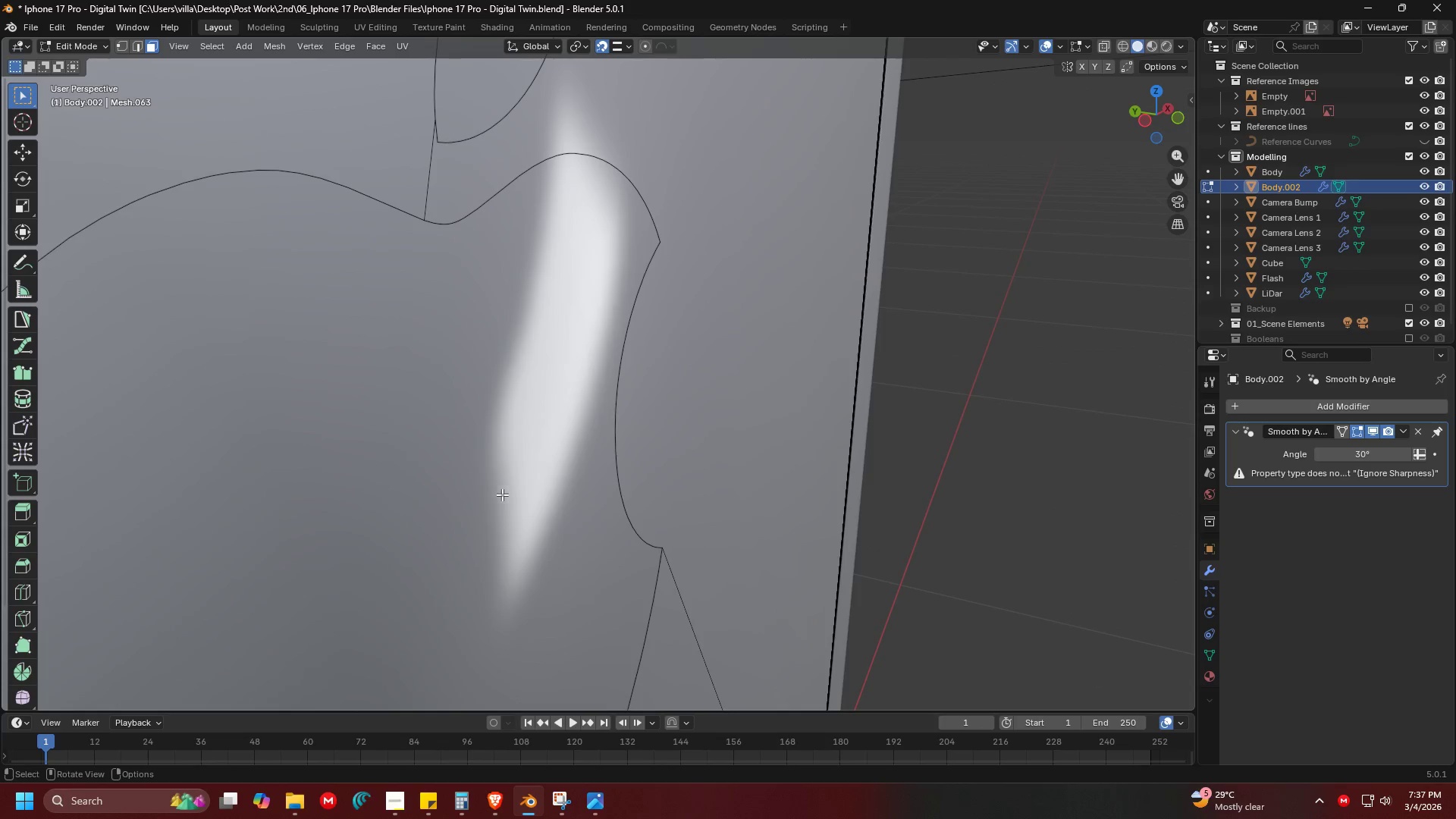 
key(Shift+ShiftLeft)
 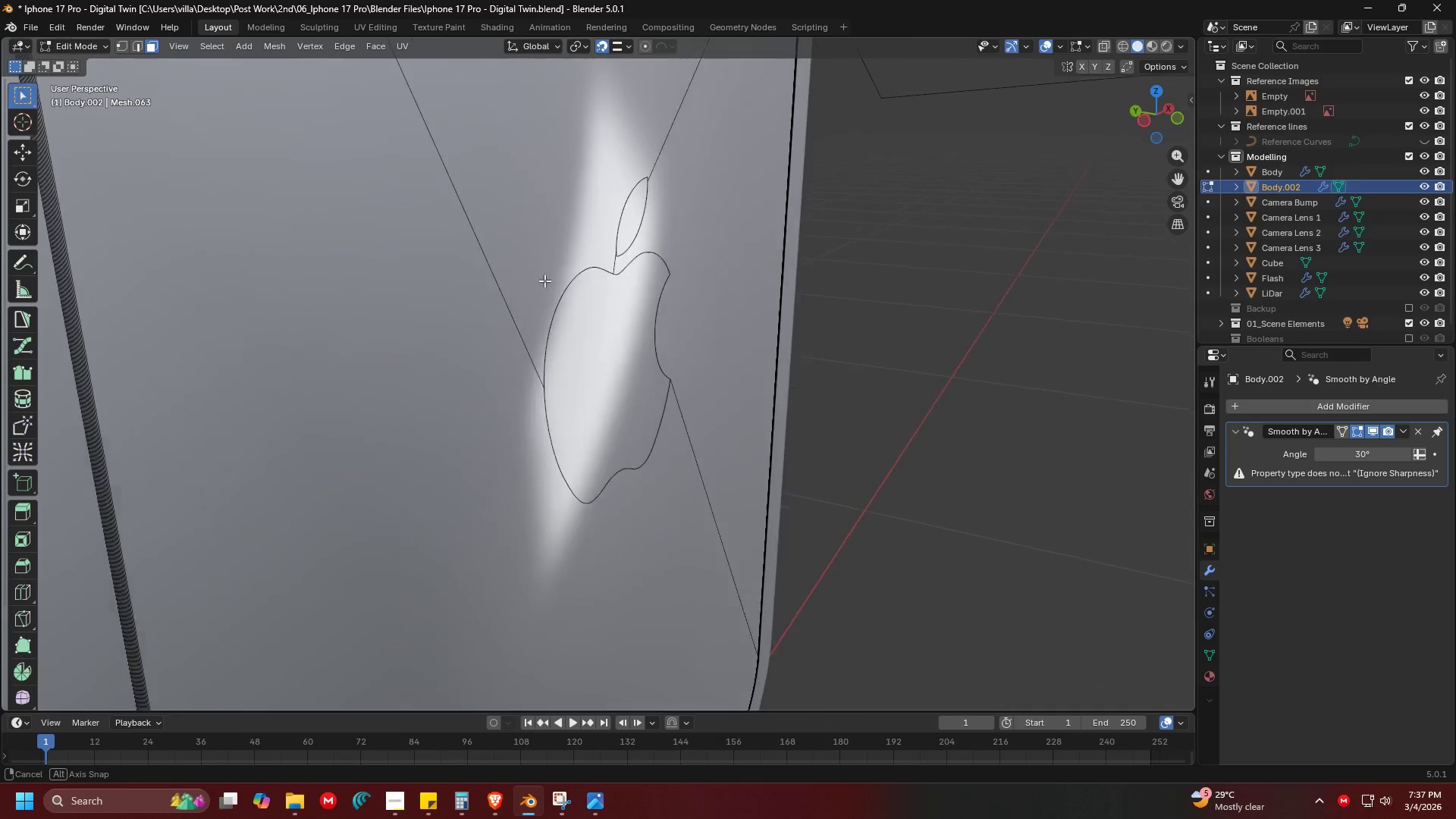 
scroll: coordinate [423, 241], scroll_direction: down, amount: 6.0
 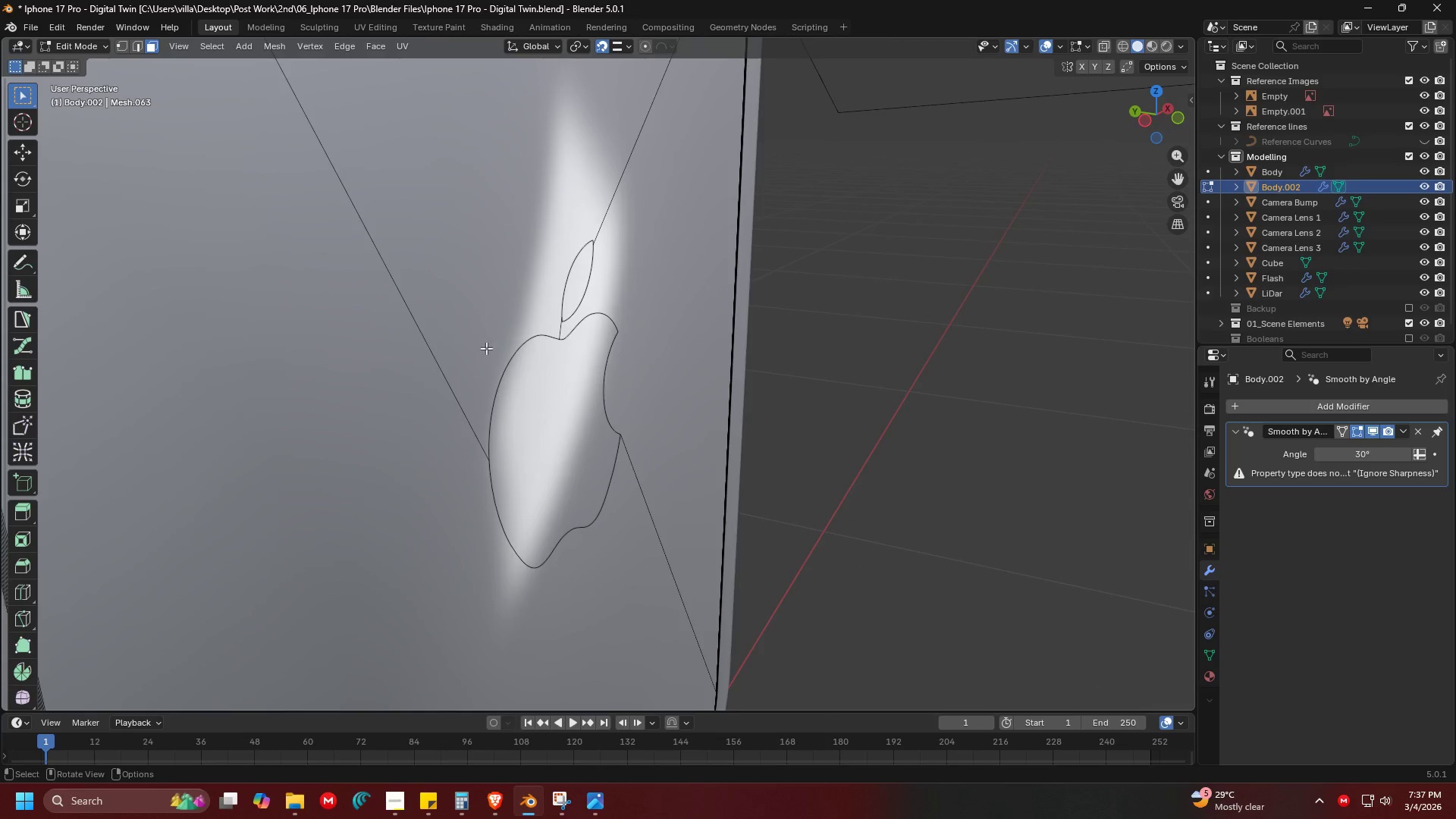 
double_click([573, 426])
 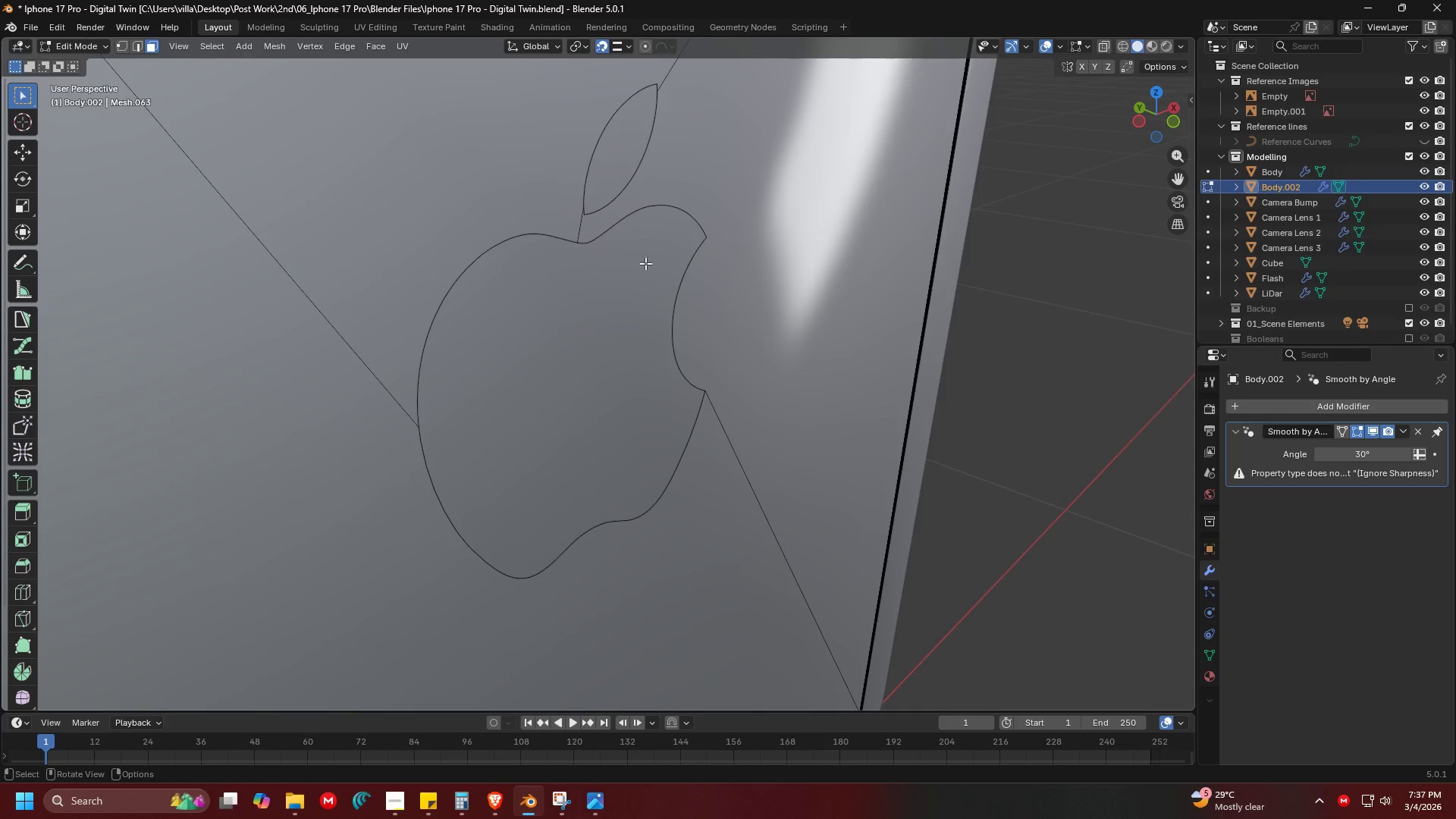 
scroll: coordinate [504, 302], scroll_direction: up, amount: 2.0
 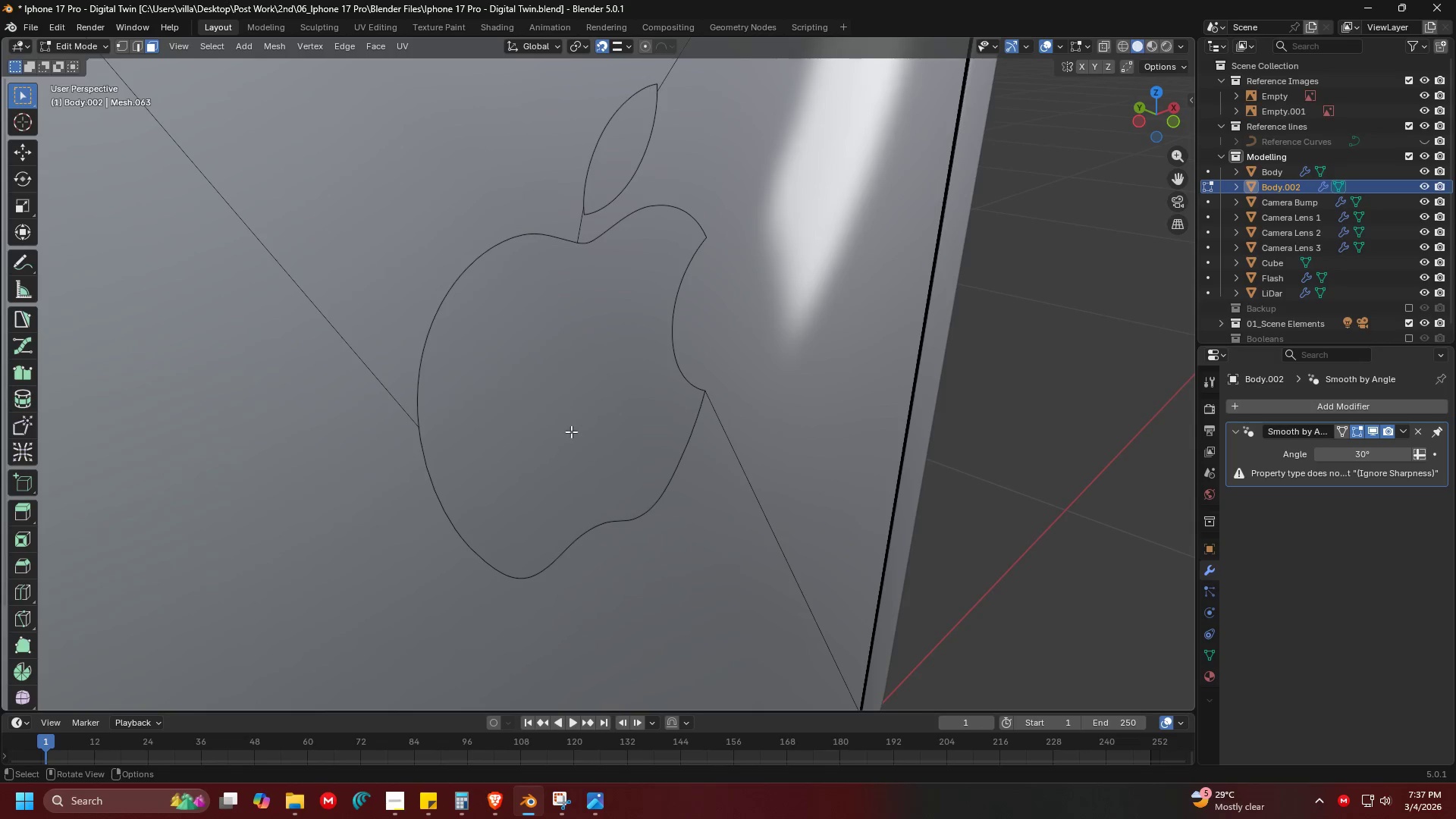 
scroll: coordinate [875, 142], scroll_direction: down, amount: 4.0
 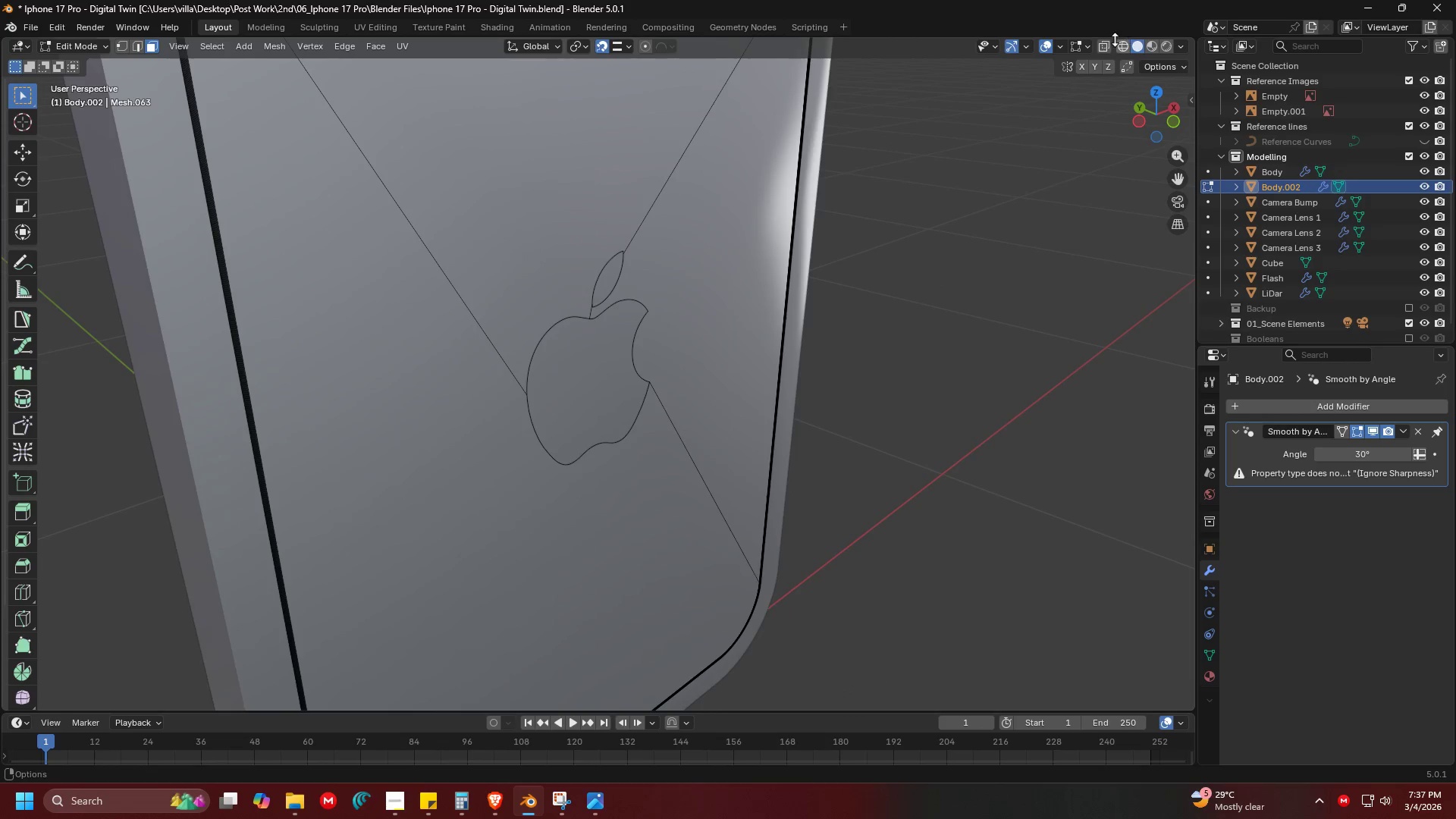 
left_click([1108, 43])
 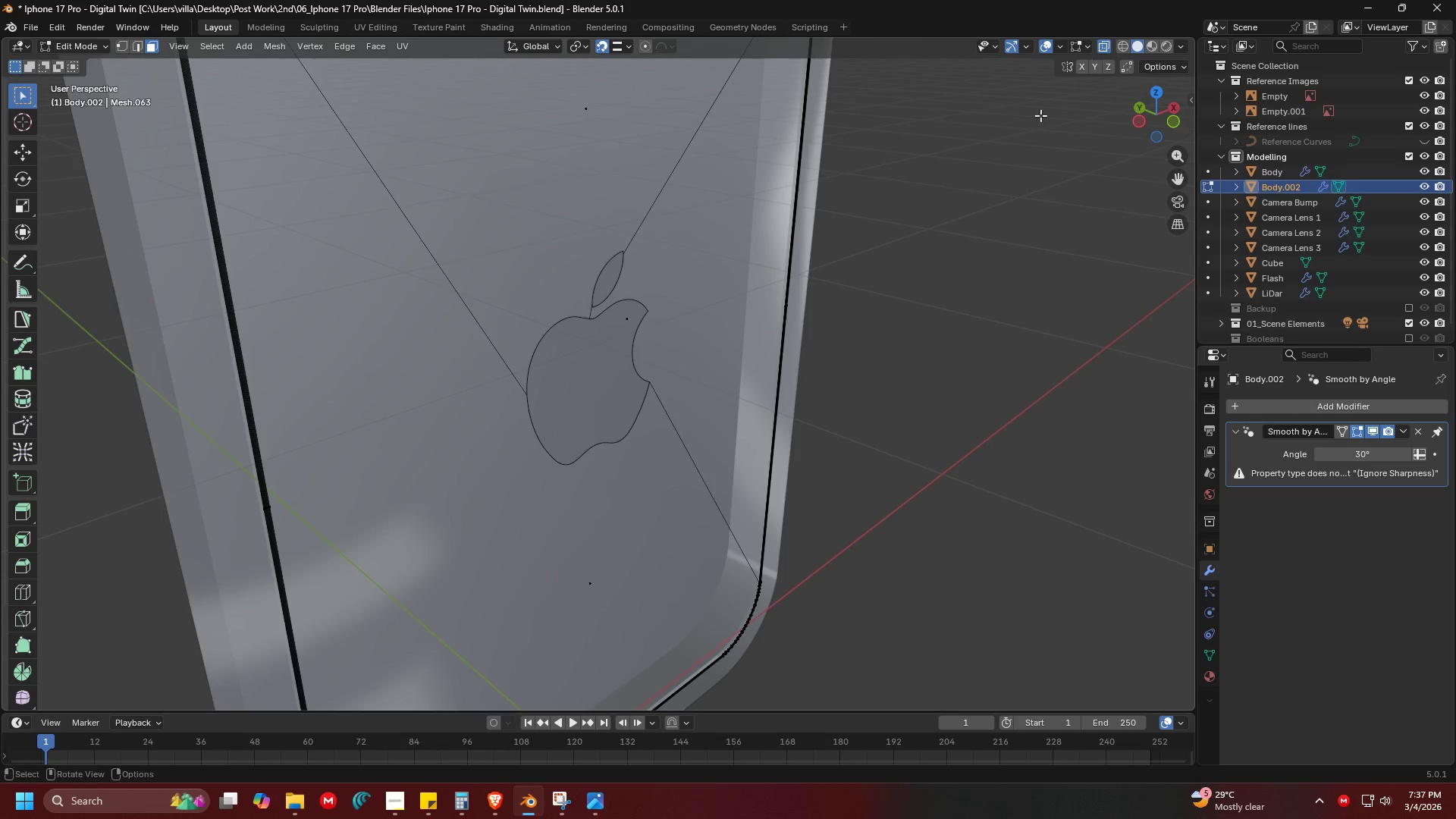 
key(Tab)
 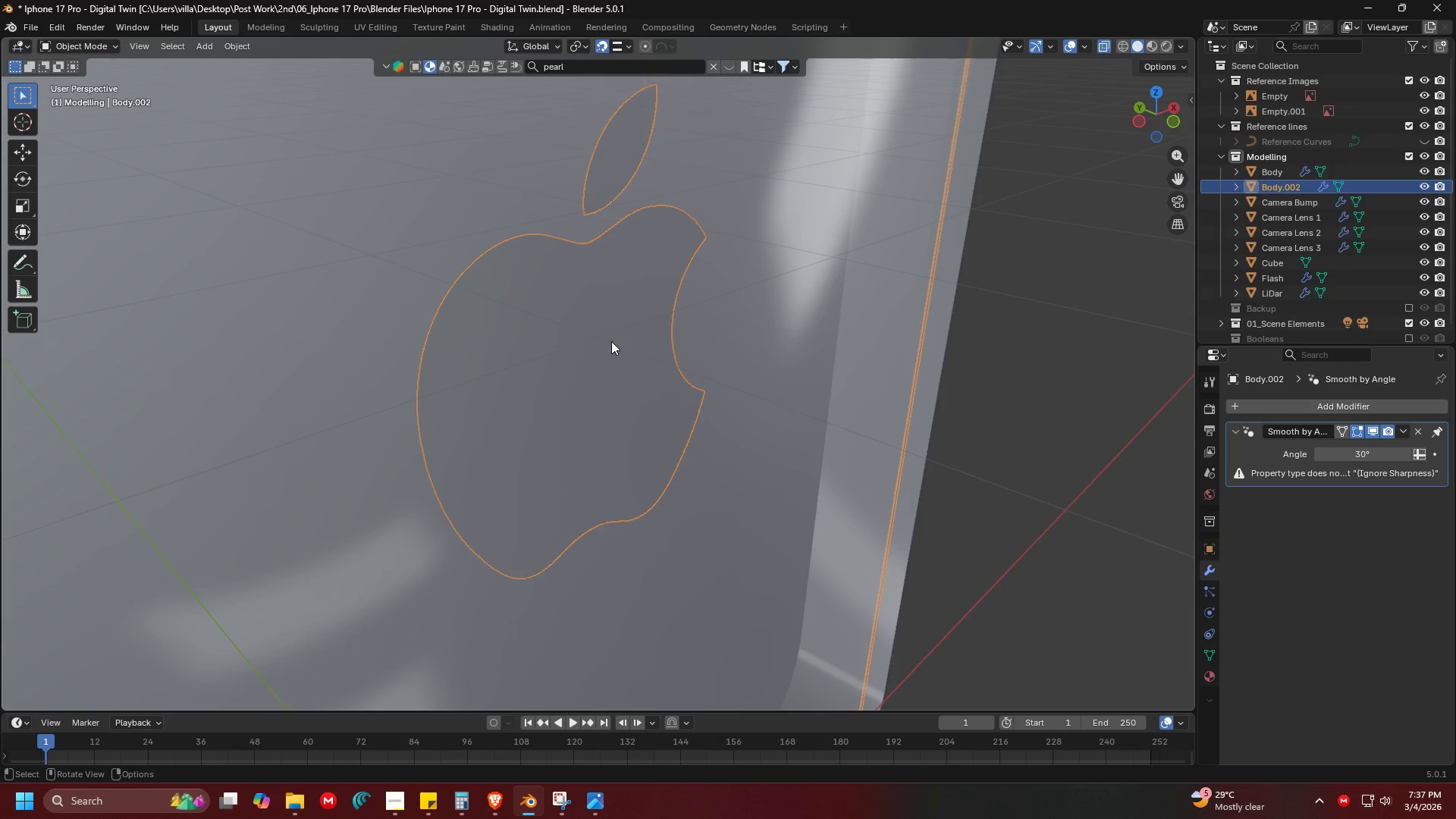 
left_click([611, 341])
 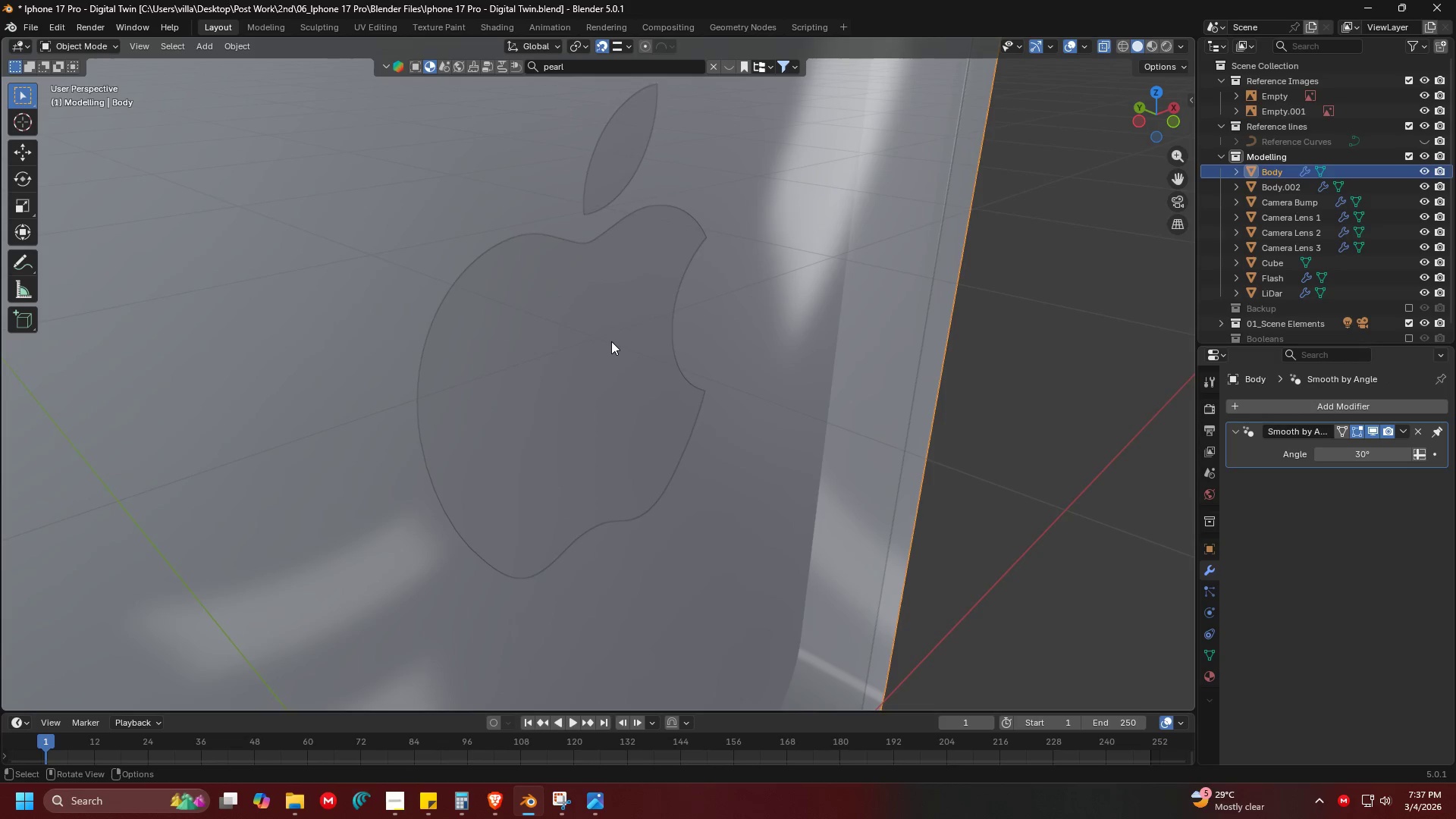 
scroll: coordinate [692, 339], scroll_direction: up, amount: 4.0
 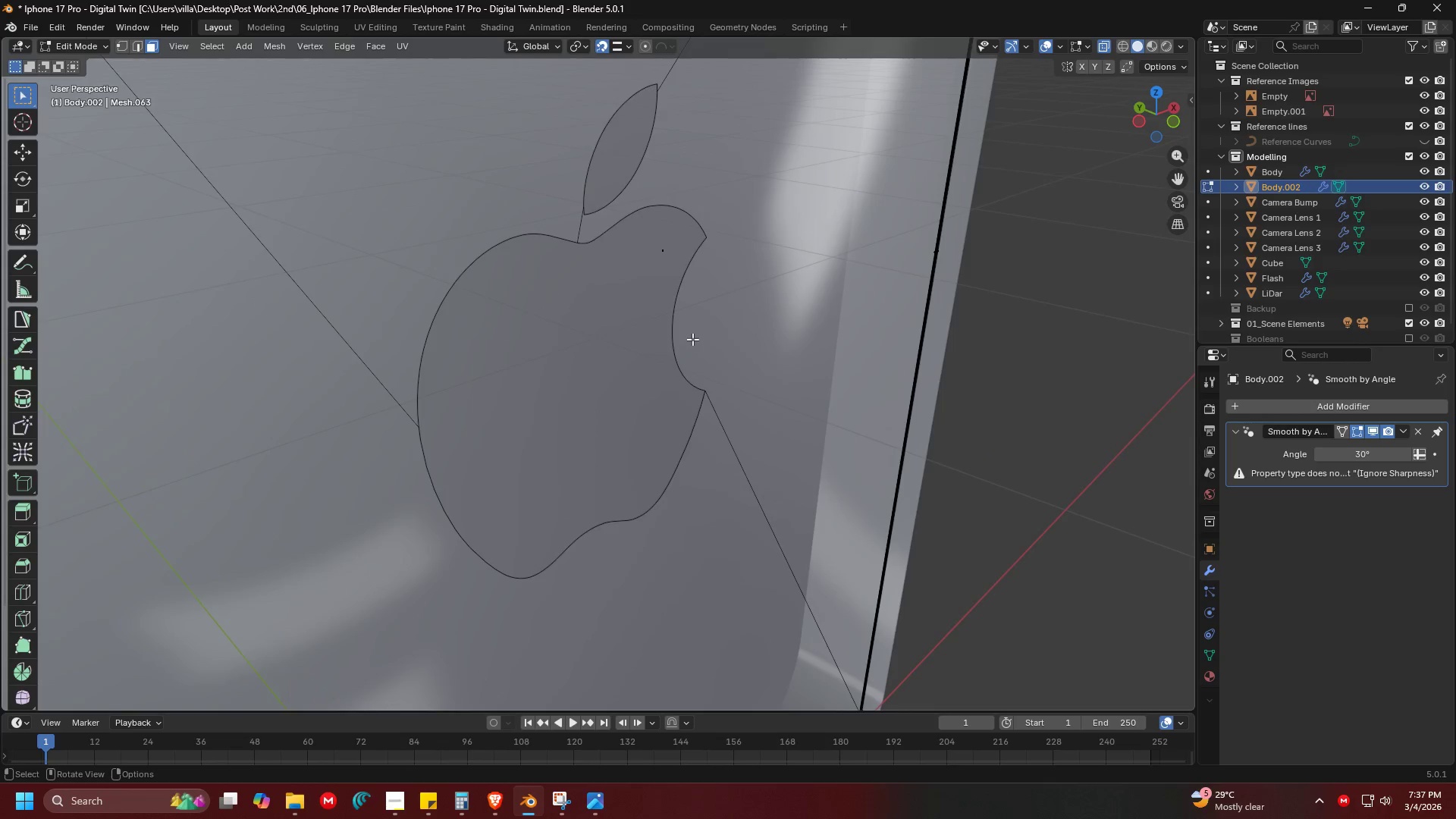 
left_click([664, 328])
 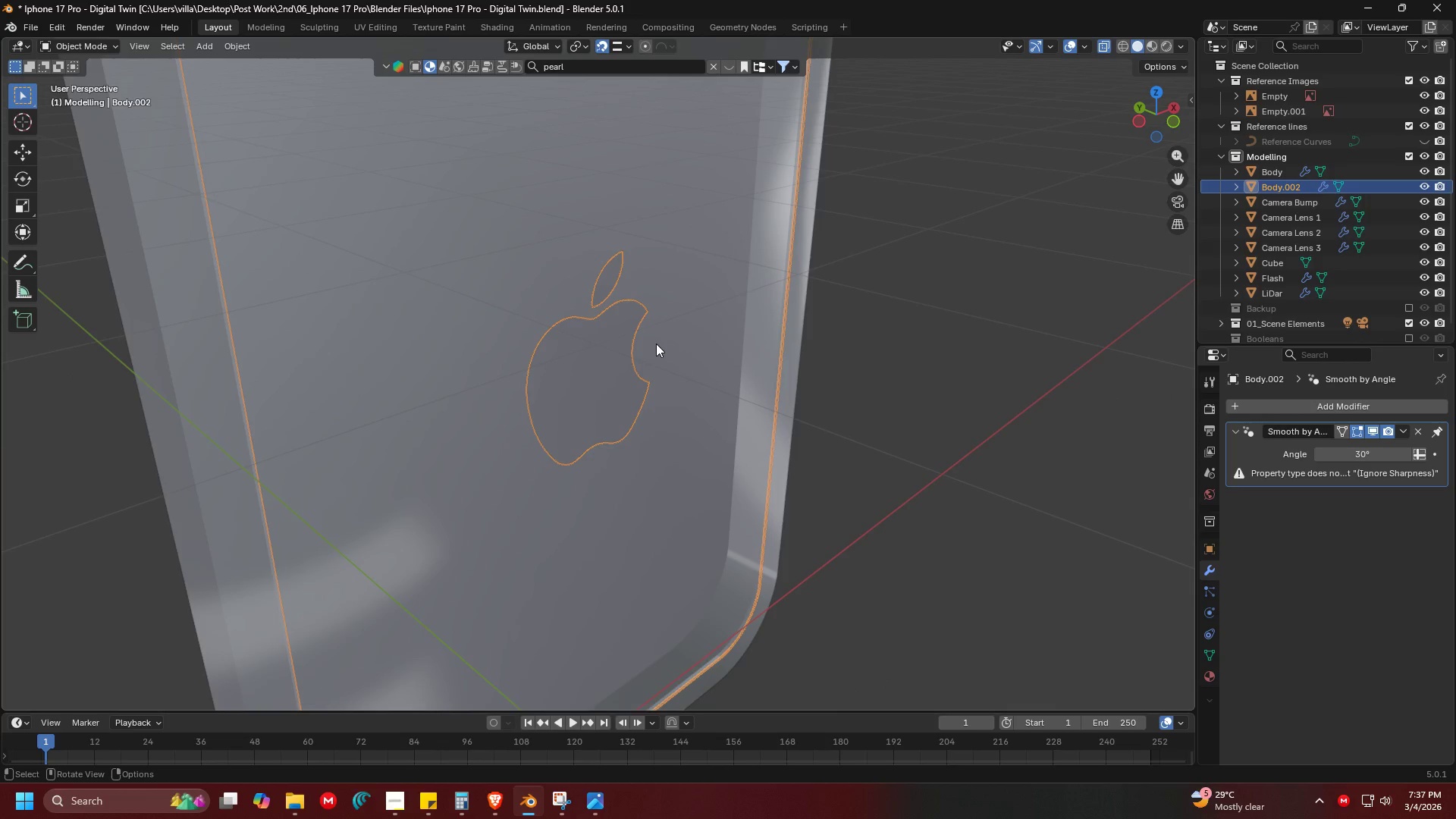 
scroll: coordinate [664, 328], scroll_direction: down, amount: 4.0
 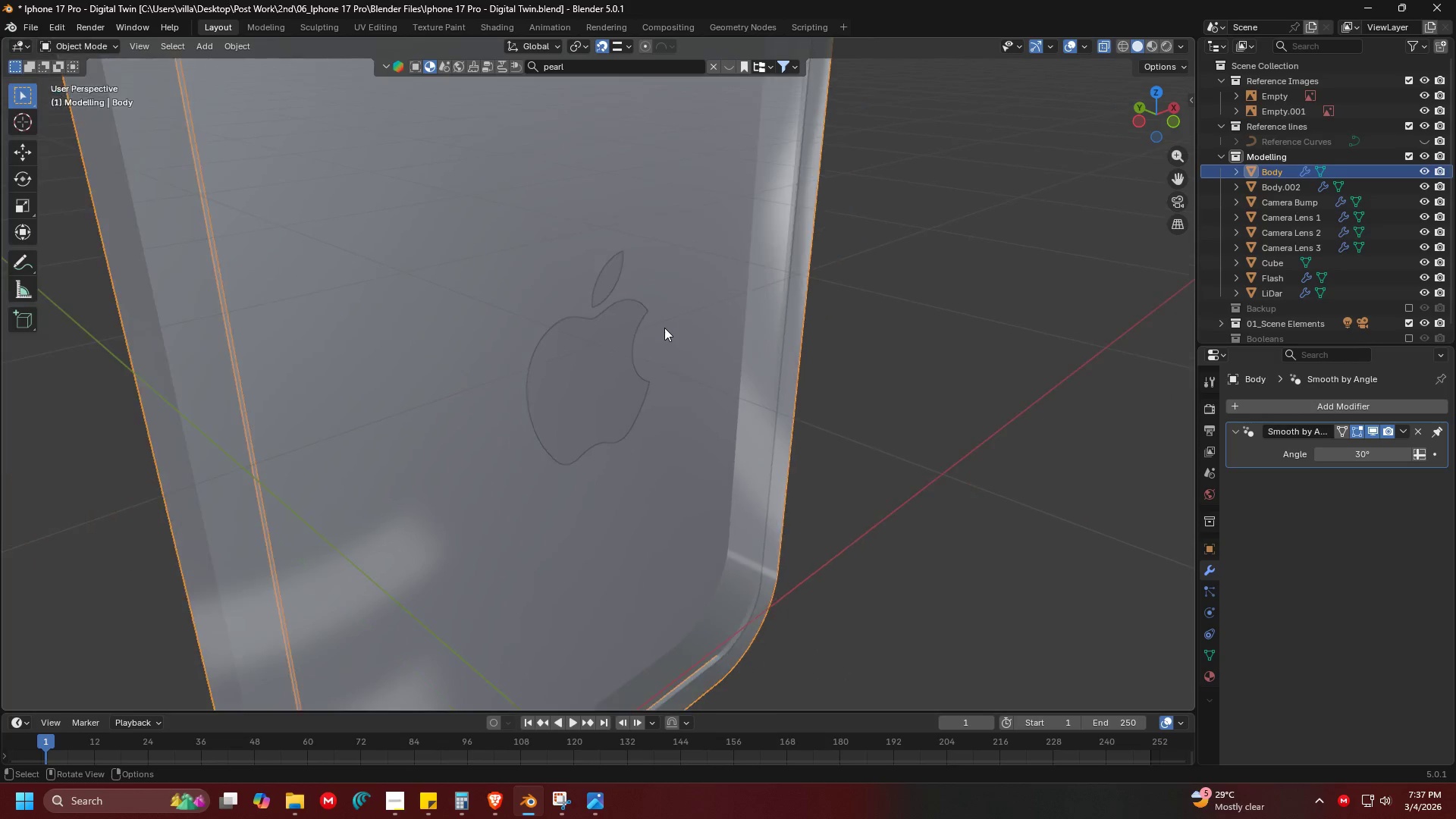 
key(Tab)
 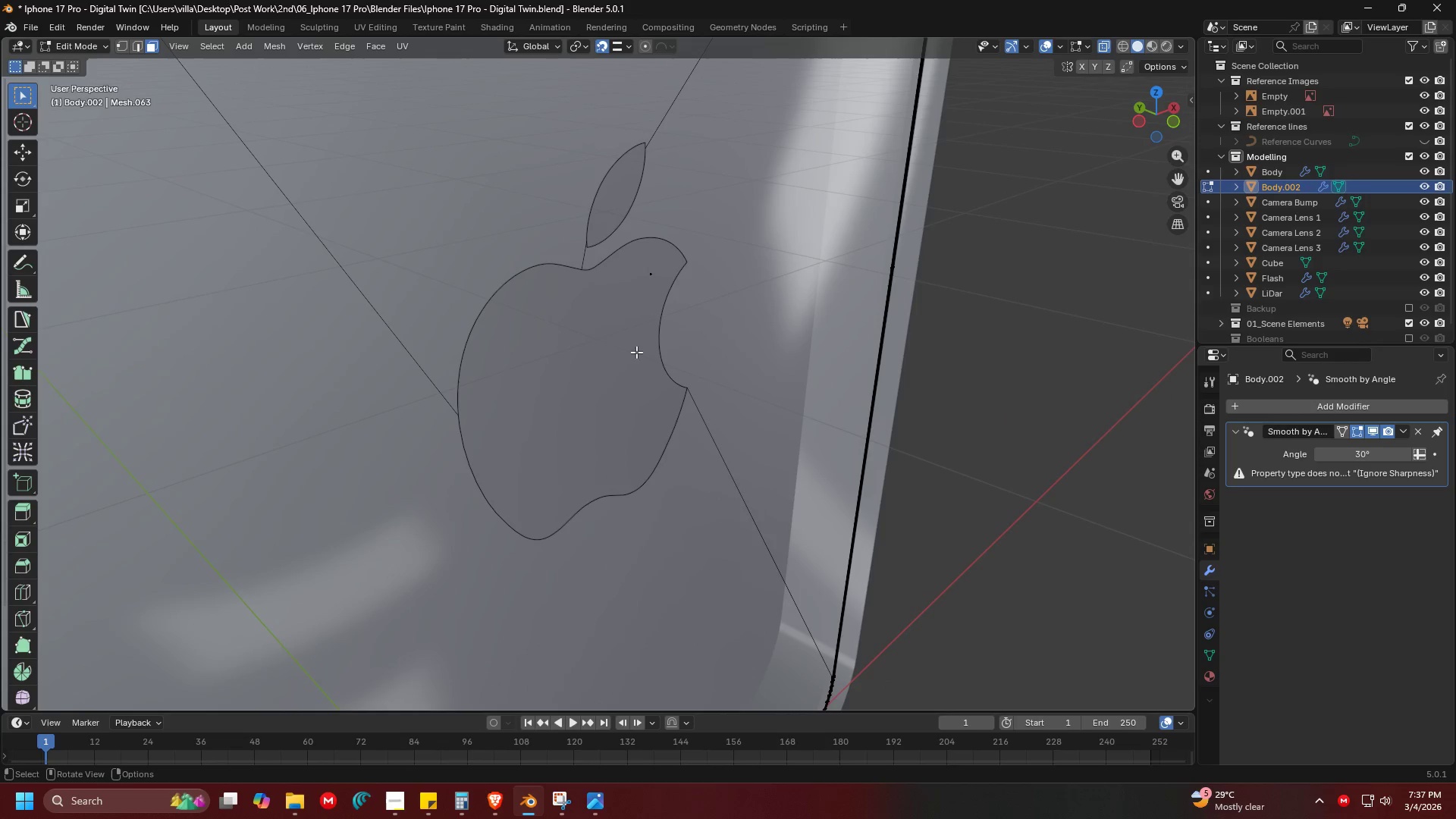 
scroll: coordinate [656, 344], scroll_direction: up, amount: 3.0
 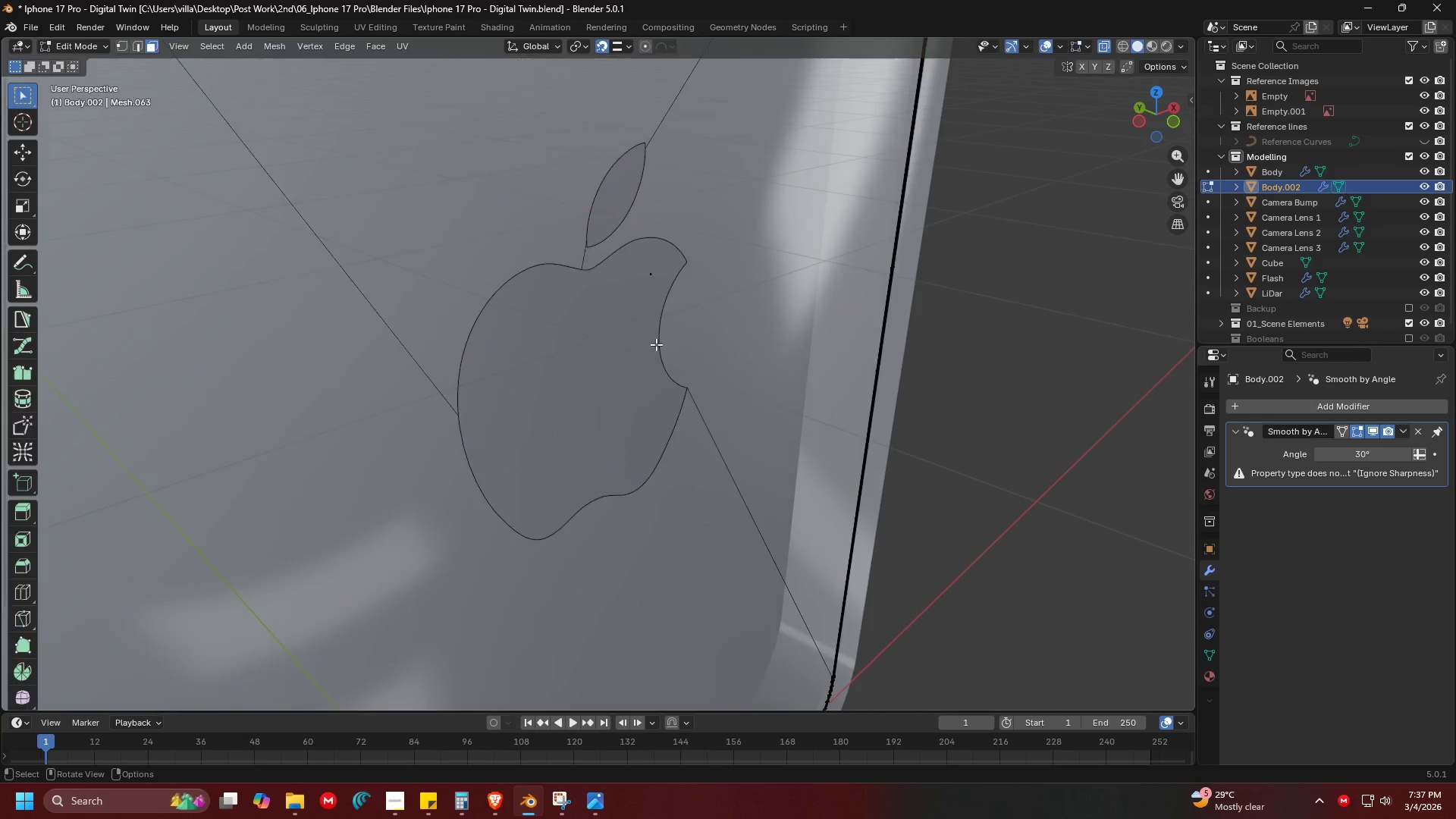 
left_click([607, 351])
 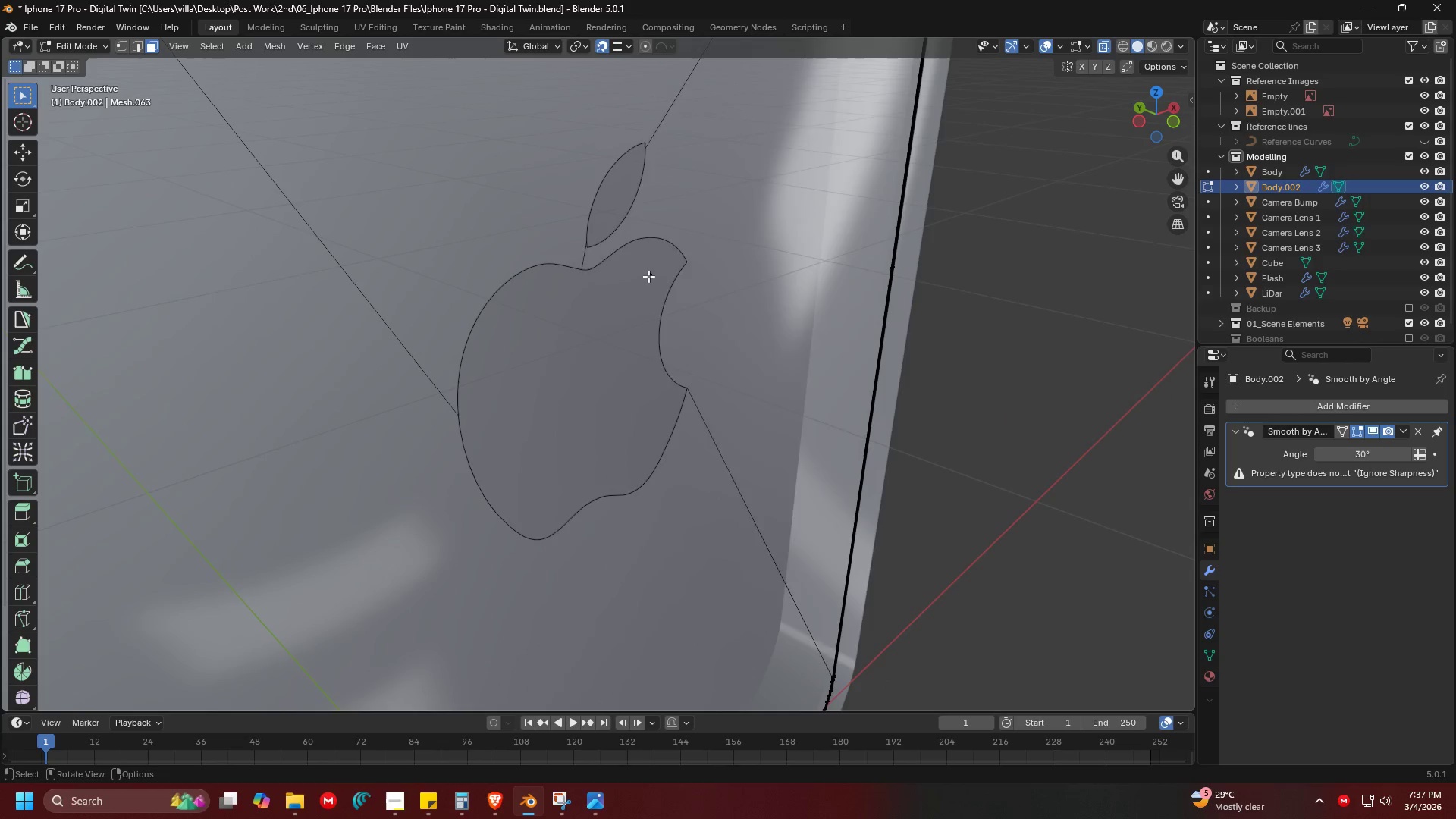 
key(Shift+ShiftLeft)
 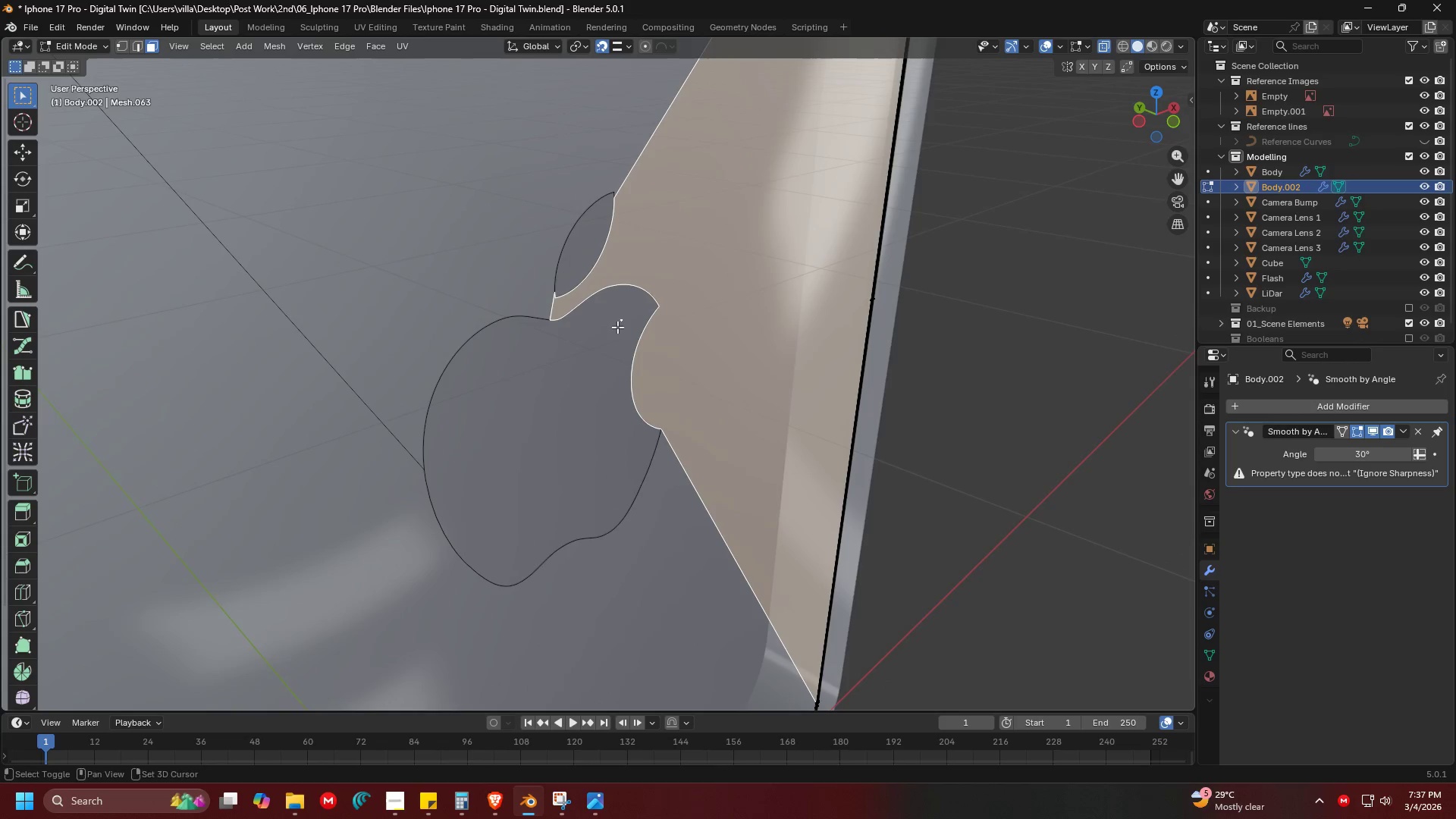 
double_click([617, 327])
 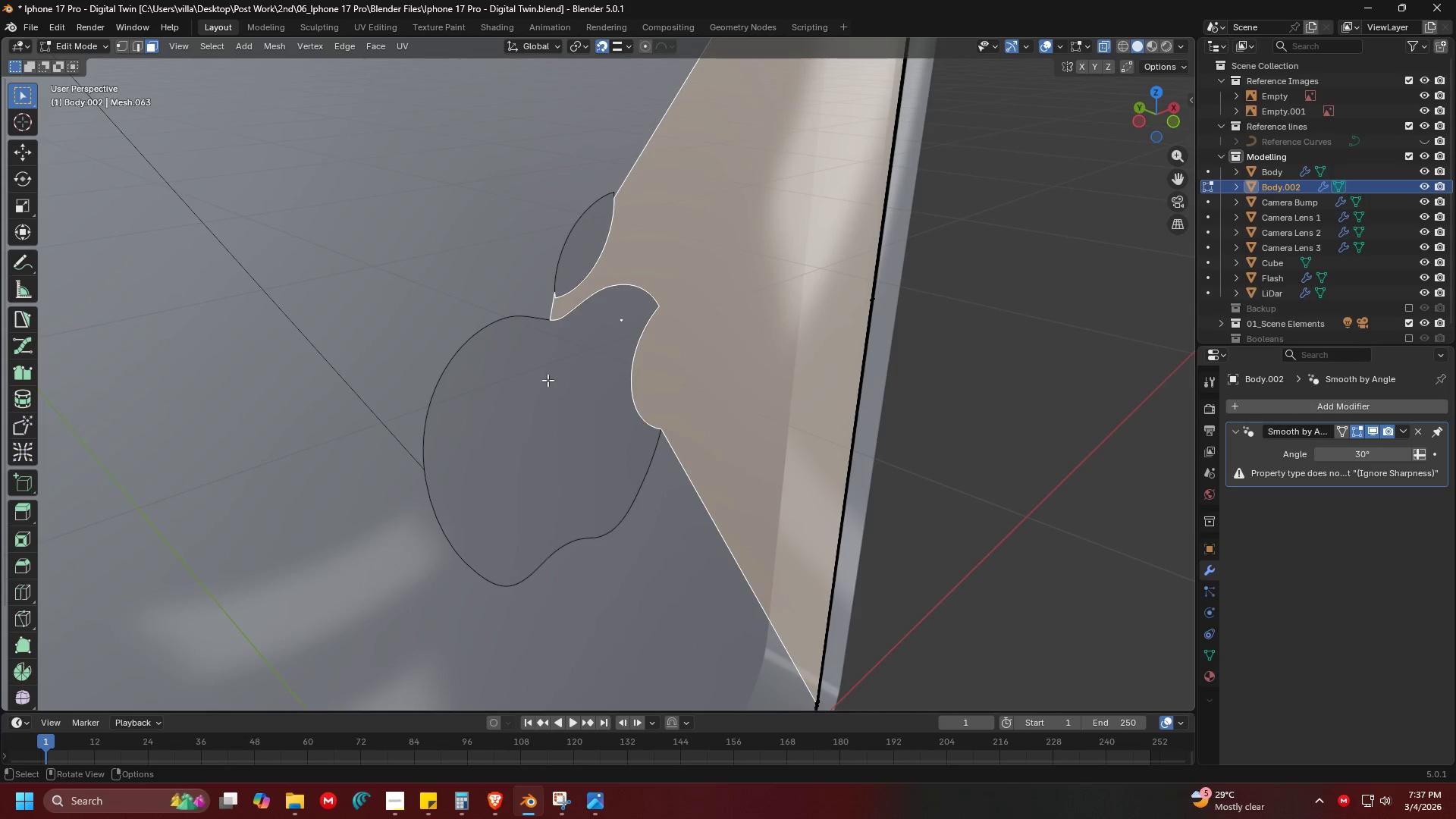 
scroll: coordinate [547, 381], scroll_direction: down, amount: 1.0
 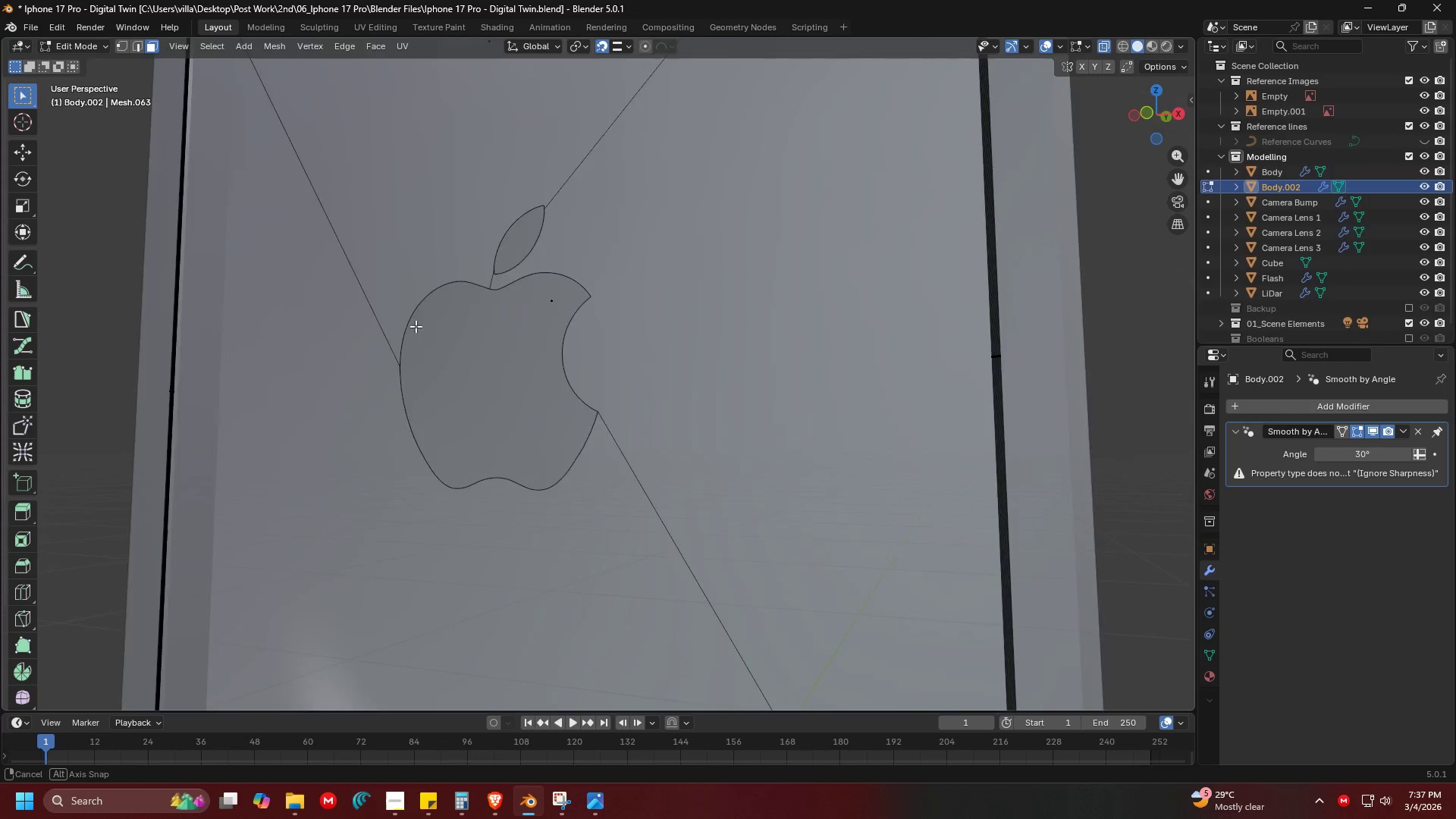 
key(Shift+ShiftLeft)
 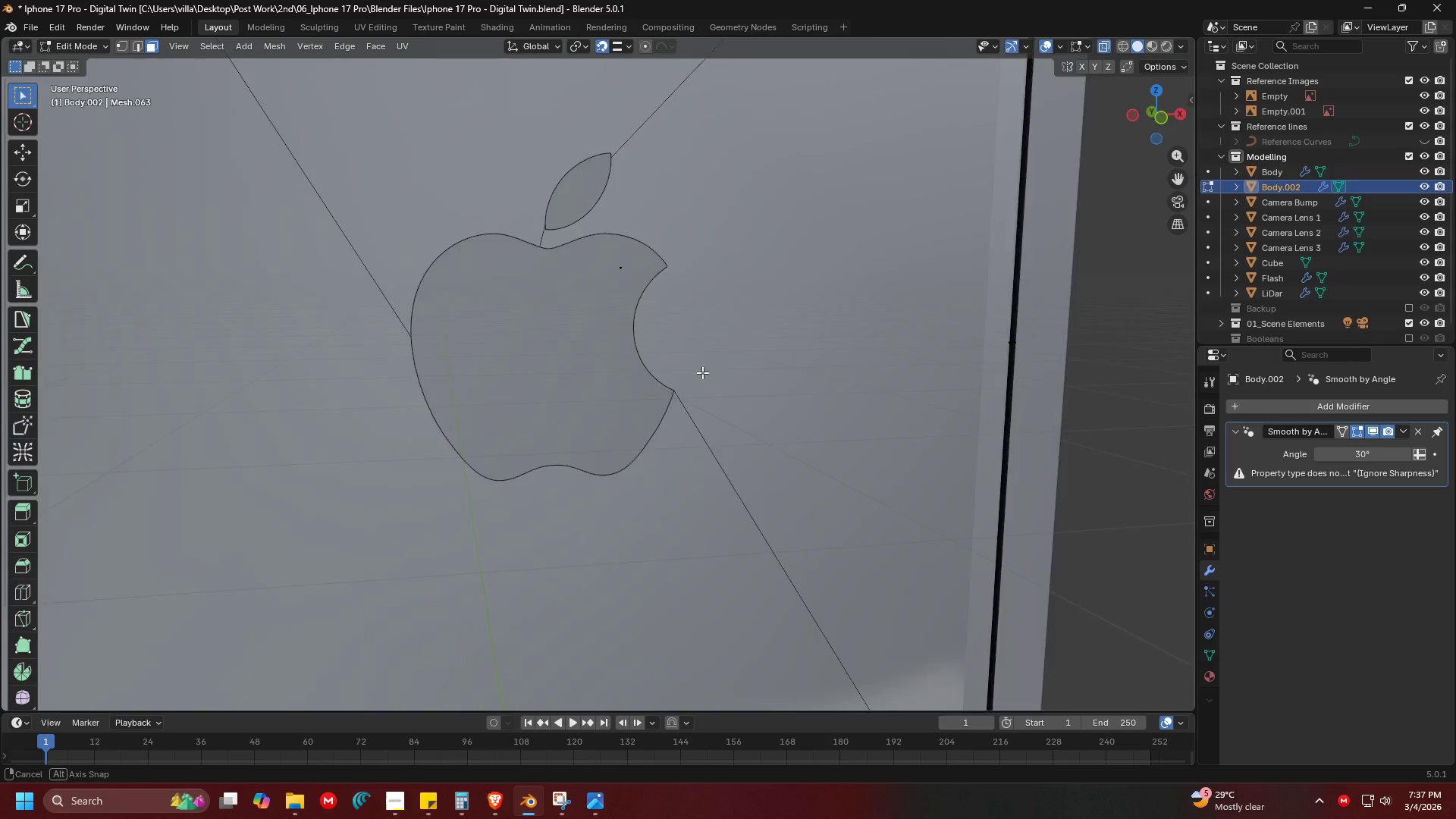 
scroll: coordinate [619, 460], scroll_direction: up, amount: 8.0
 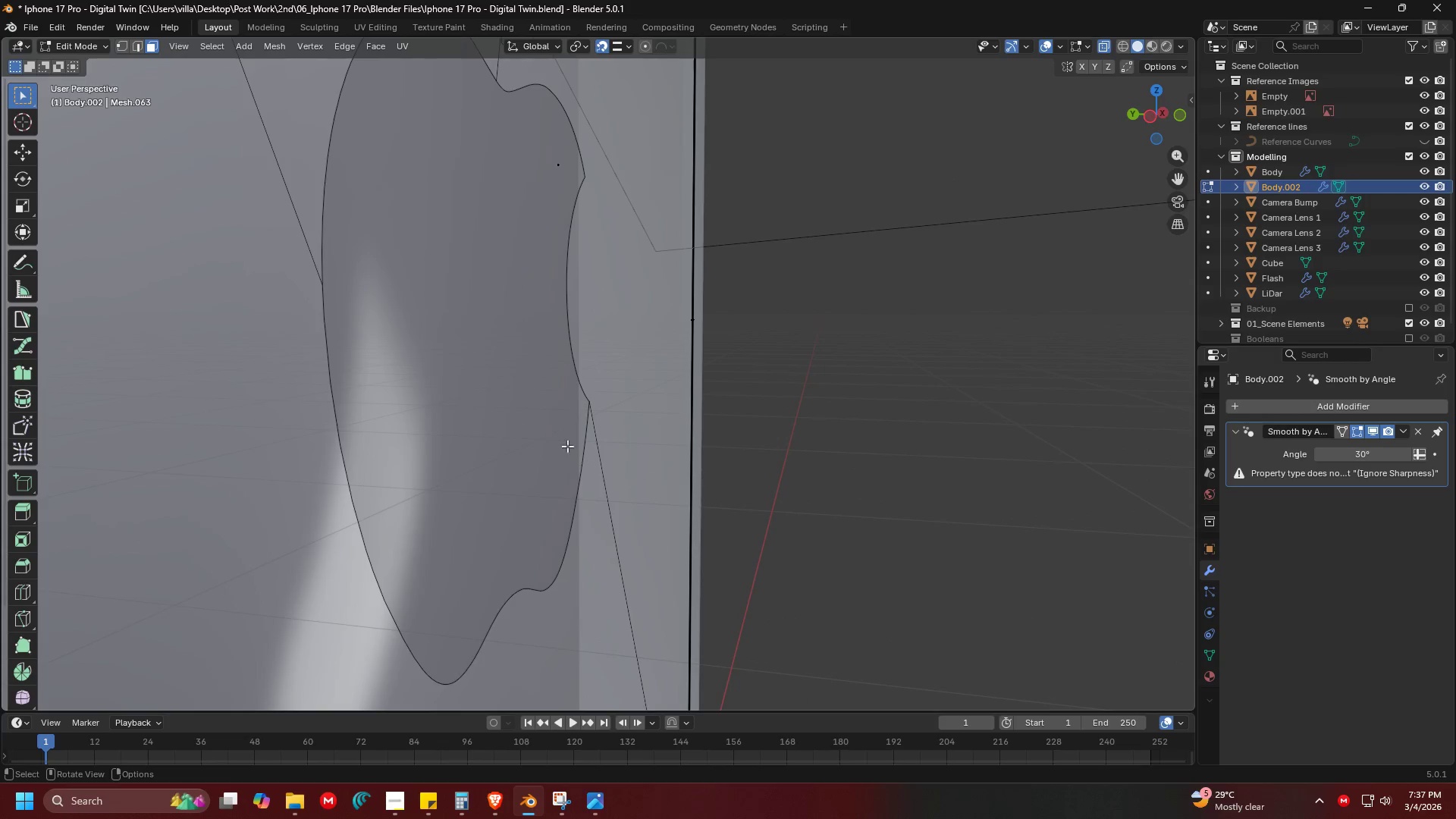 
scroll: coordinate [487, 281], scroll_direction: none, amount: 0.0
 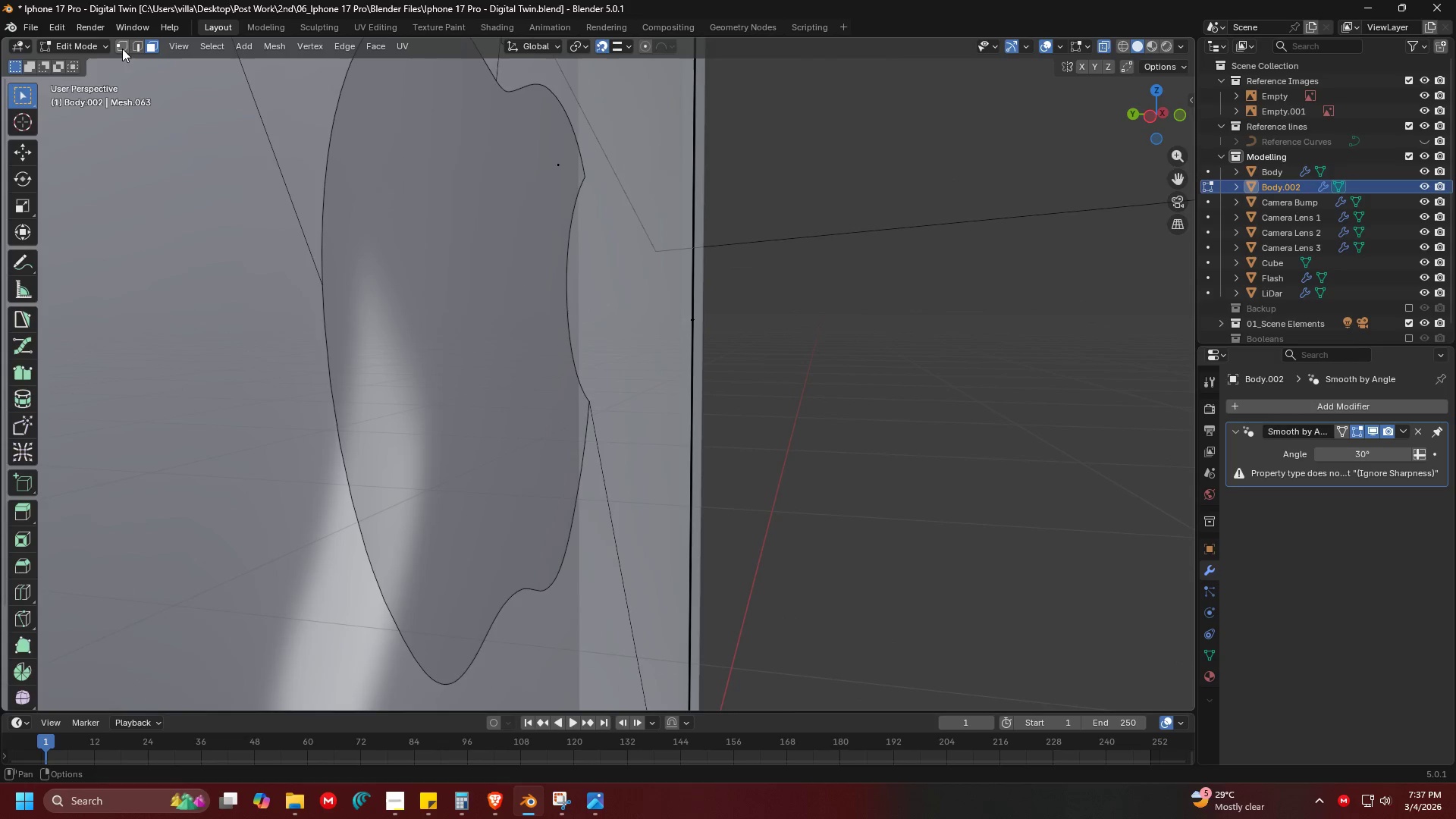 
hold_key(key=AltLeft, duration=2.72)
 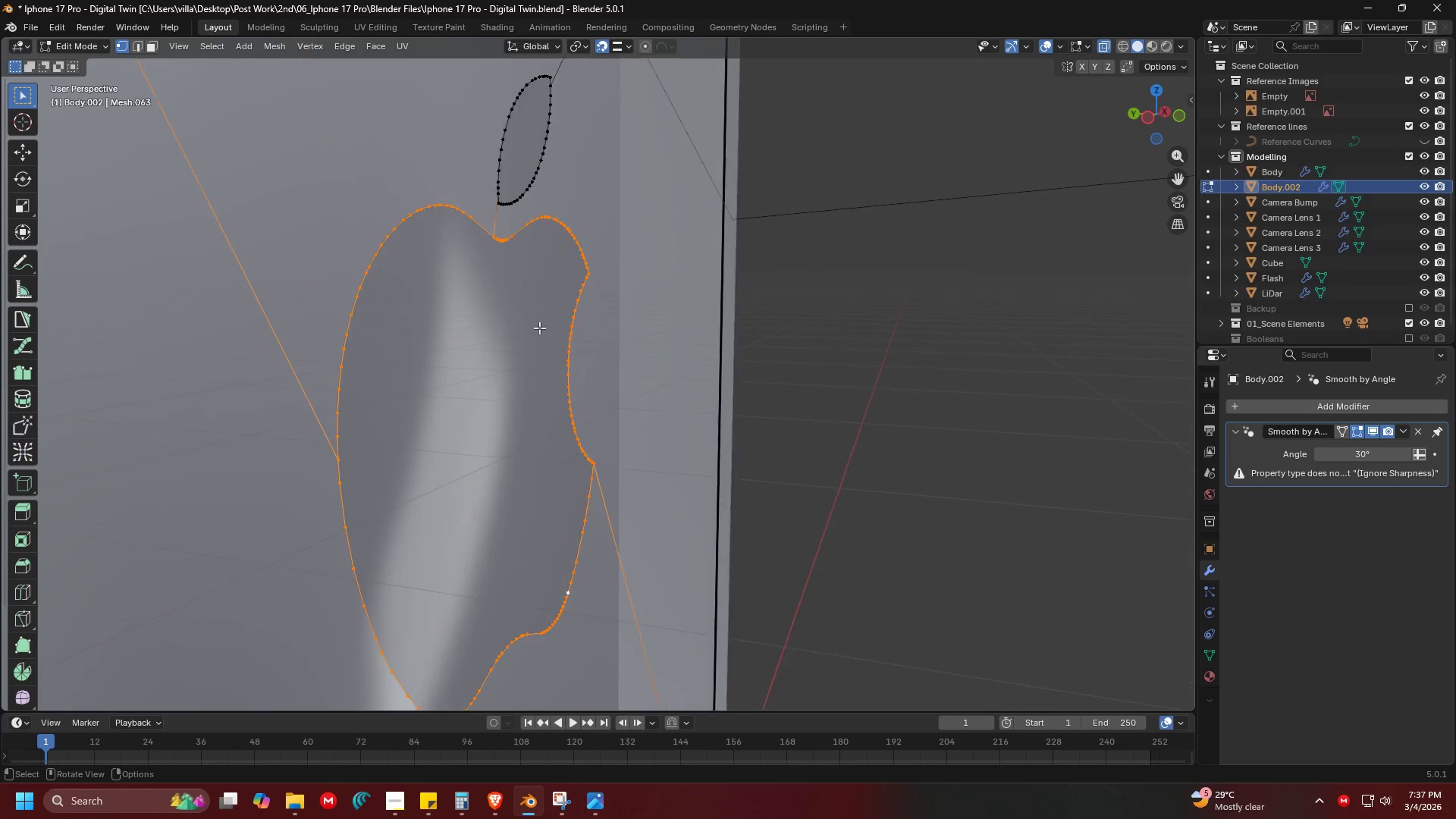 
scroll: coordinate [325, 126], scroll_direction: down, amount: 3.0
 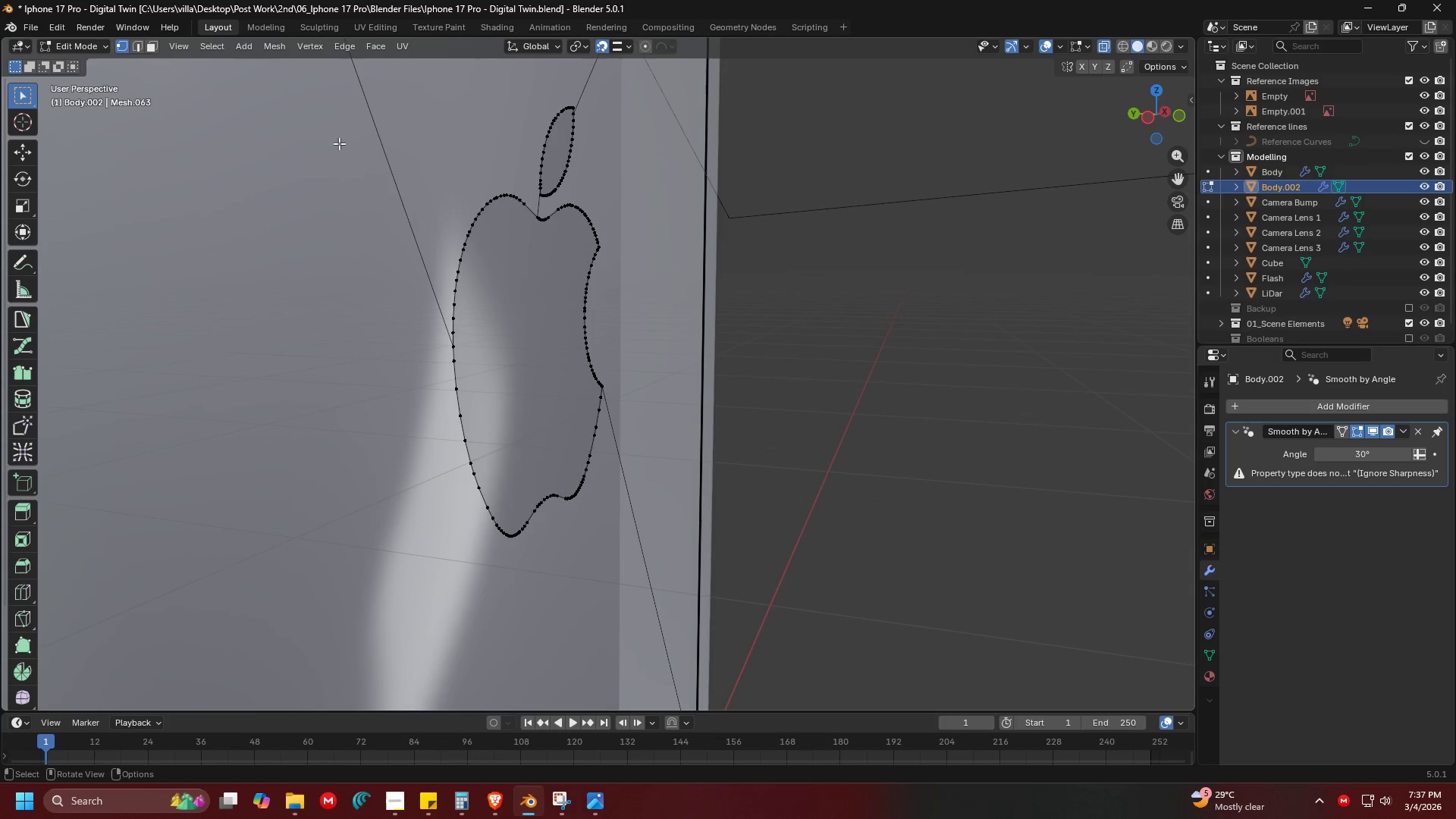 
left_click([466, 213])
 